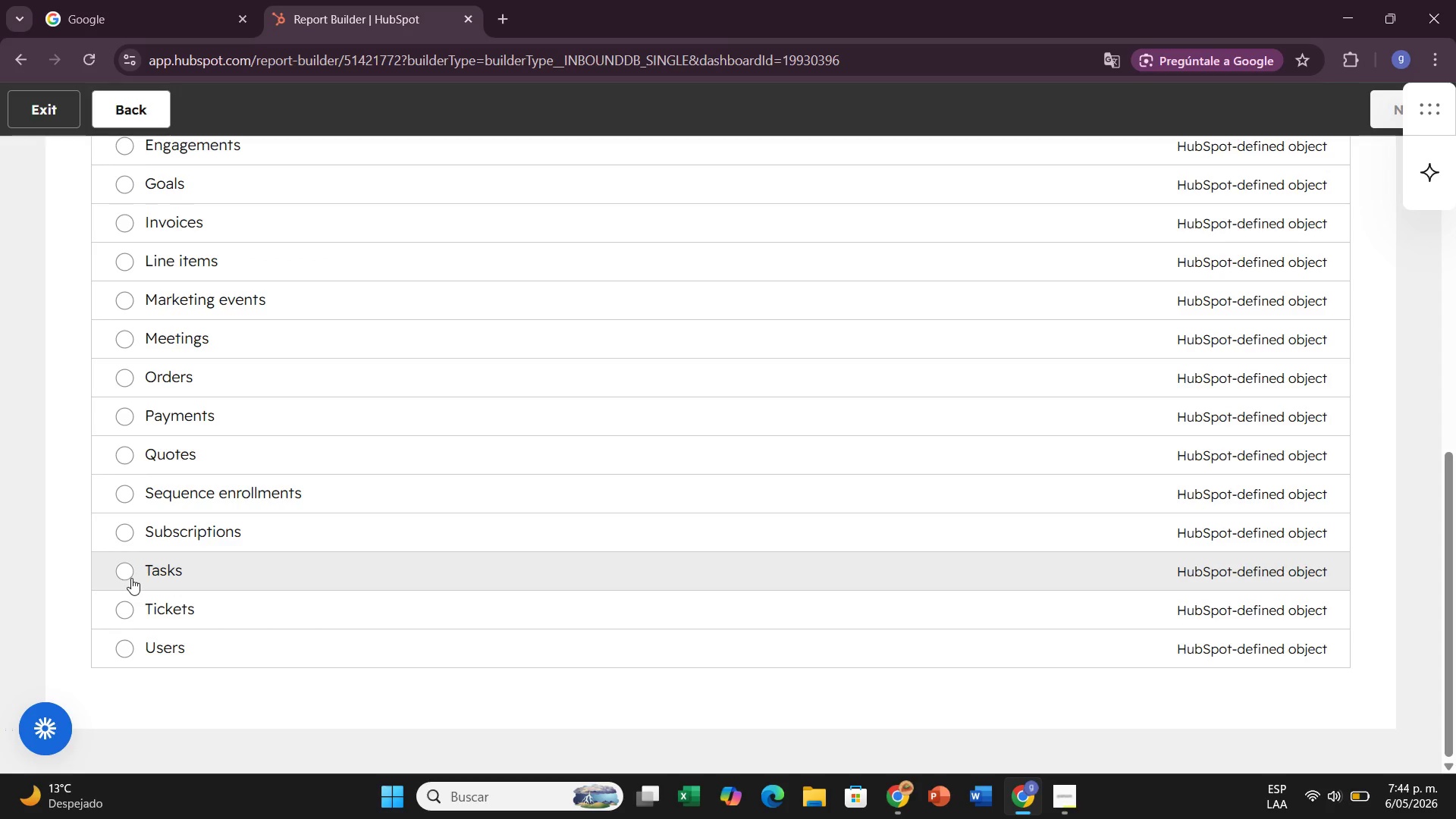 
left_click([131, 578])
 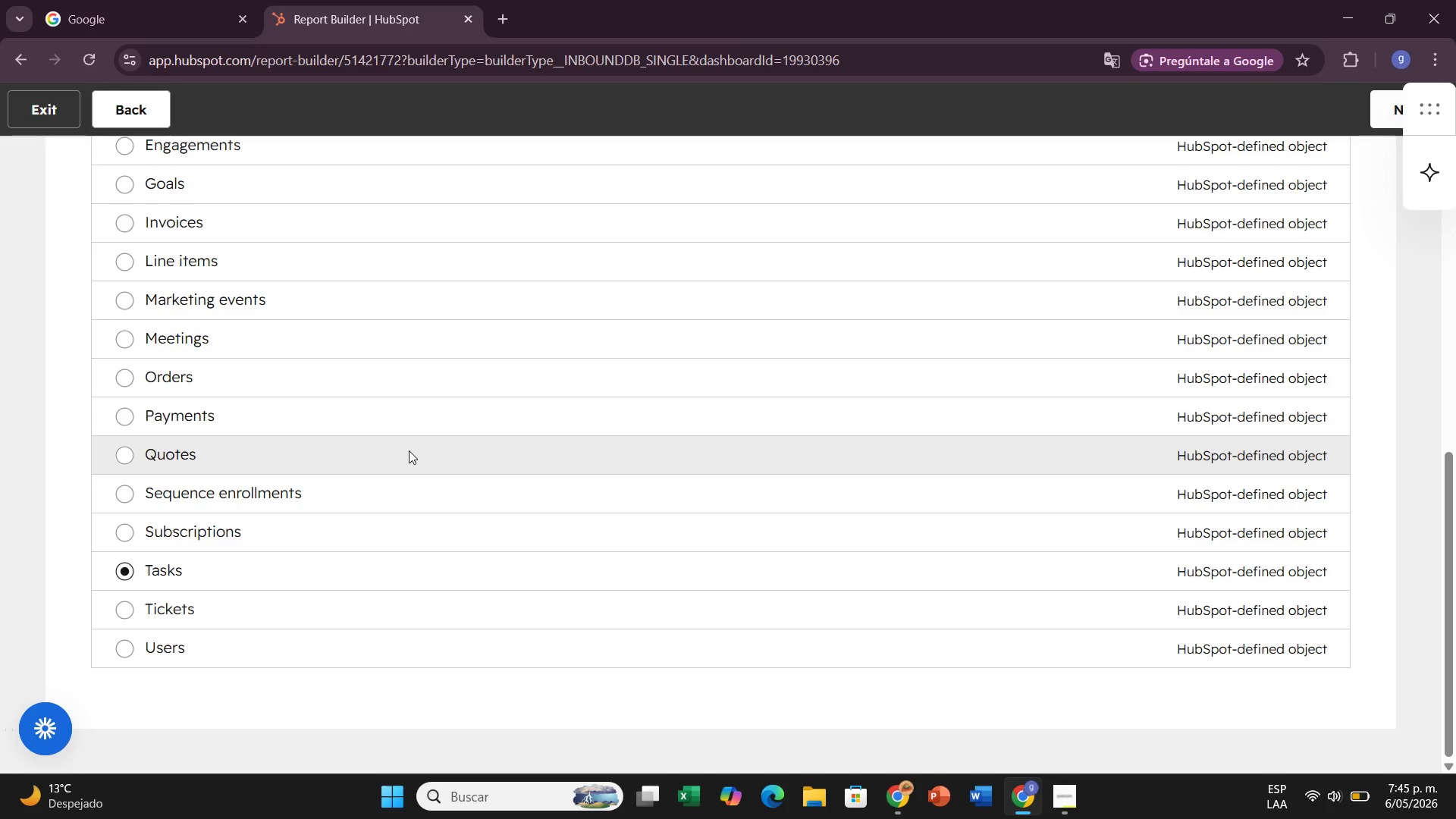 
wait(7.58)
 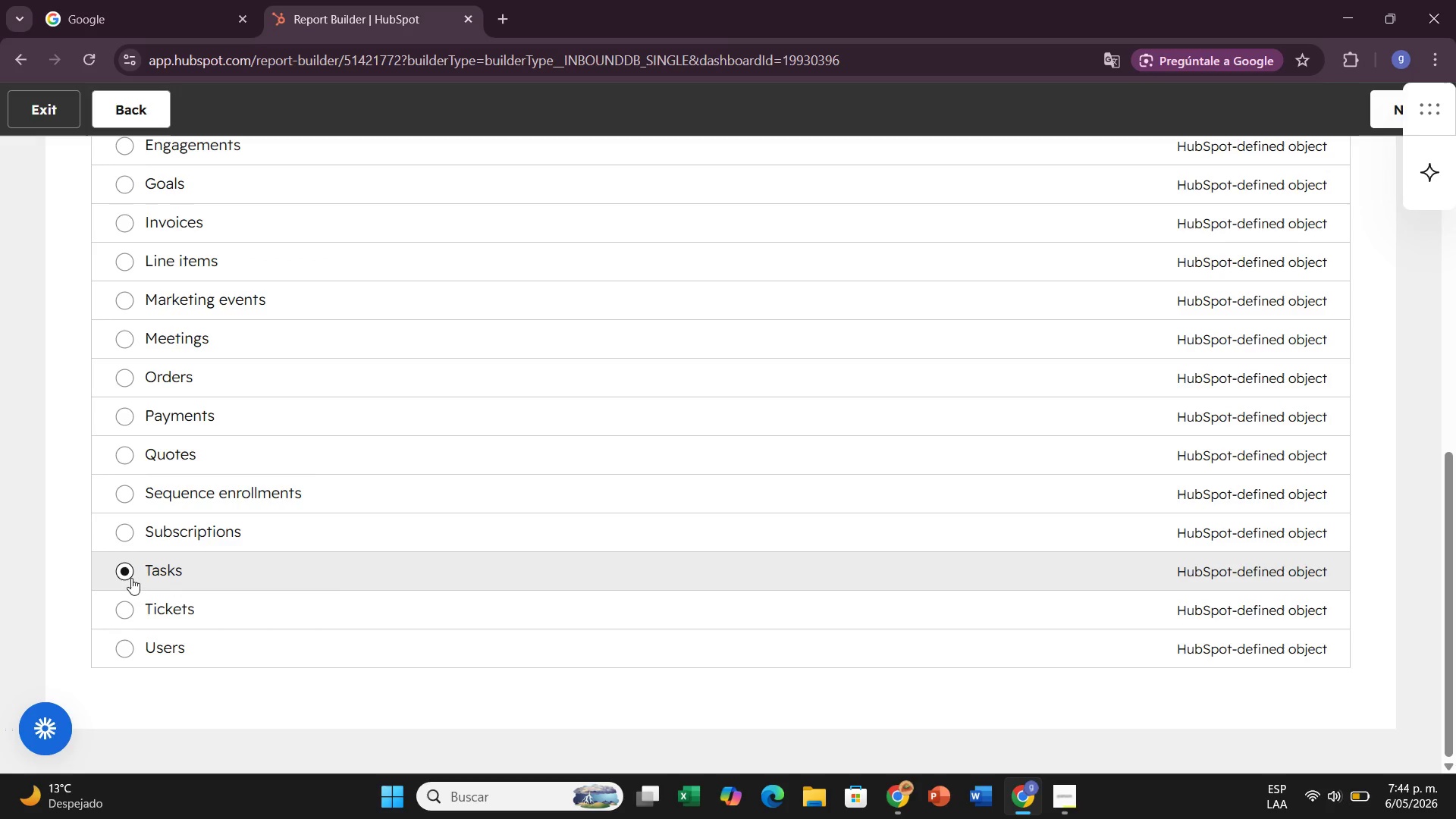 
scroll: coordinate [409, 450], scroll_direction: up, amount: 7.0
 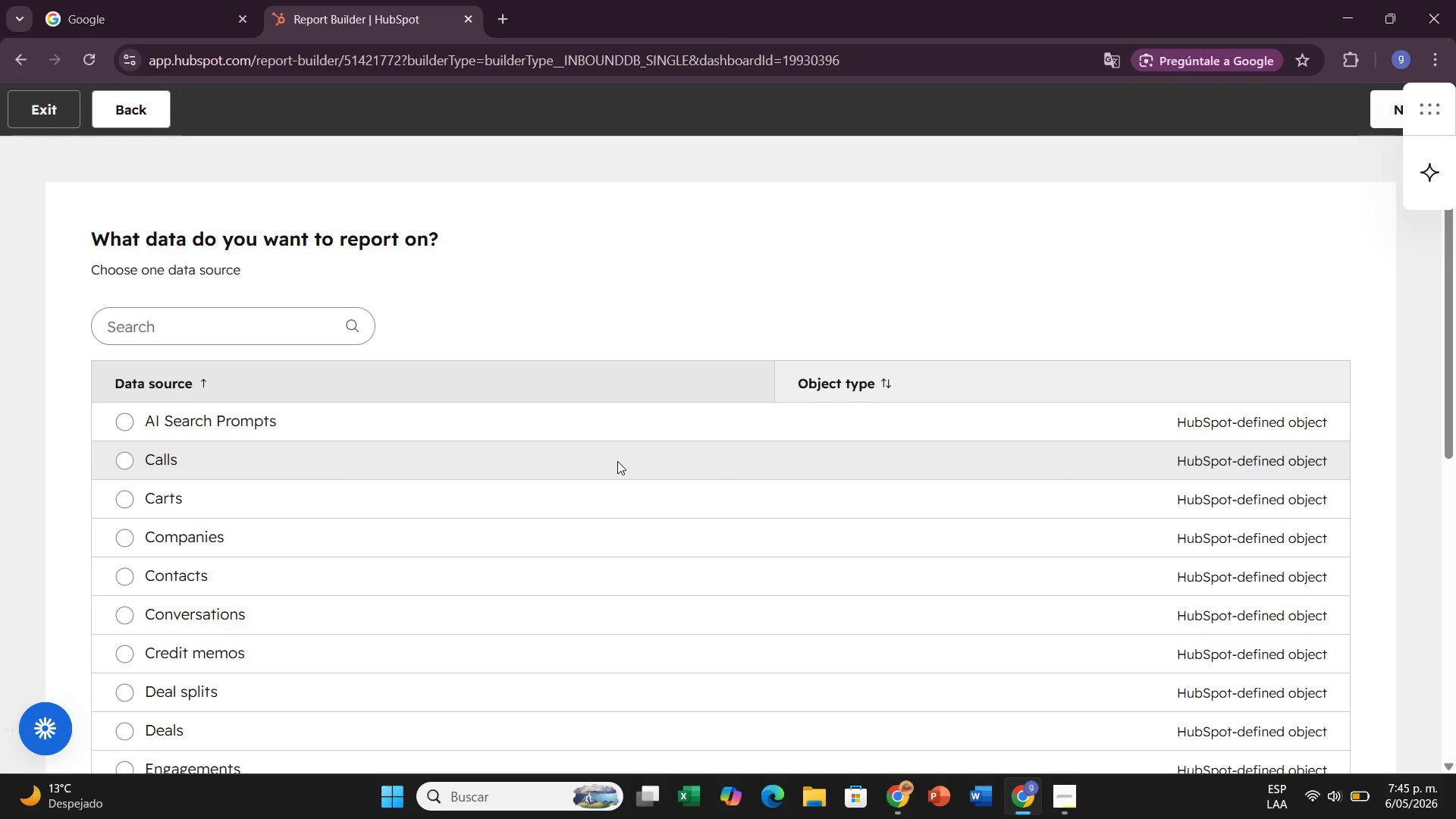 
wait(14.64)
 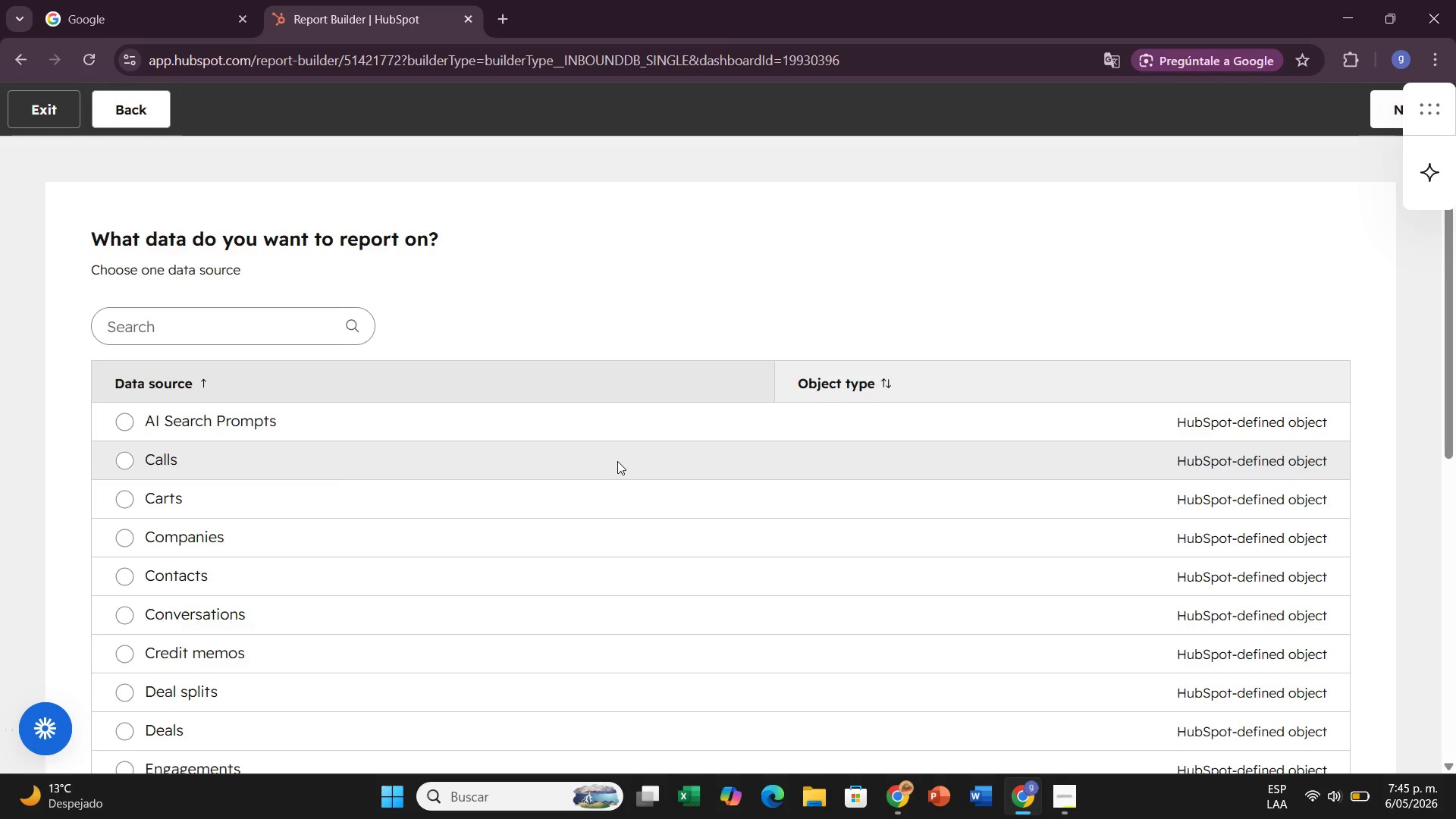 
left_click([1387, 118])
 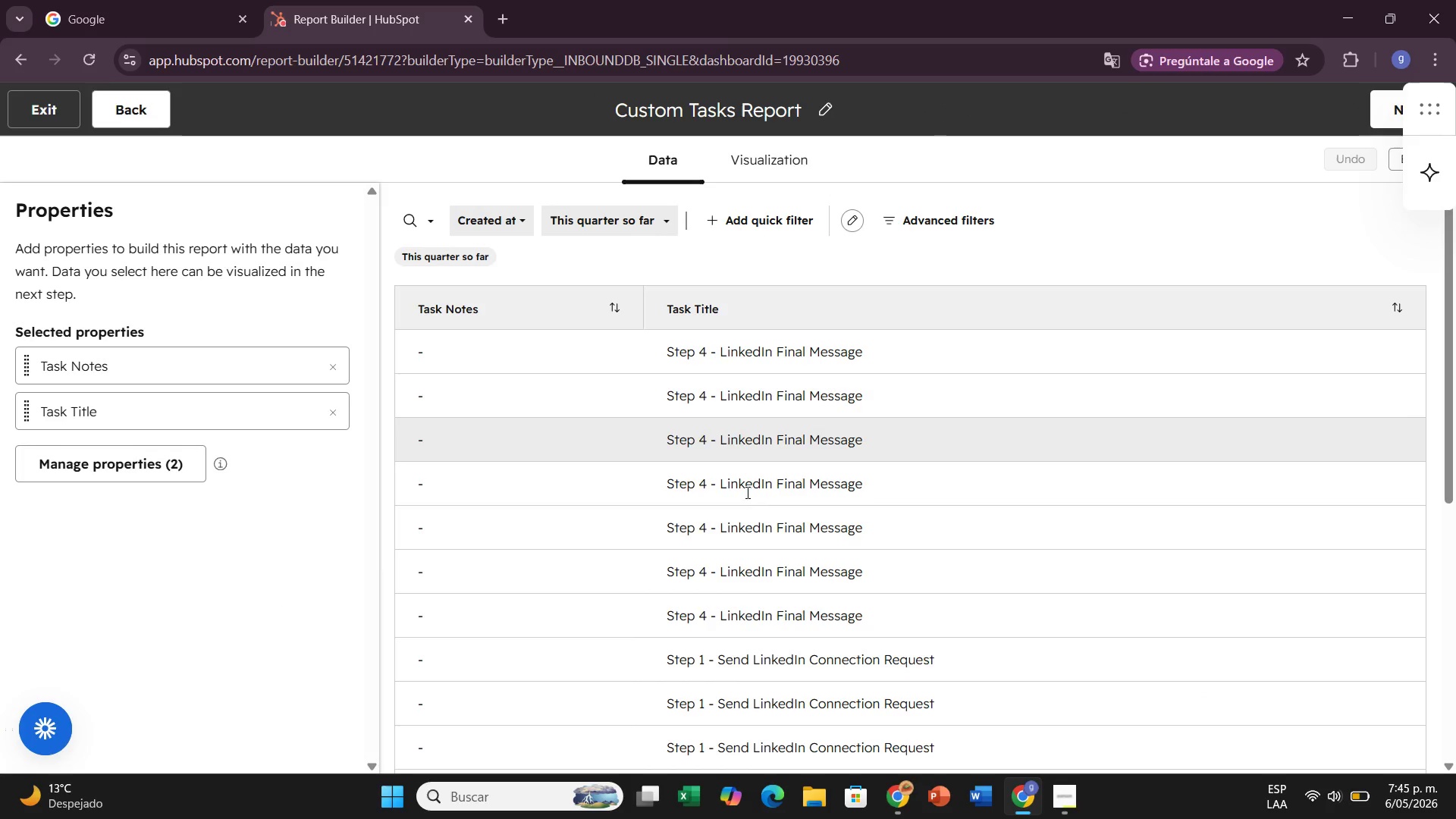 
wait(5.5)
 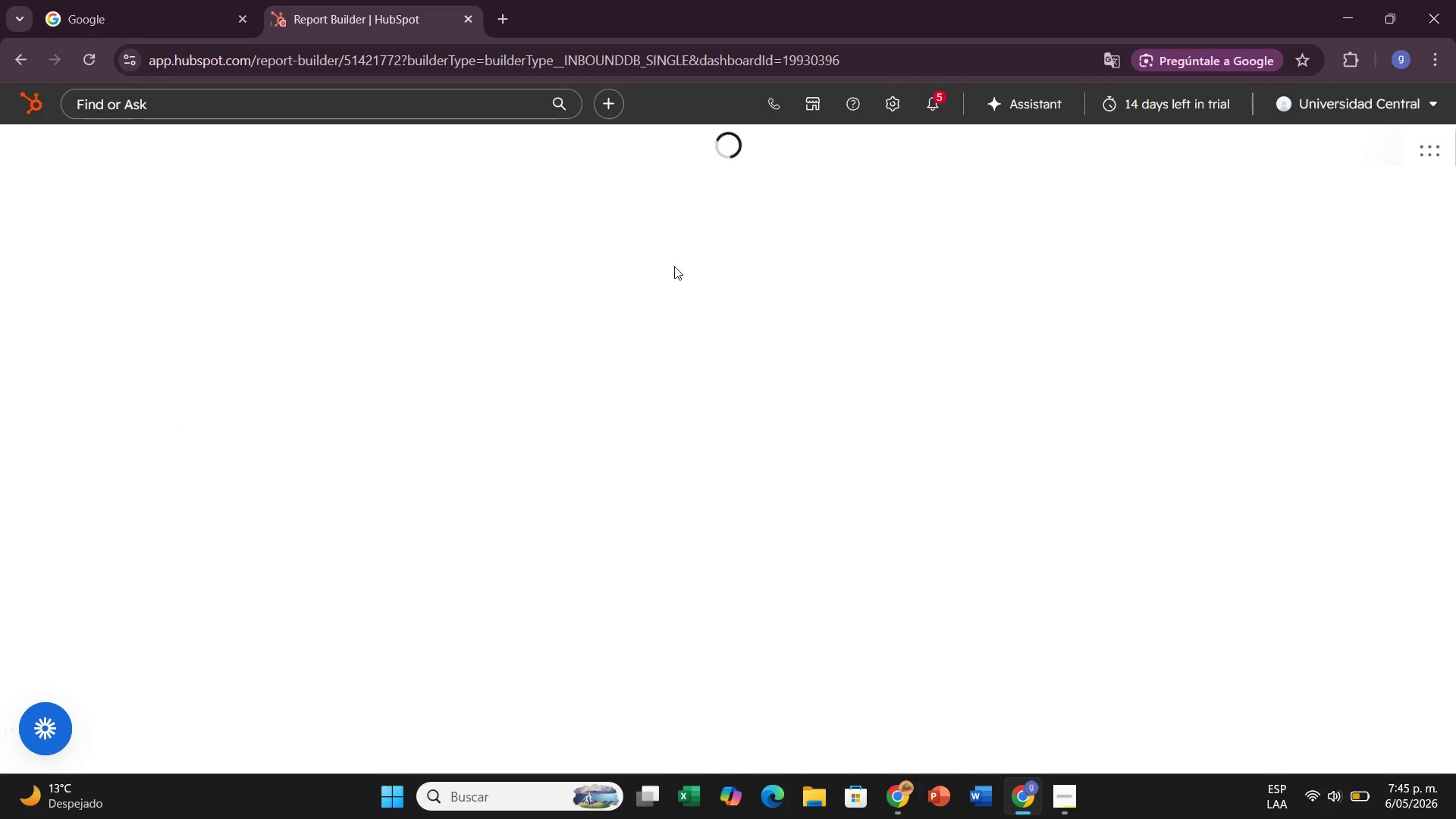 
scroll: coordinate [604, 486], scroll_direction: down, amount: 3.0
 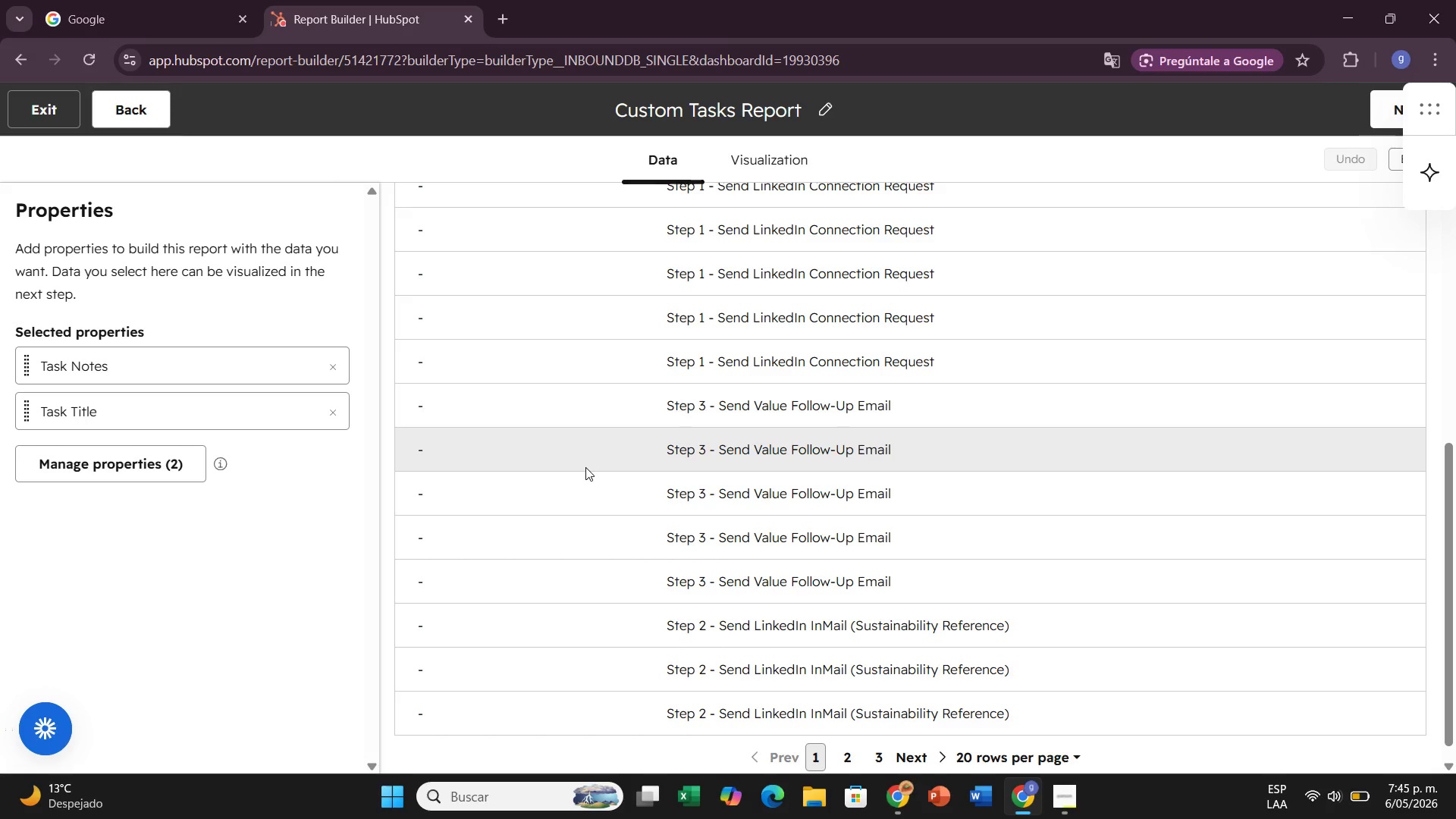 
wait(9.93)
 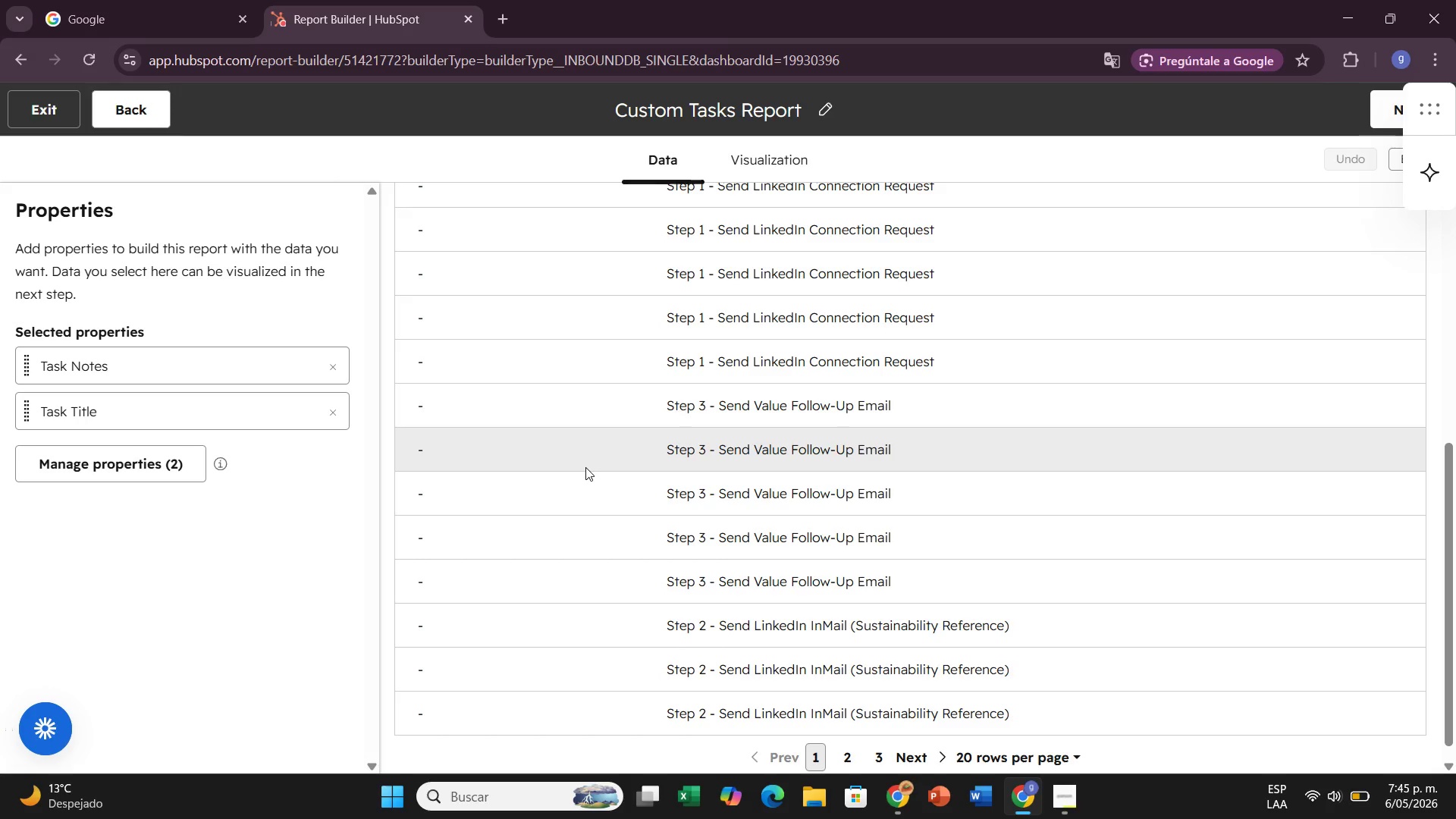 
scroll: coordinate [695, 421], scroll_direction: up, amount: 3.0
 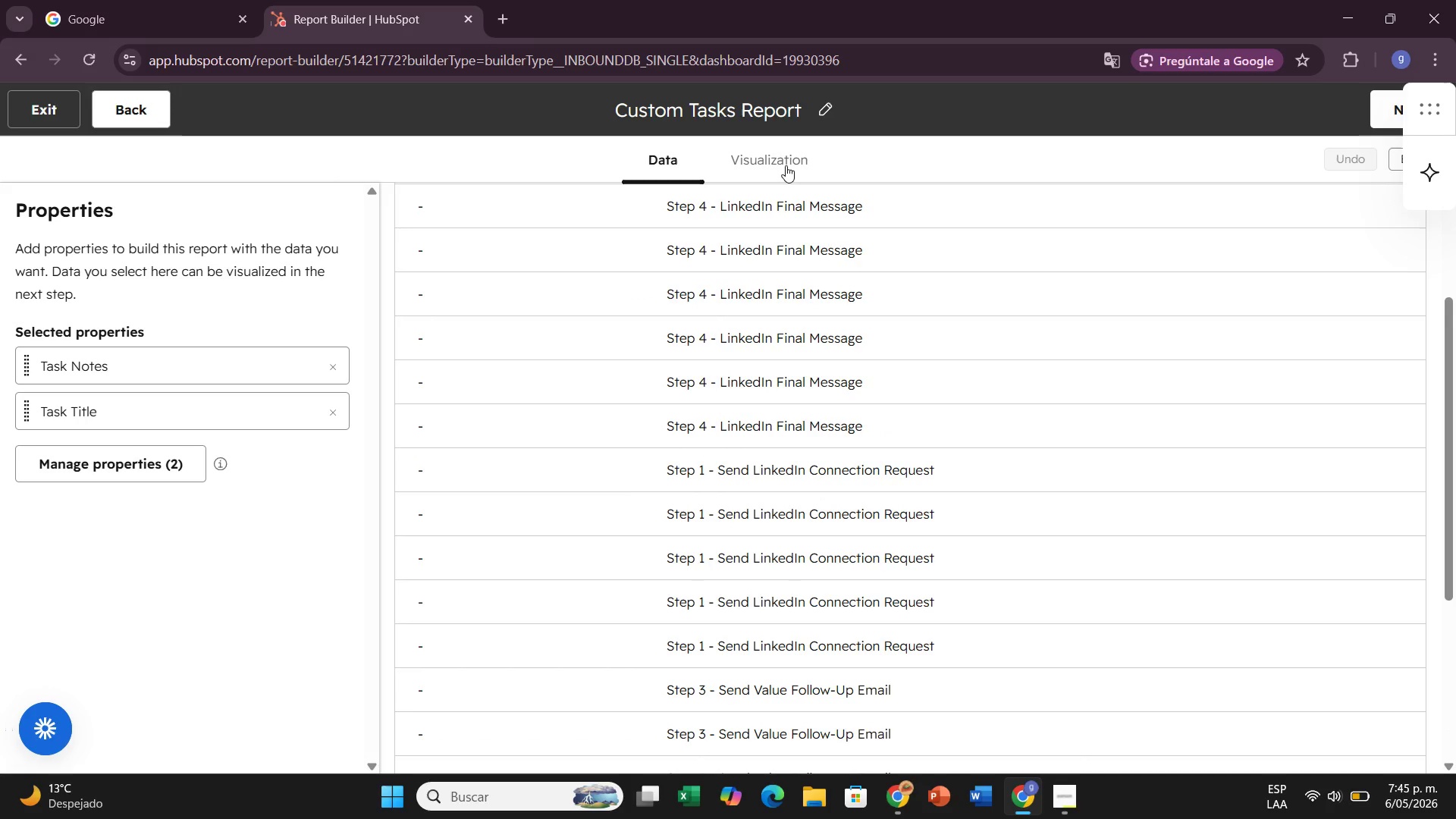 
left_click([786, 165])
 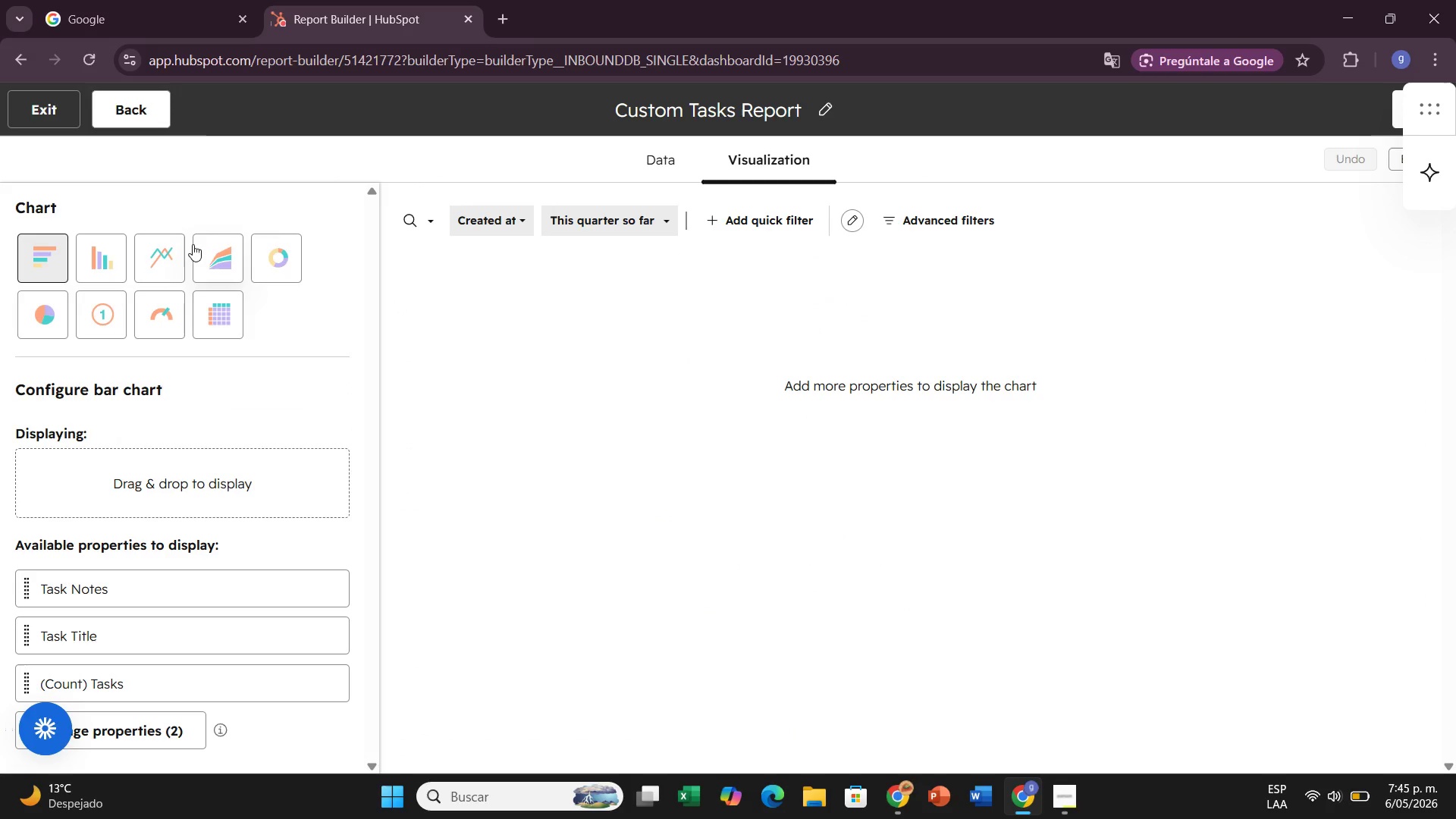 
left_click([285, 253])
 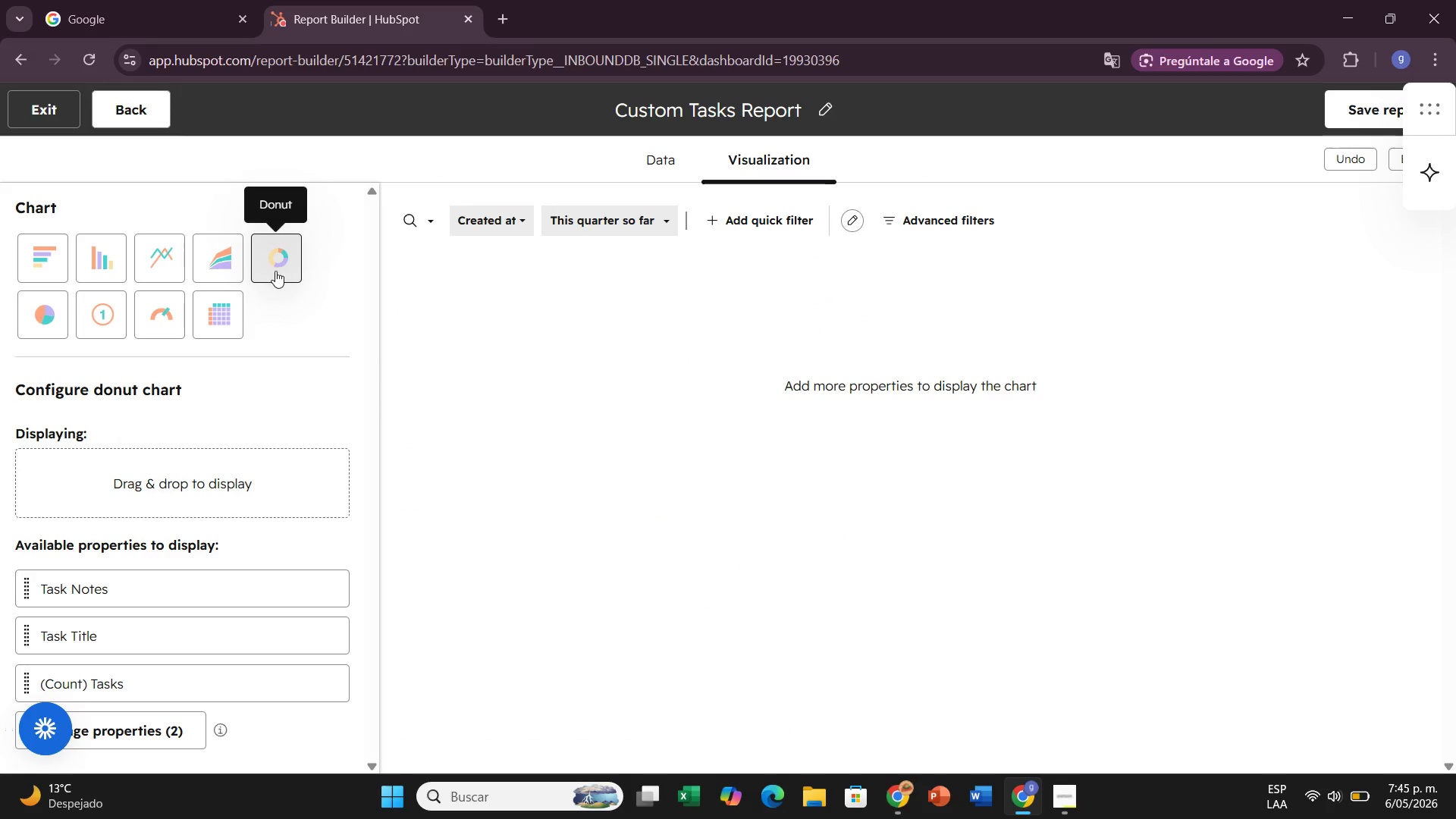 
left_click([267, 256])
 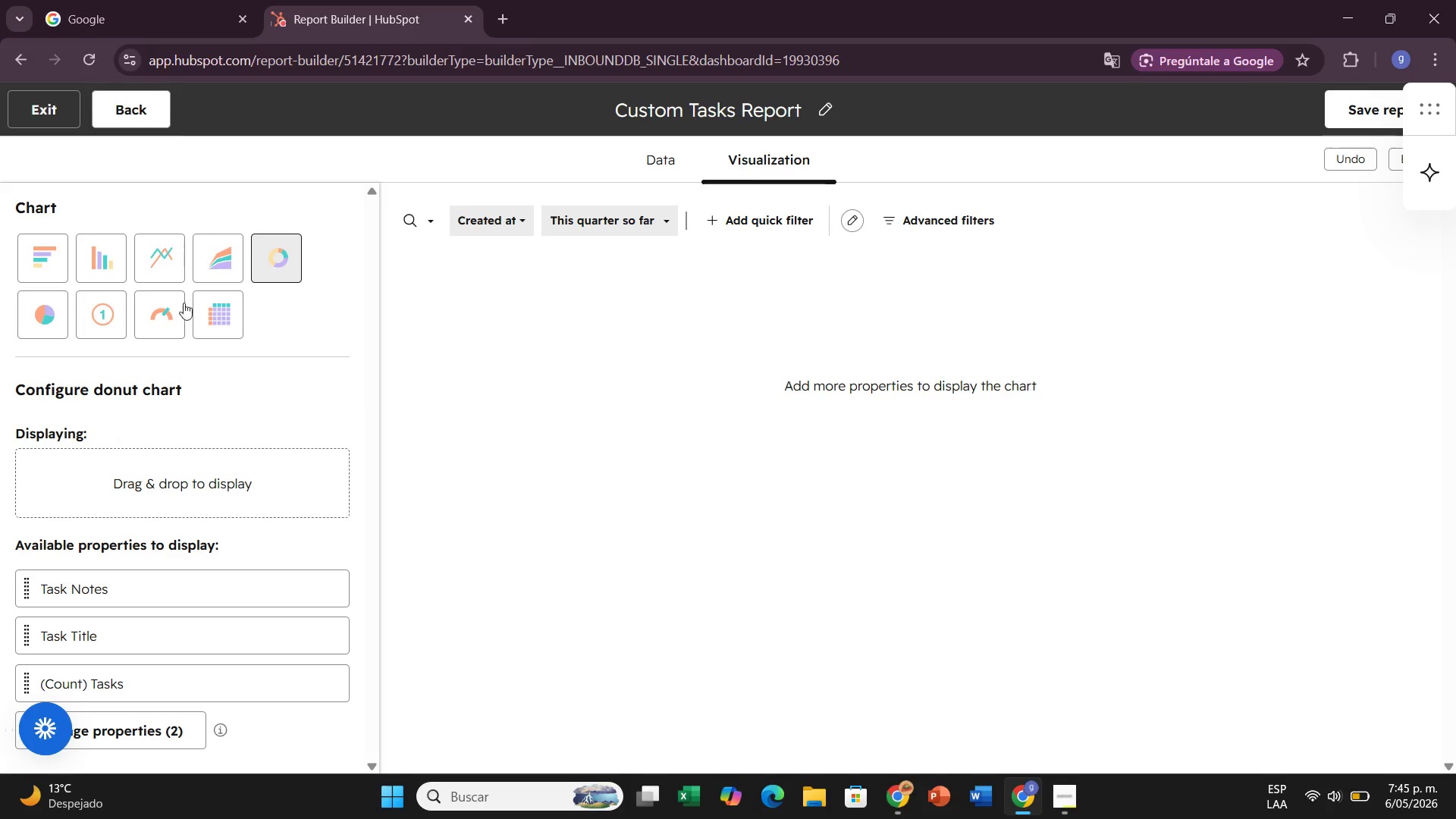 
left_click([90, 269])
 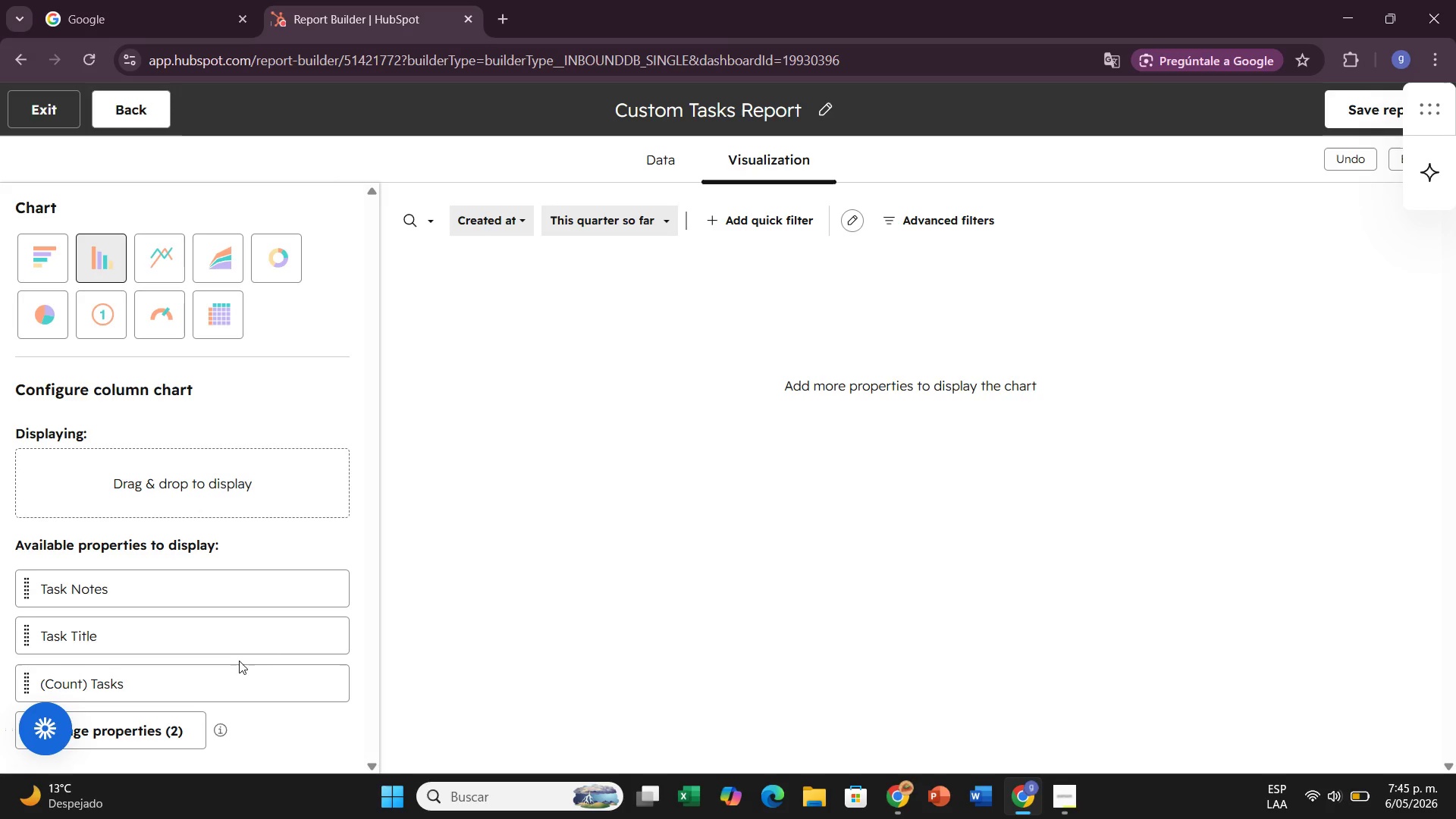 
scroll: coordinate [297, 638], scroll_direction: down, amount: 1.0
 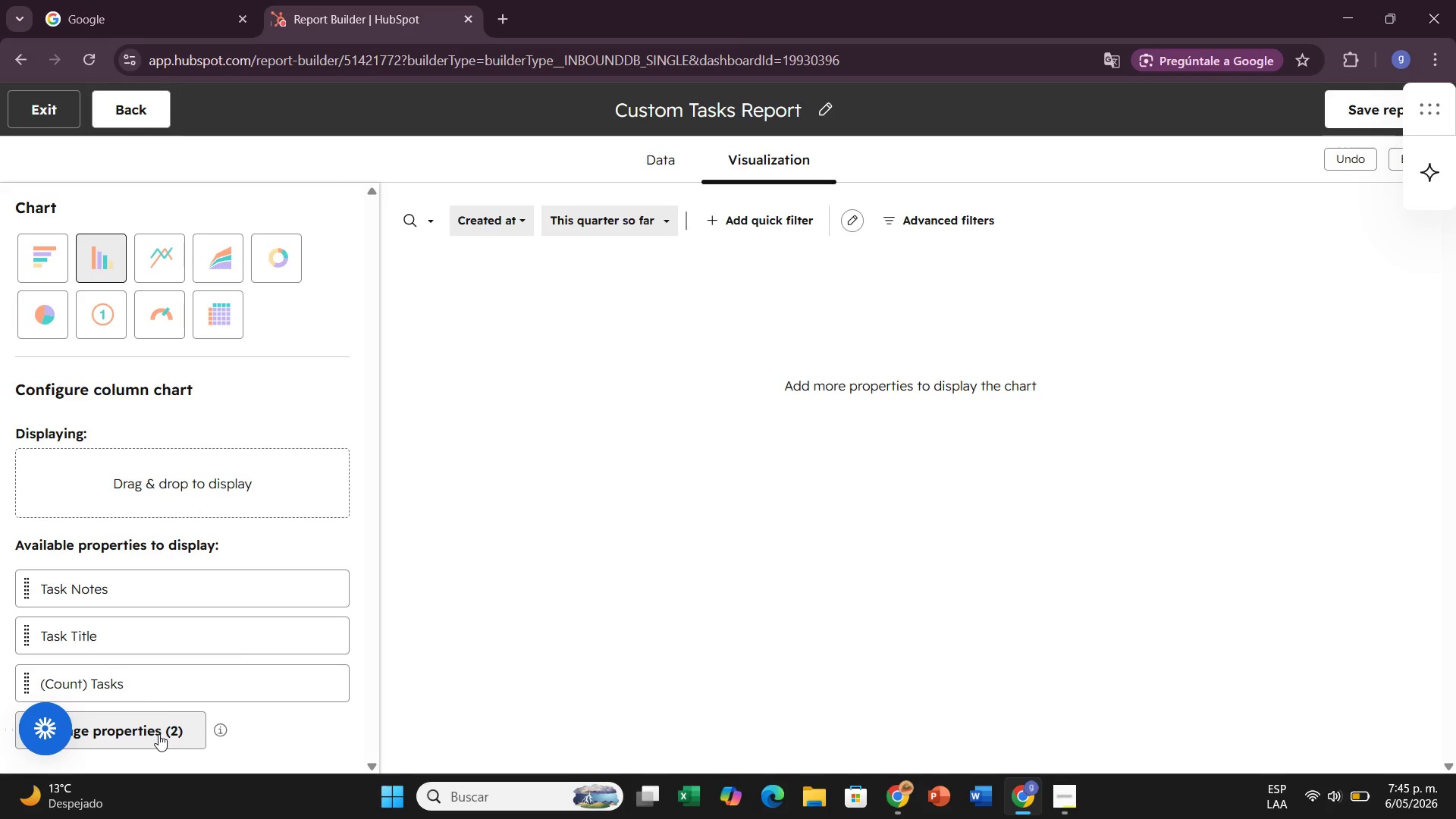 
left_click([158, 734])
 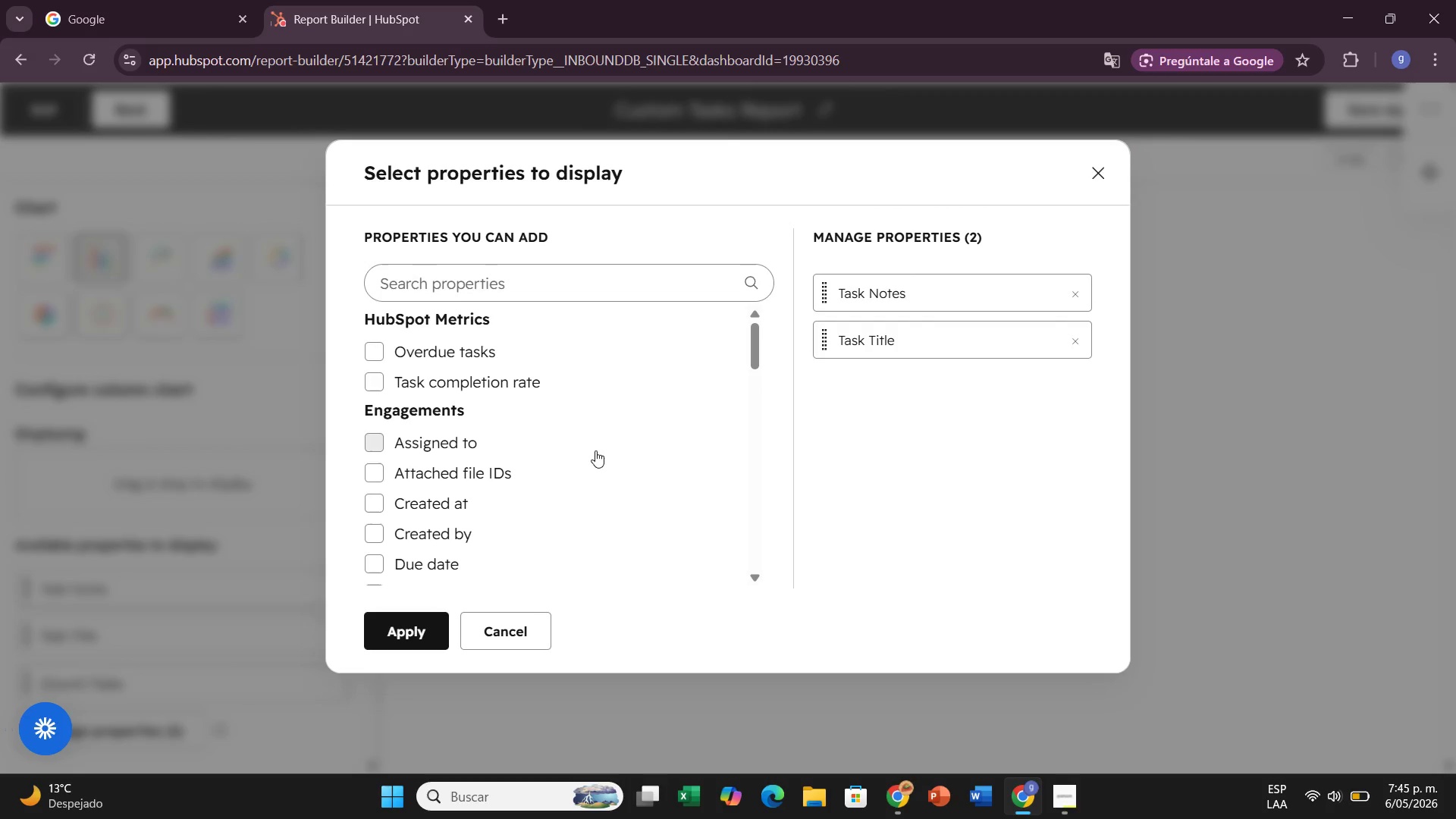 
scroll: coordinate [670, 424], scroll_direction: down, amount: 1.0
 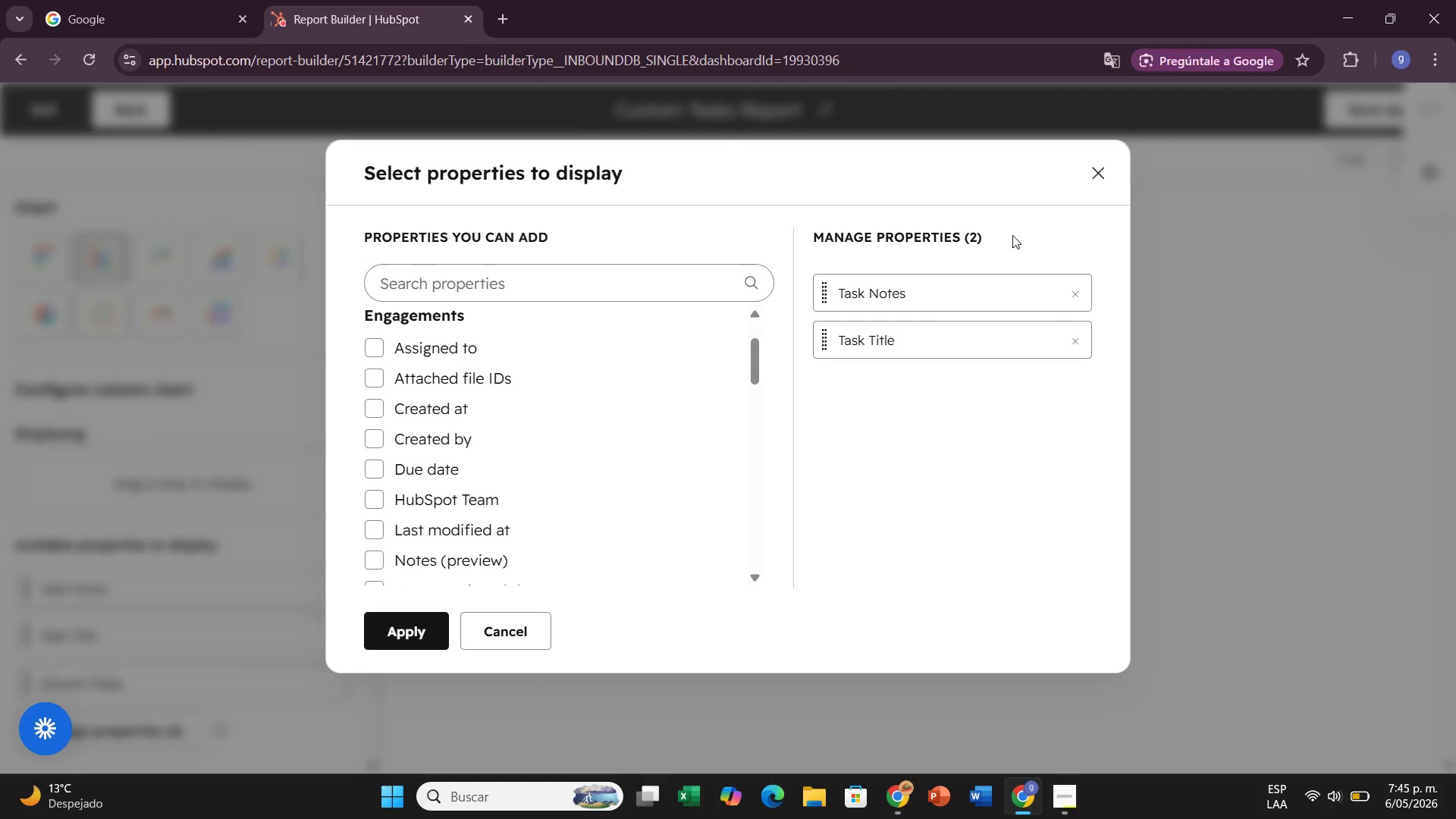 
left_click([1106, 185])
 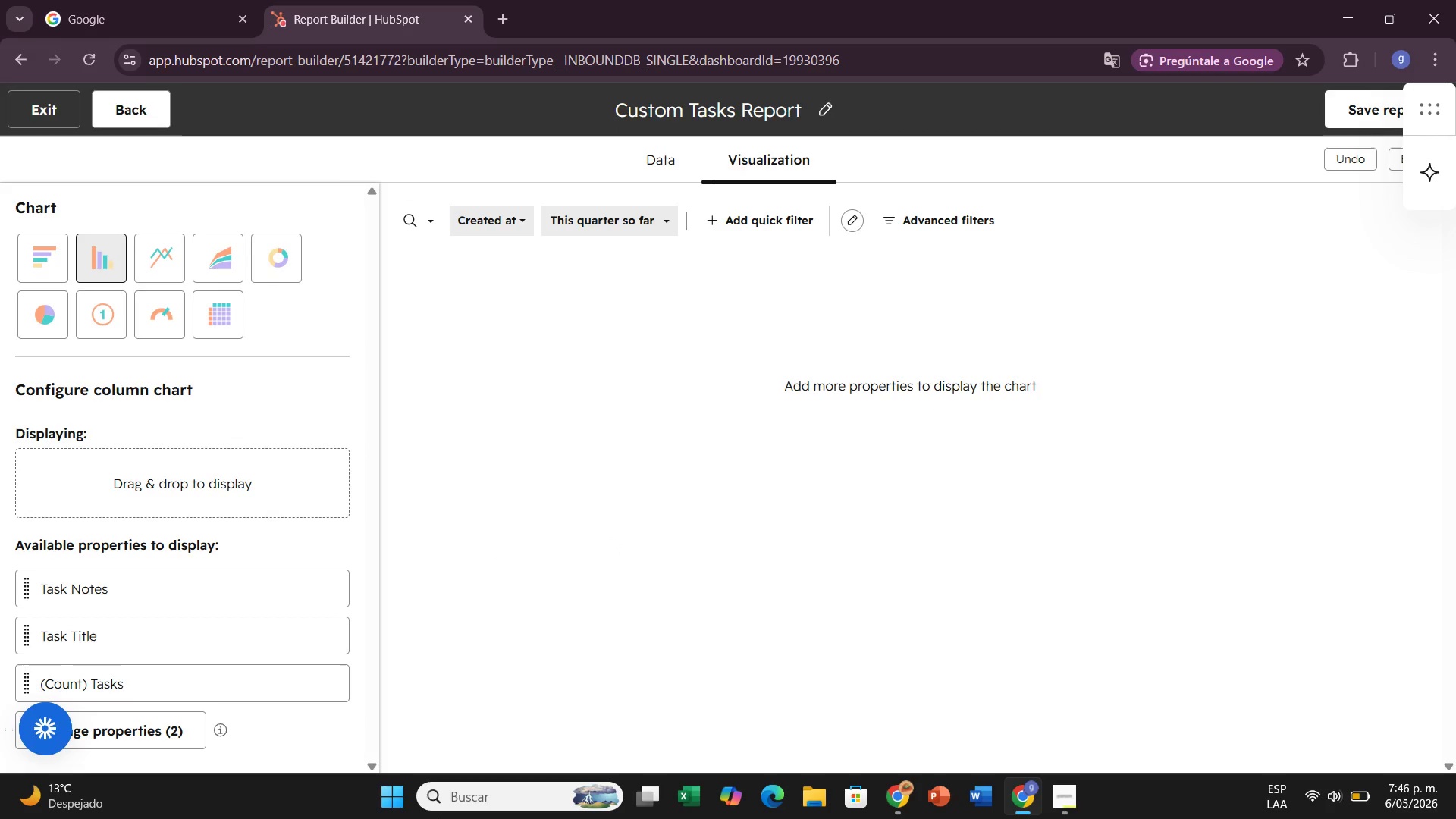 
wait(25.72)
 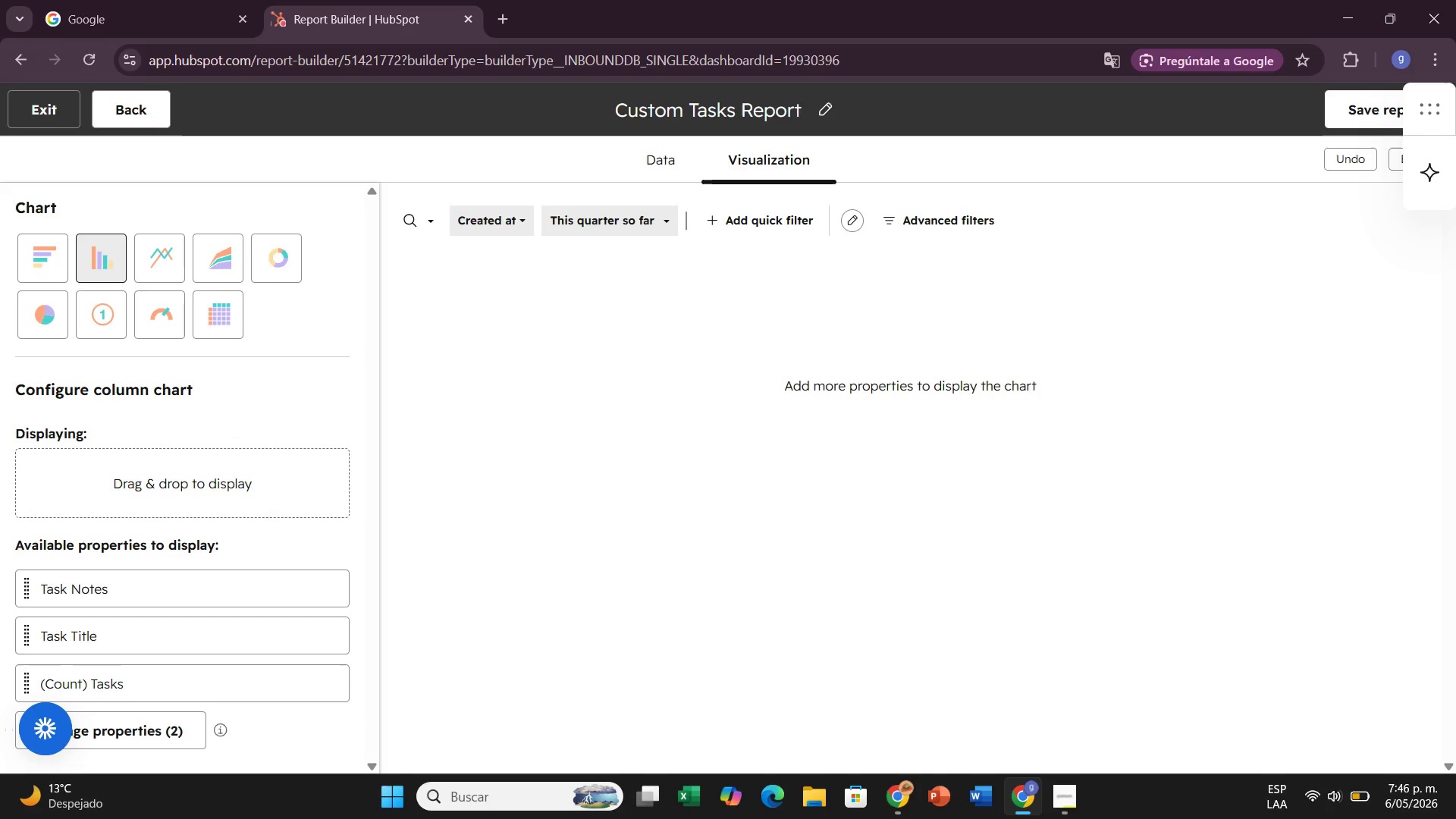 
left_click([824, 113])
 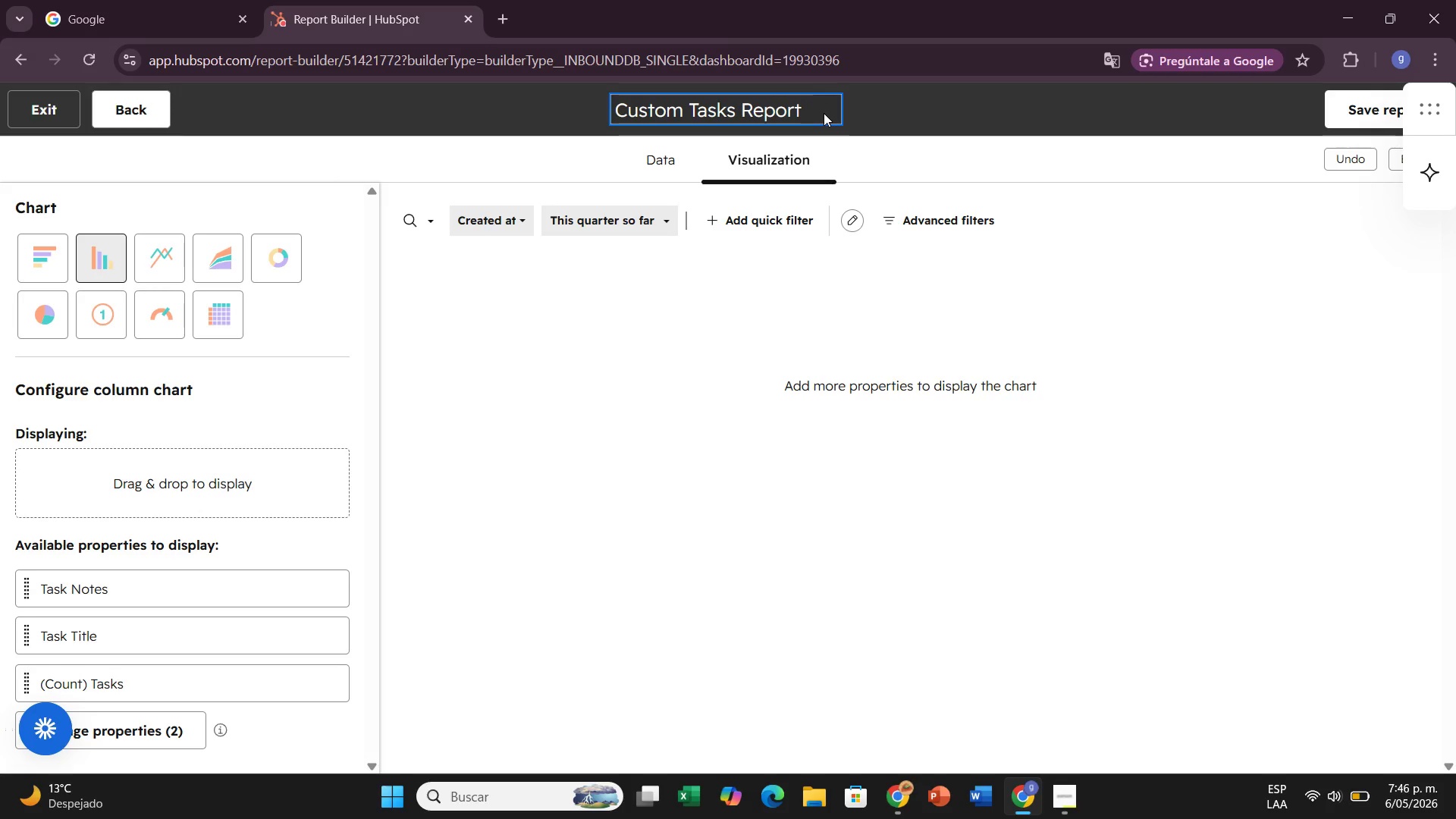 
hold_key(key=Backspace, duration=0.84)
 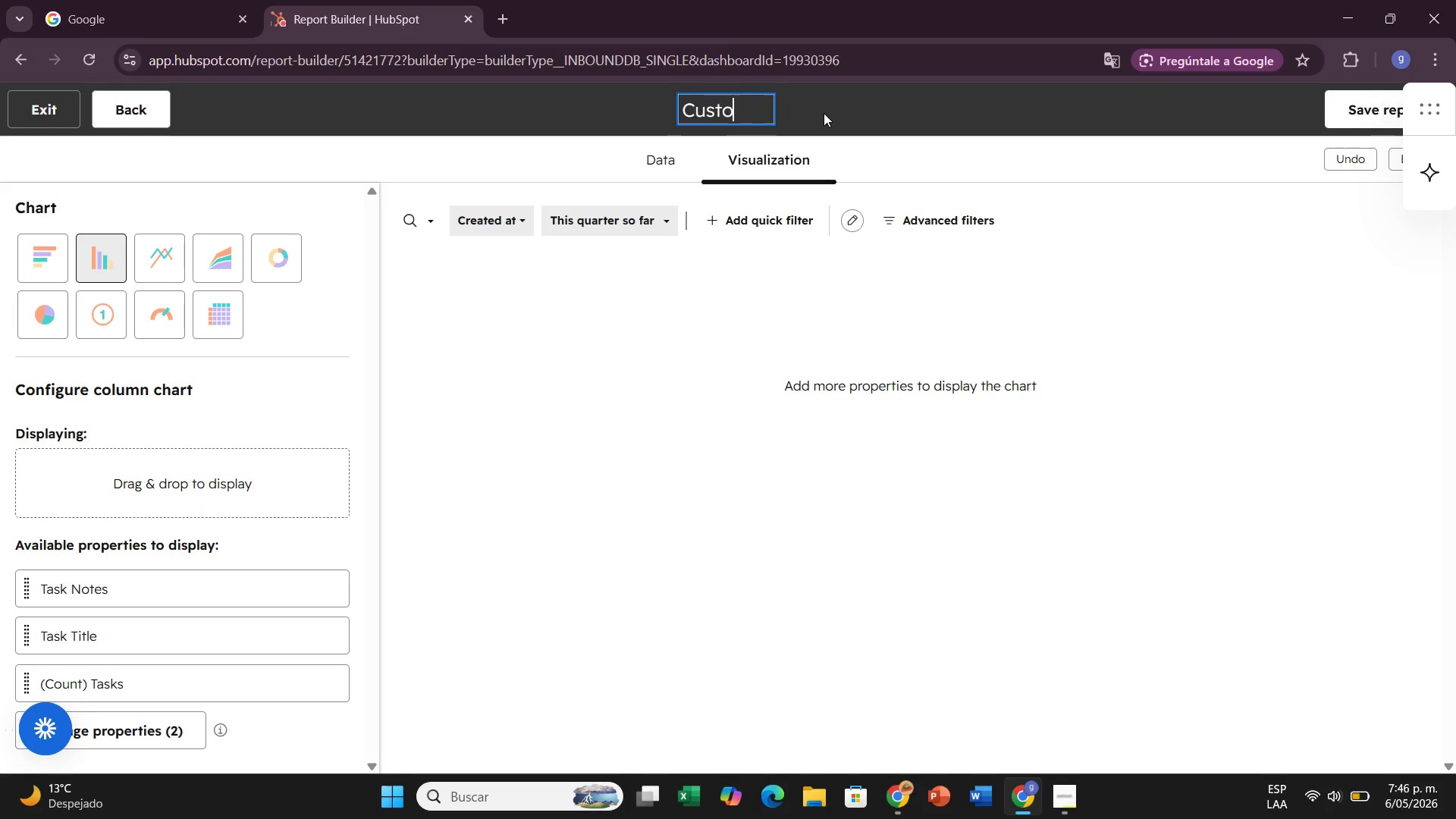 
key(Backspace)
key(Backspace)
key(Backspace)
key(Backspace)
key(Backspace)
type(ompleted Task by User)
 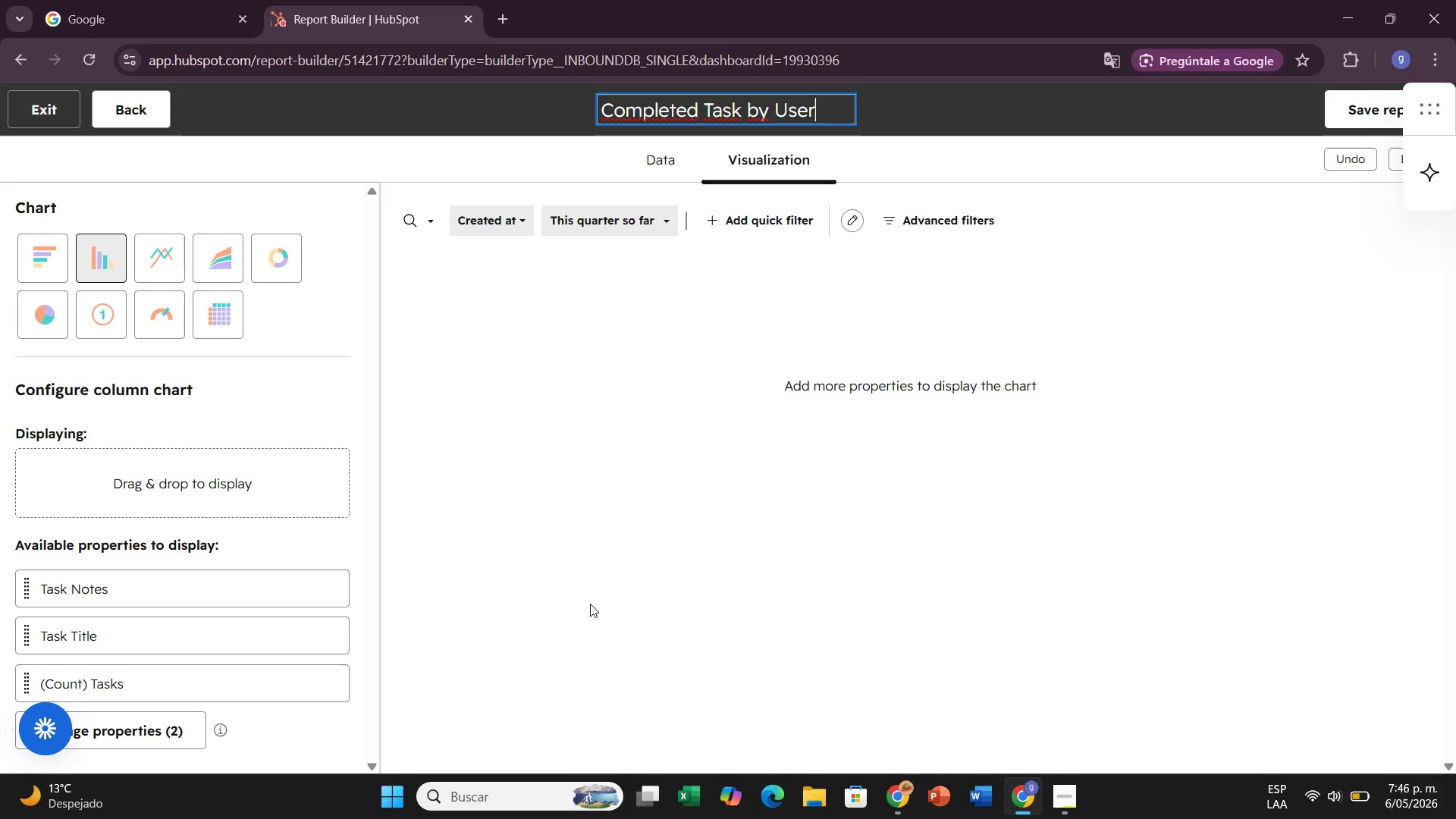 
left_click([590, 604])
 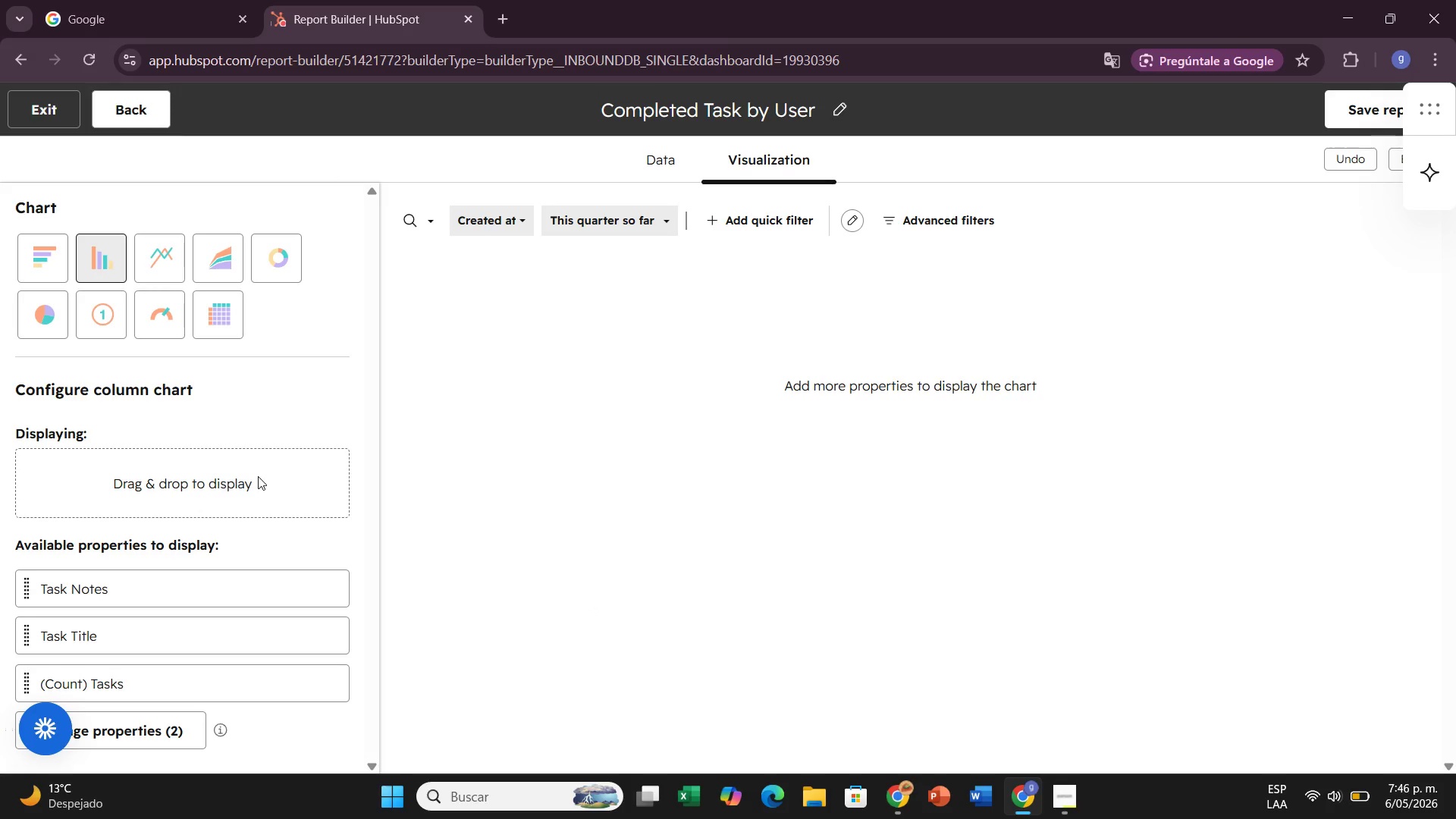 
wait(7.91)
 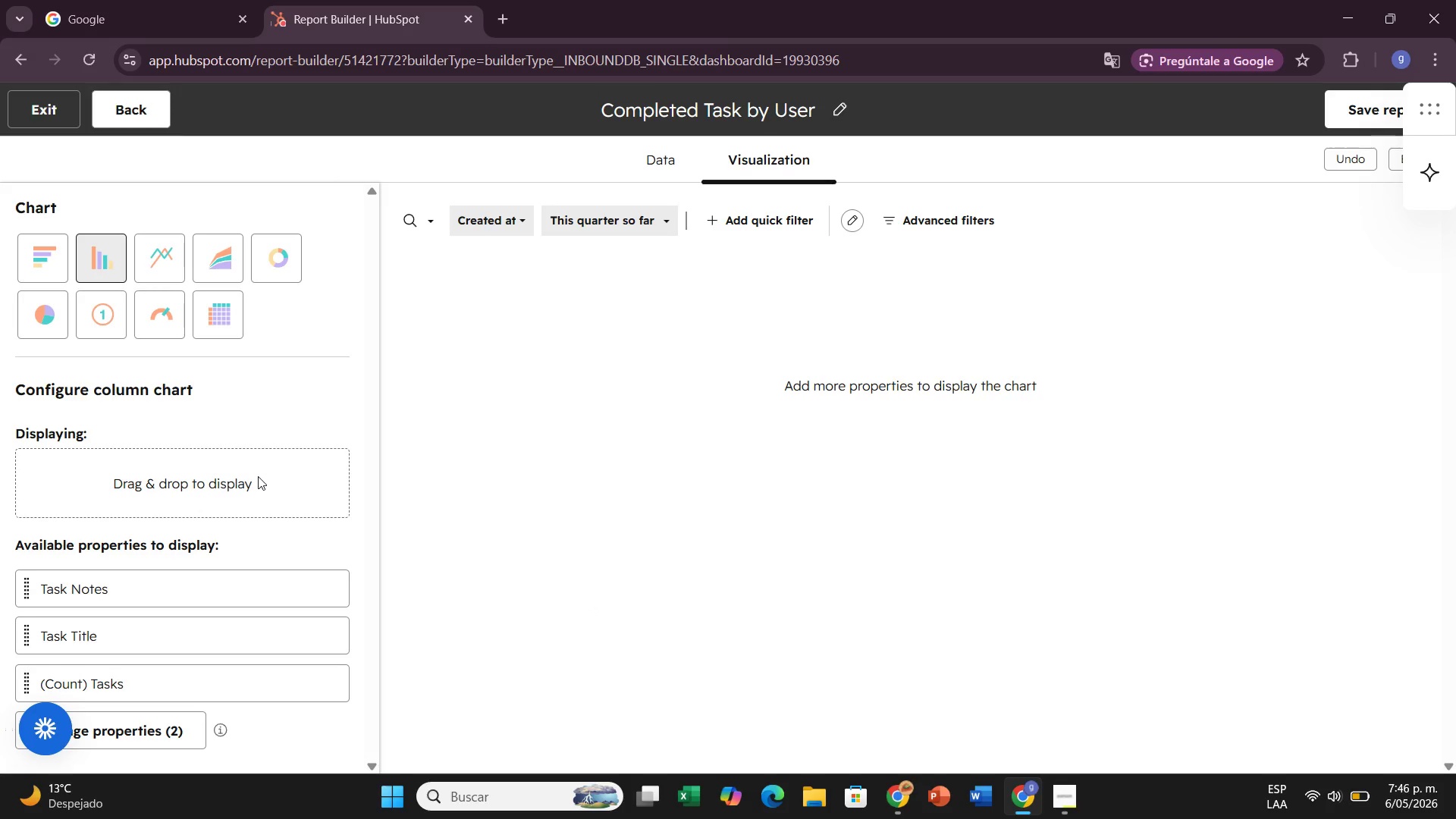 
left_click_drag(start_coordinate=[210, 682], to_coordinate=[244, 485])
 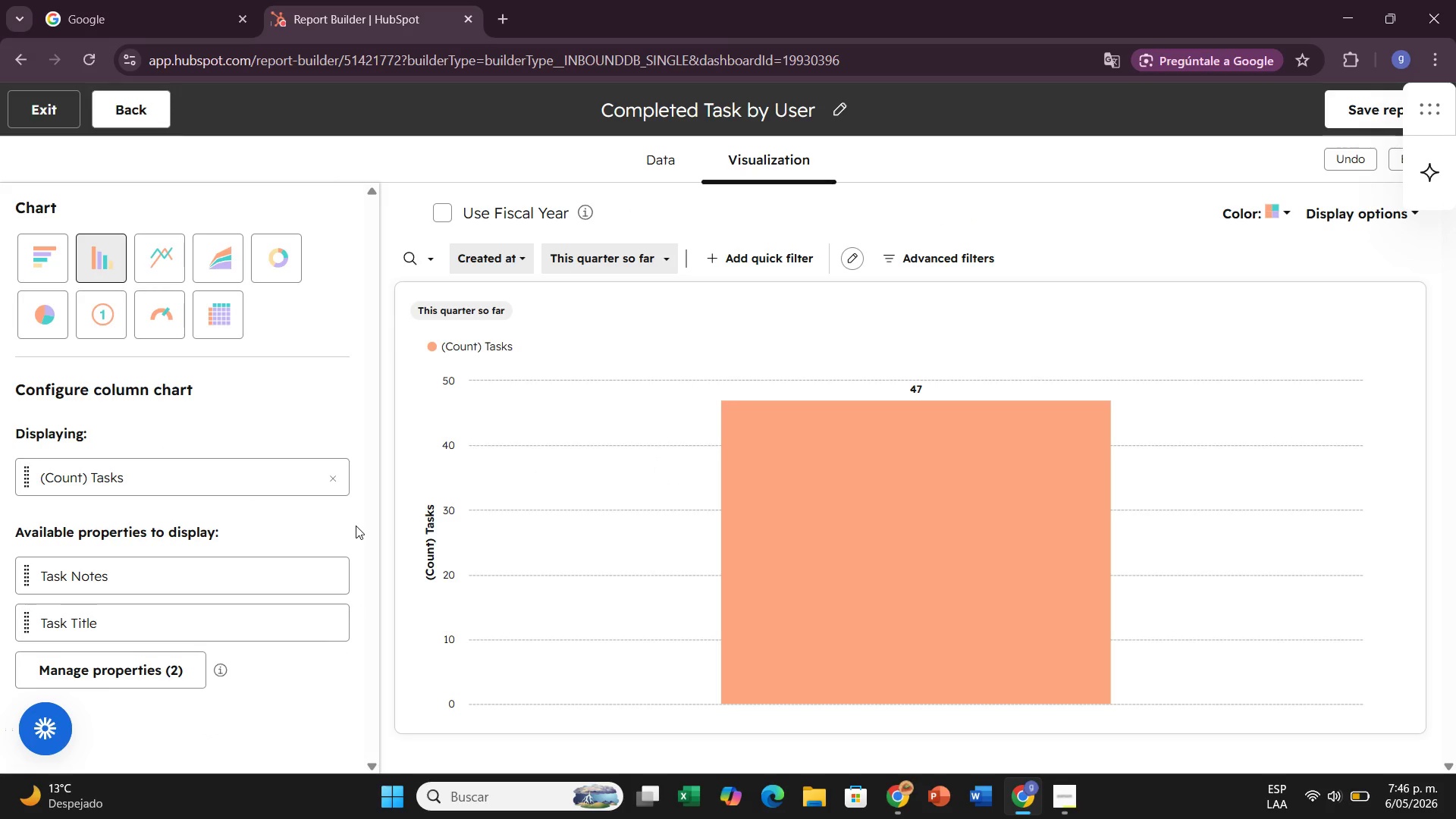 
wait(14.42)
 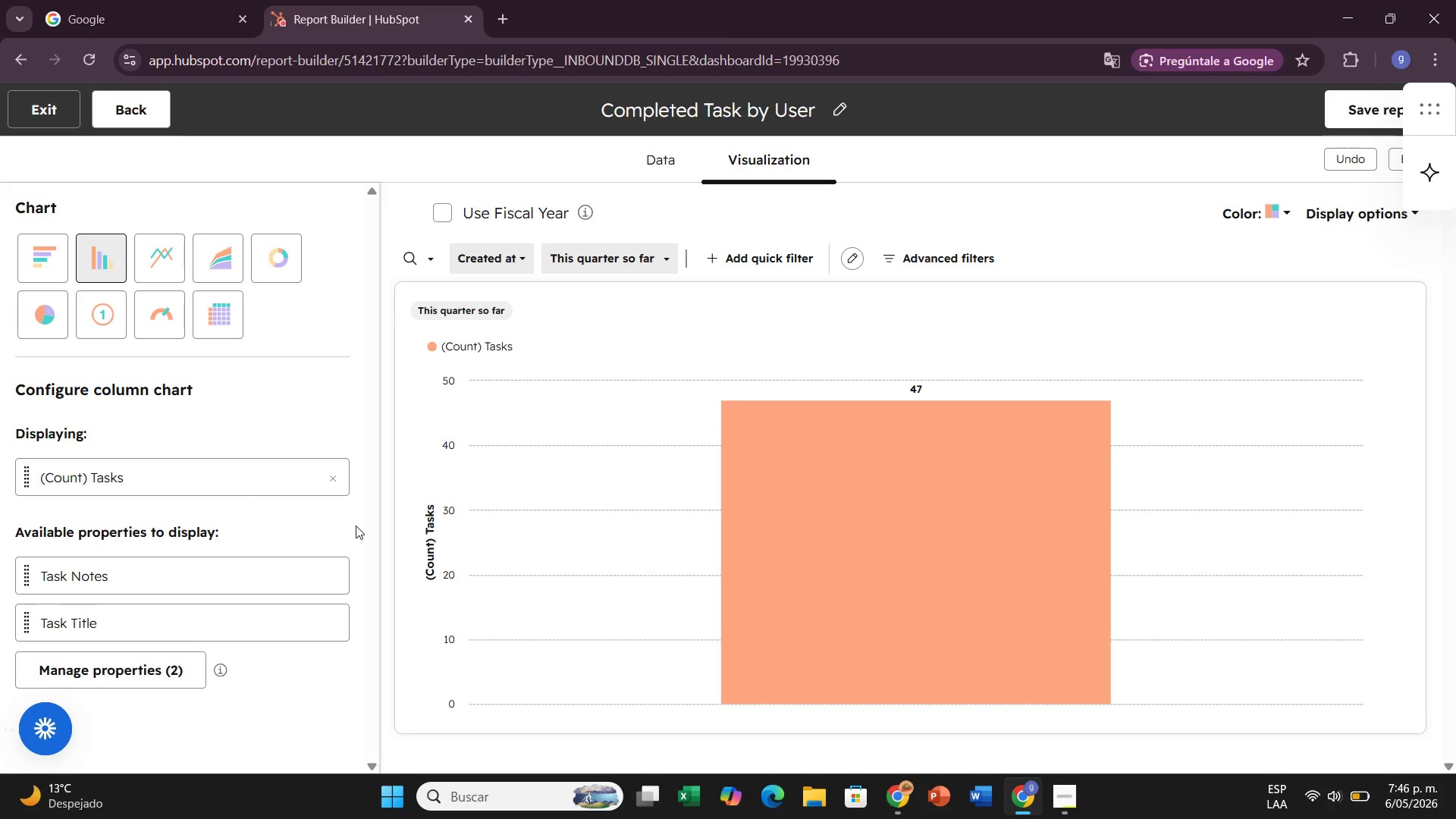 
left_click([651, 165])
 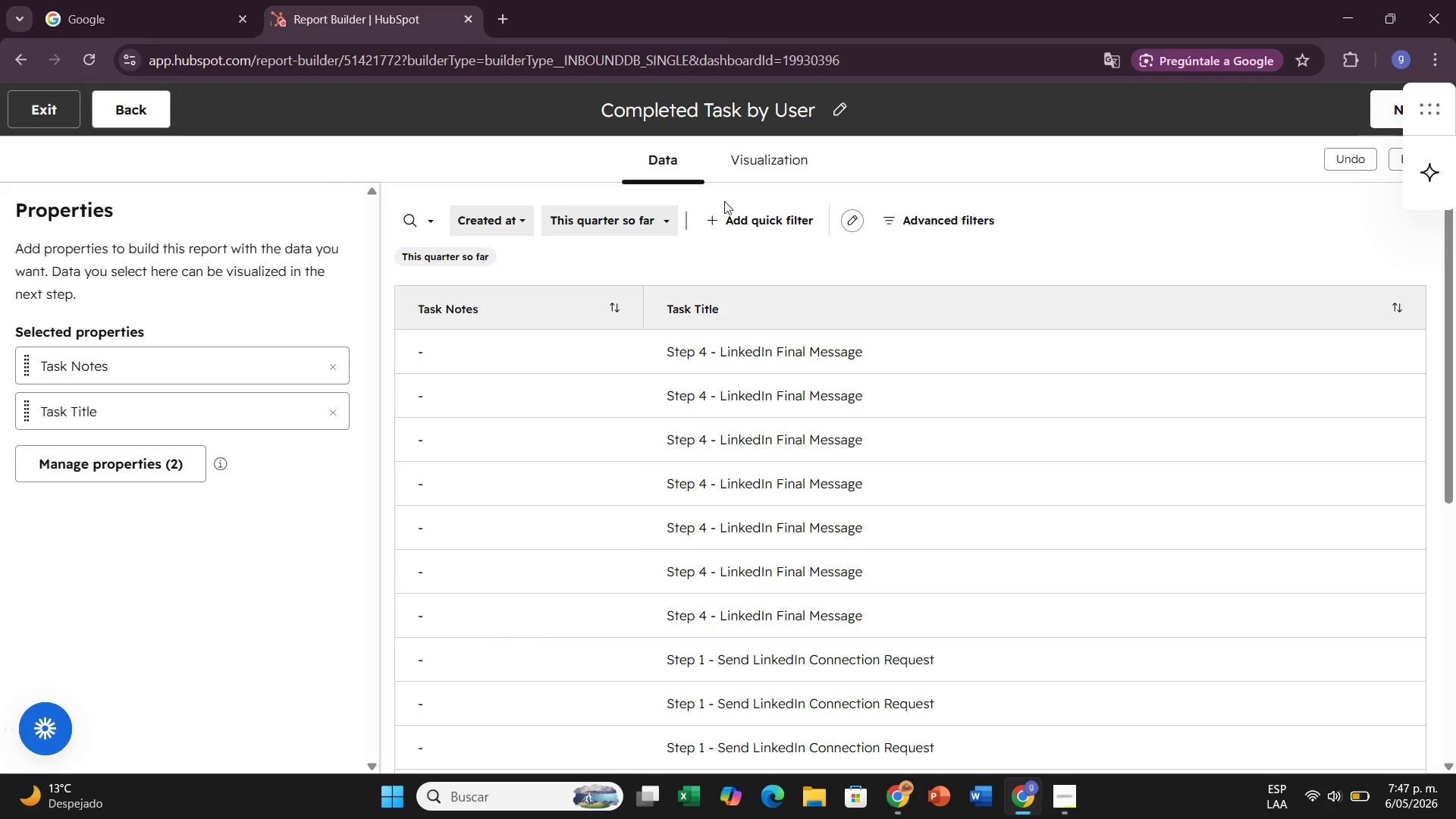 
left_click([733, 227])
 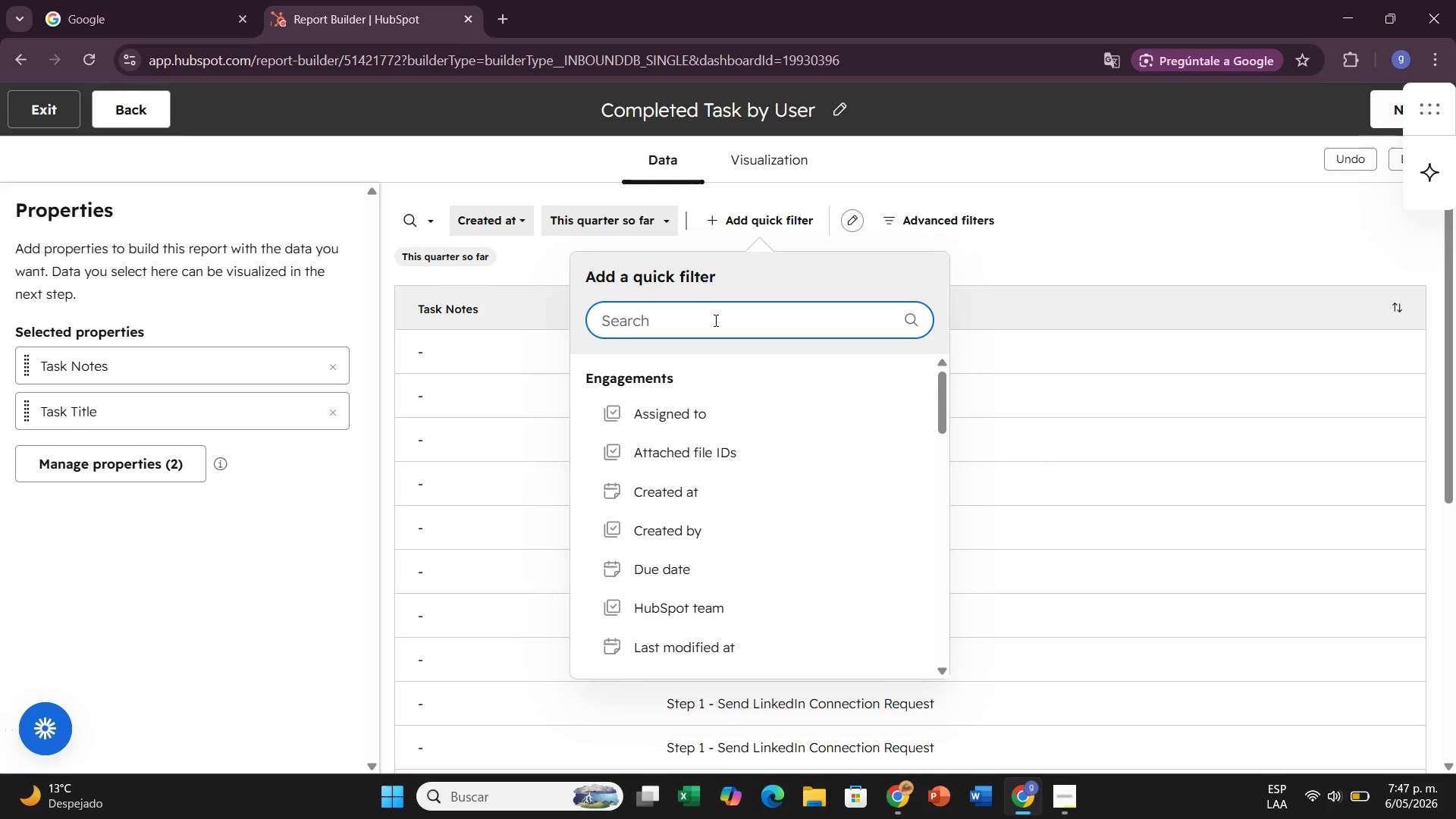 
type(task s)
 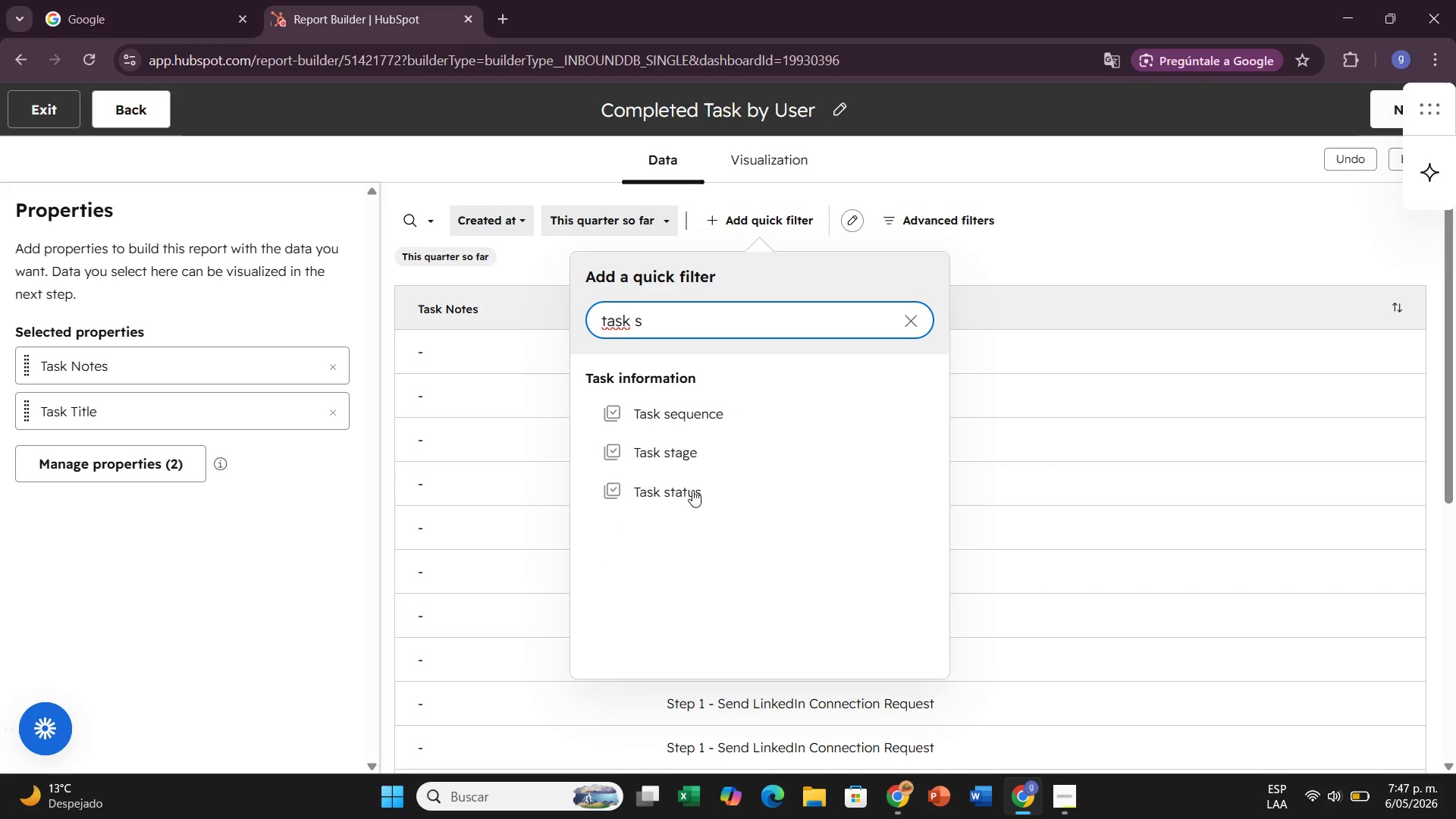 
left_click([667, 486])
 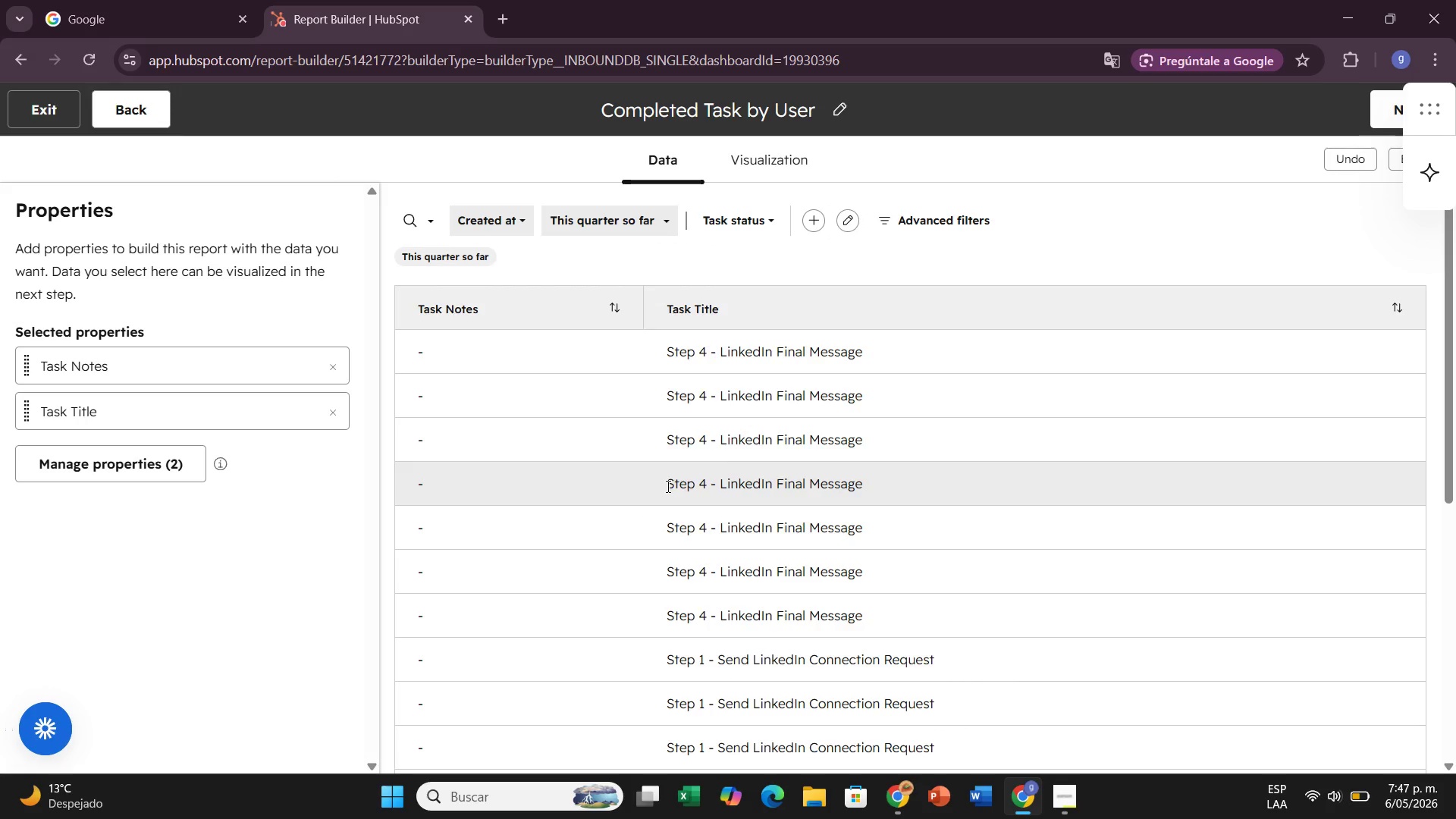 
wait(8.03)
 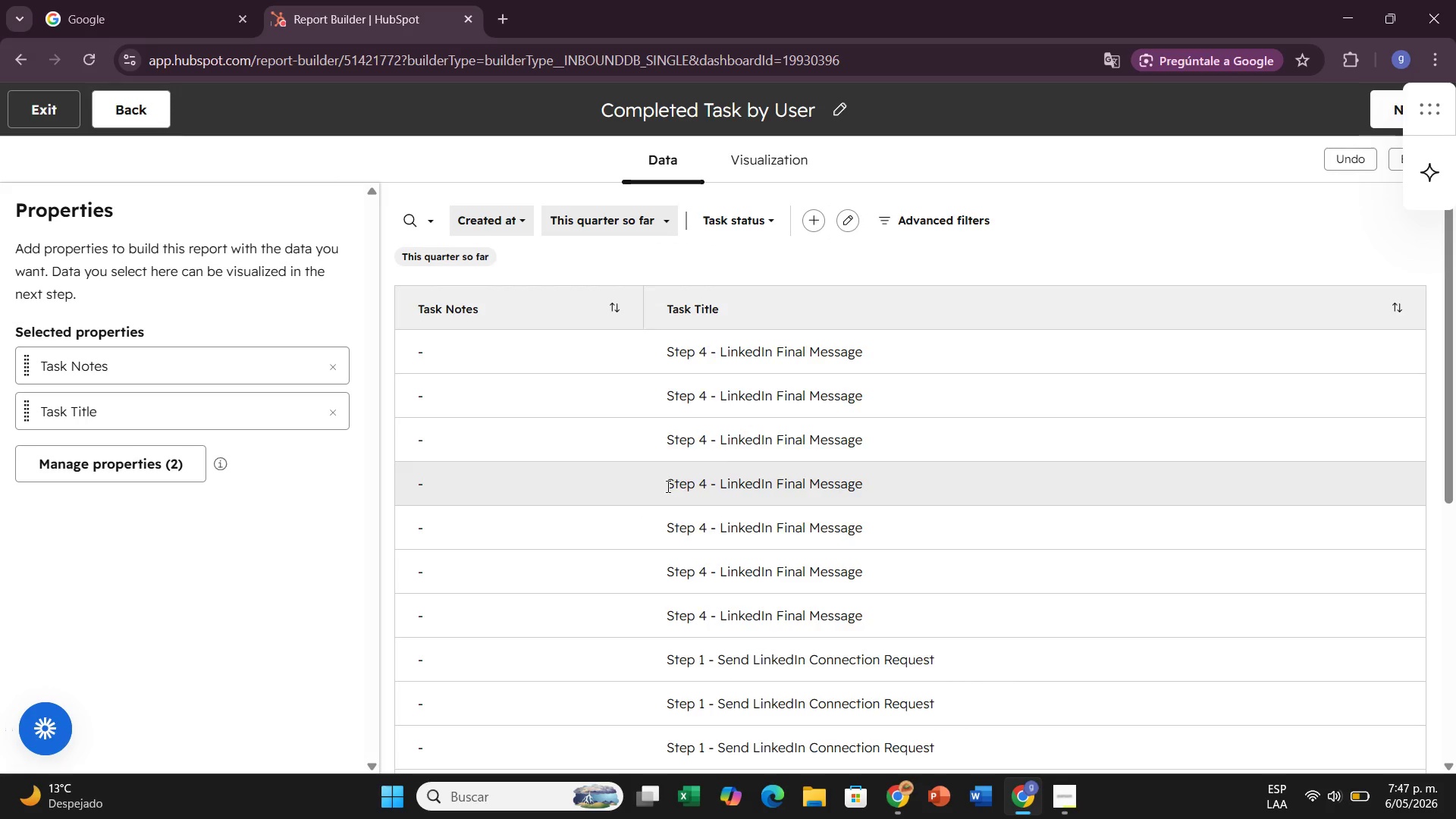 
left_click([763, 224])
 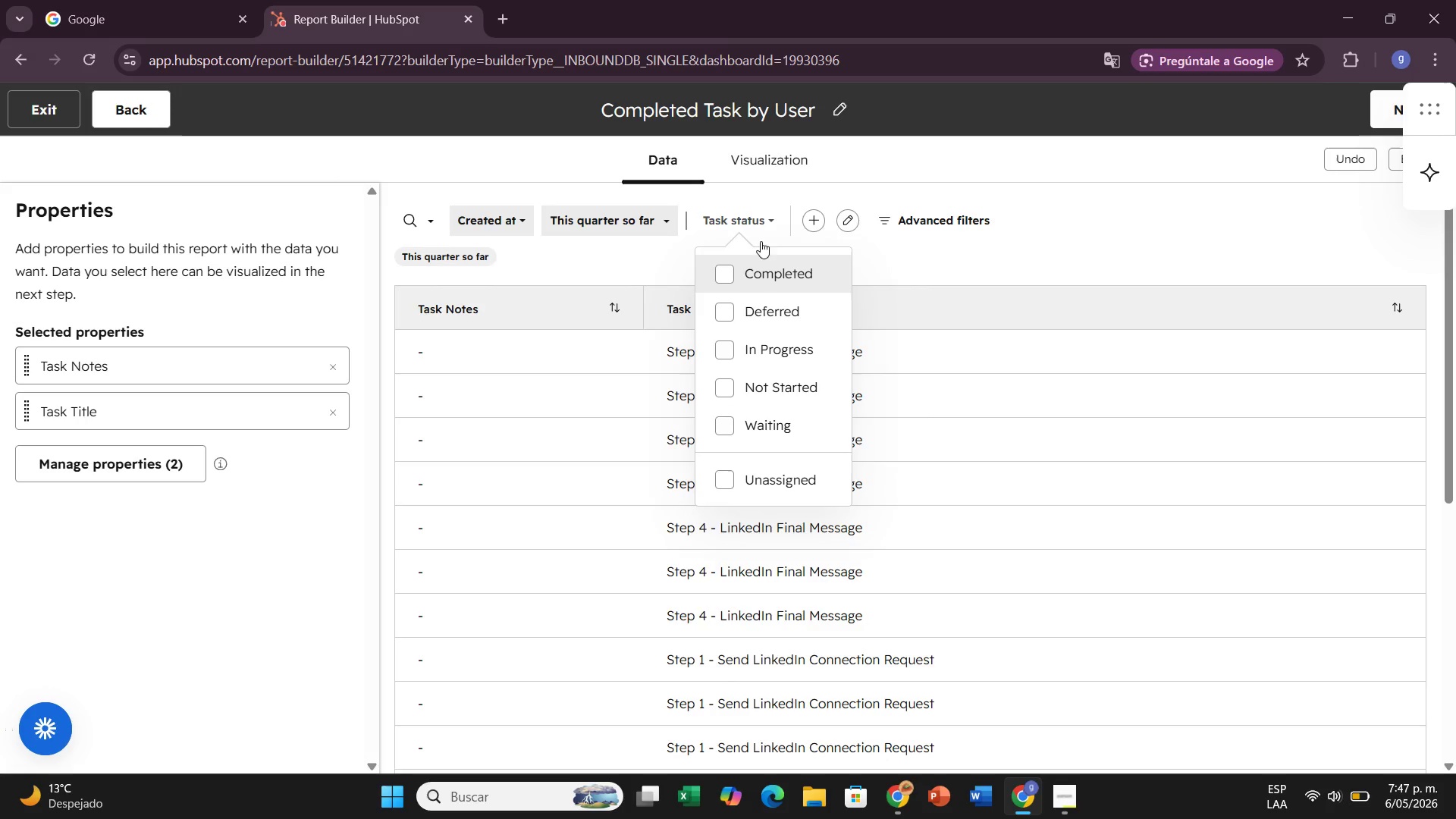 
left_click([723, 274])
 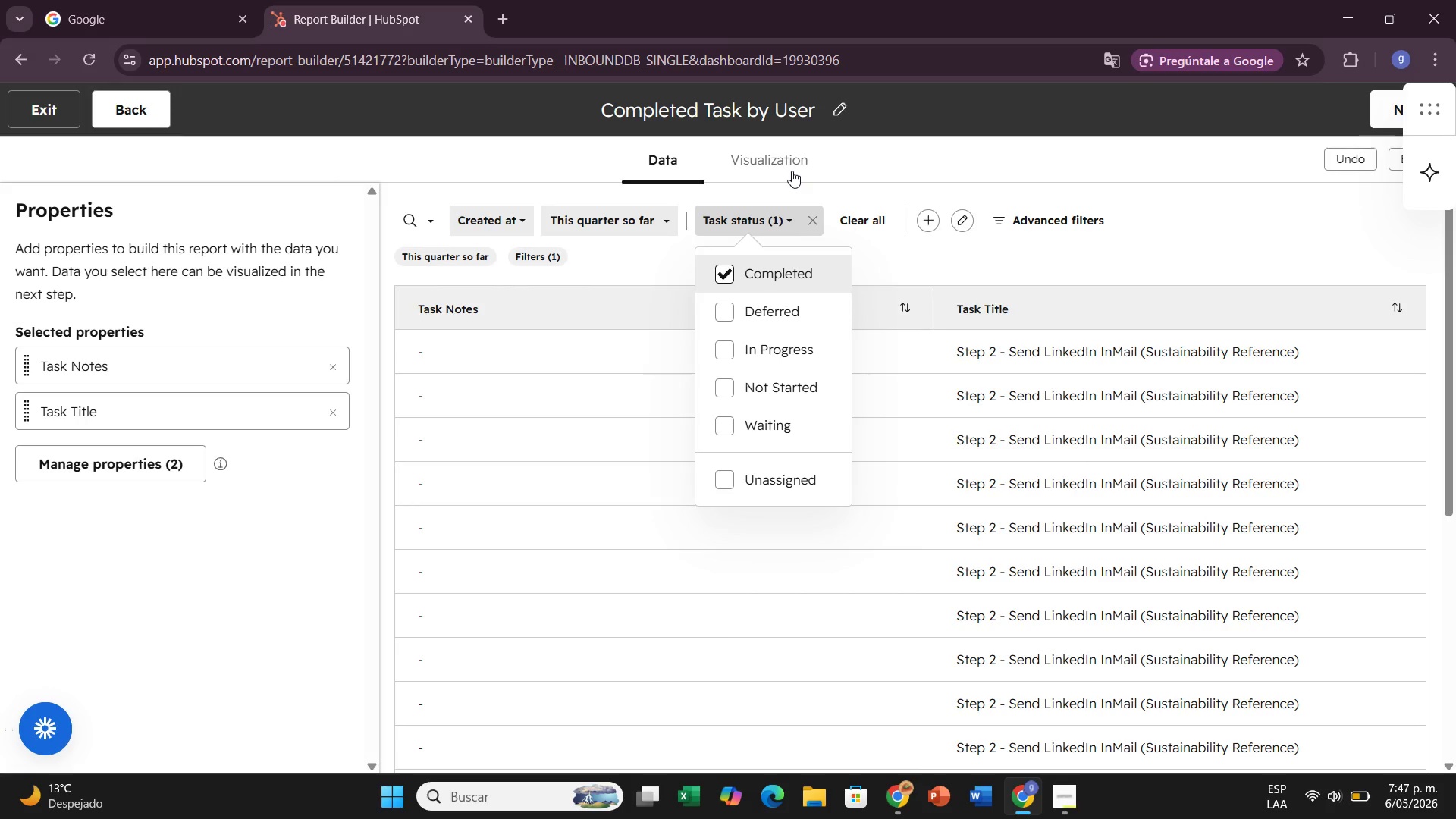 
wait(7.56)
 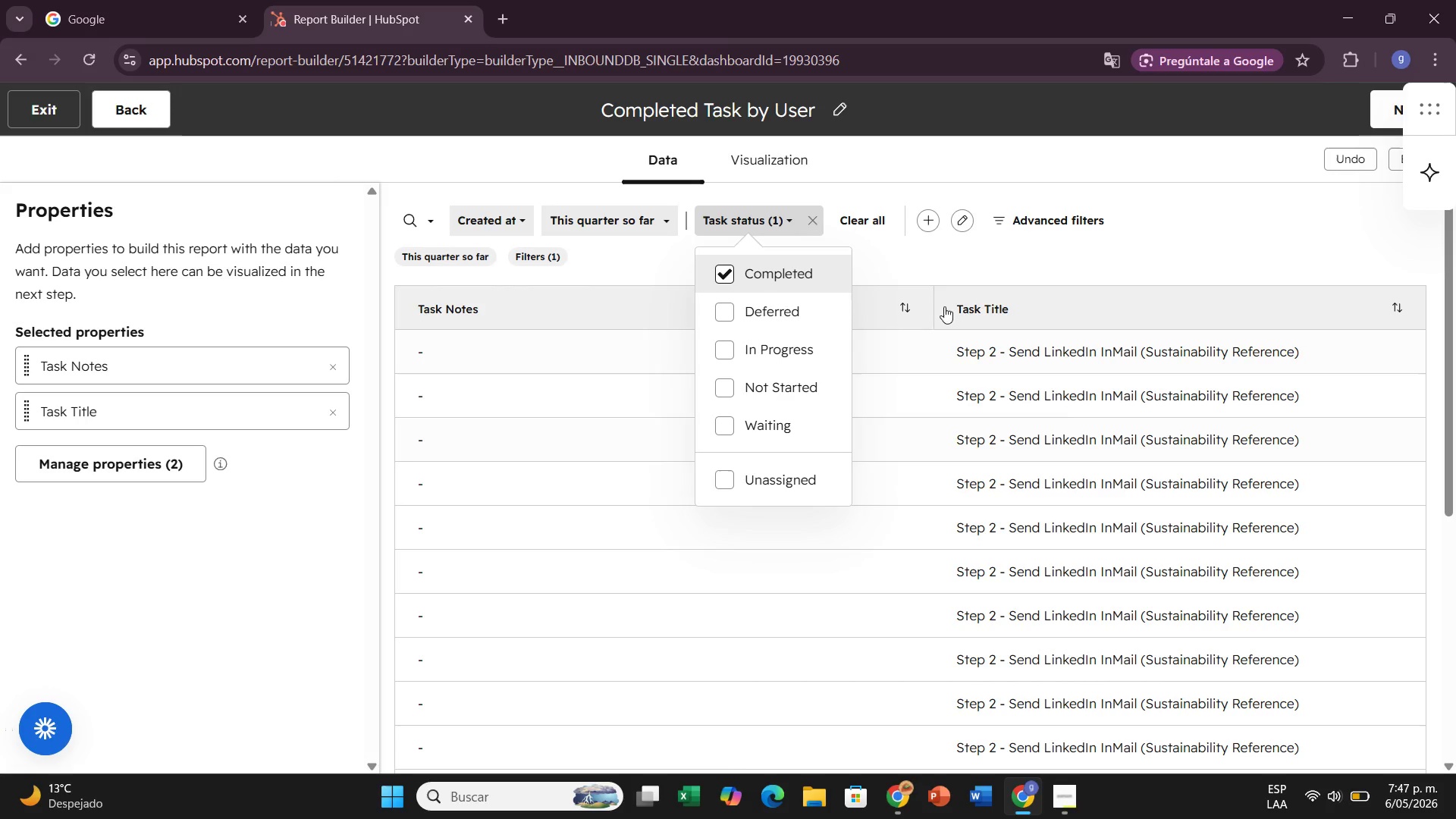 
left_click([792, 171])
 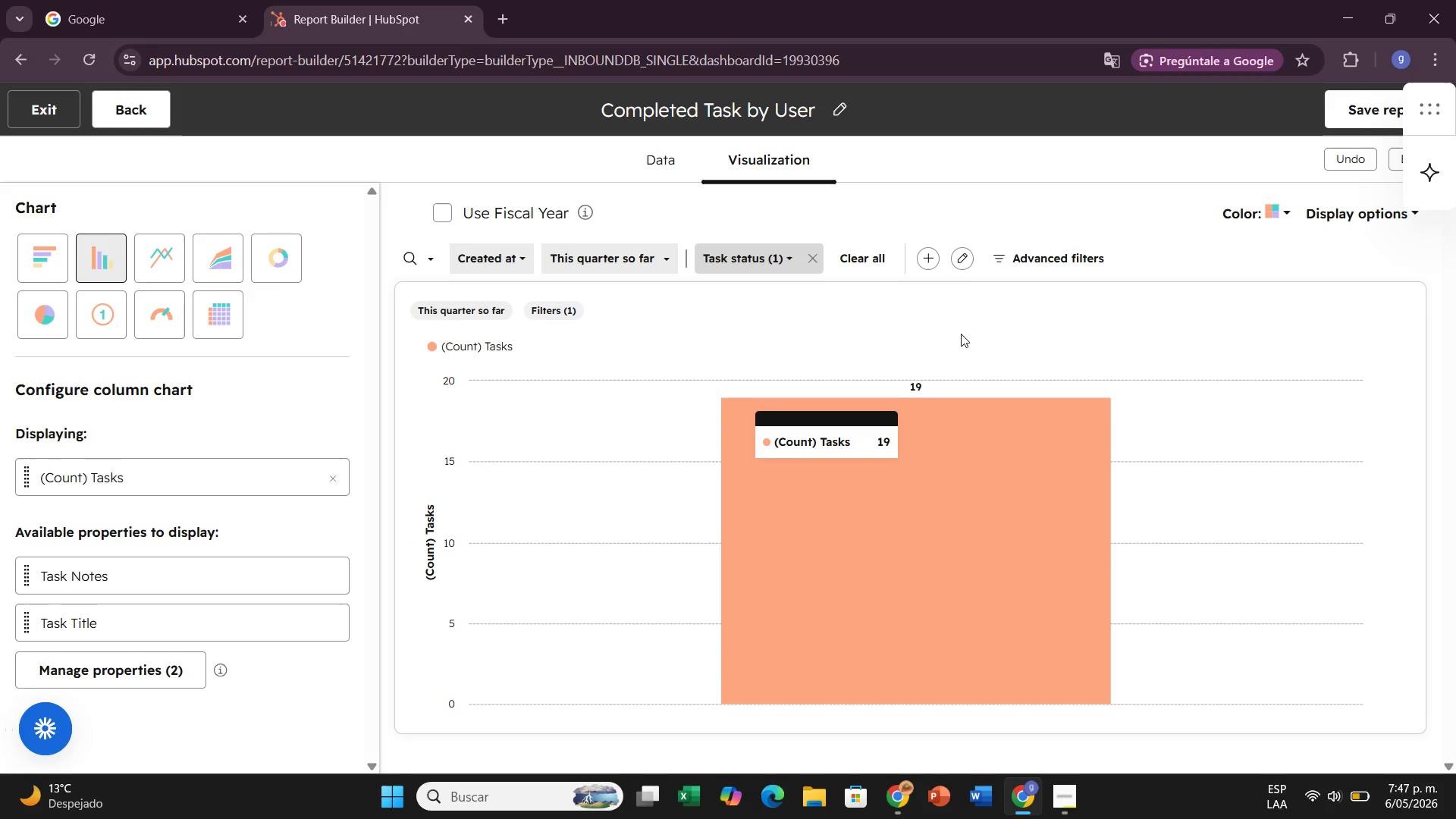 
wait(6.39)
 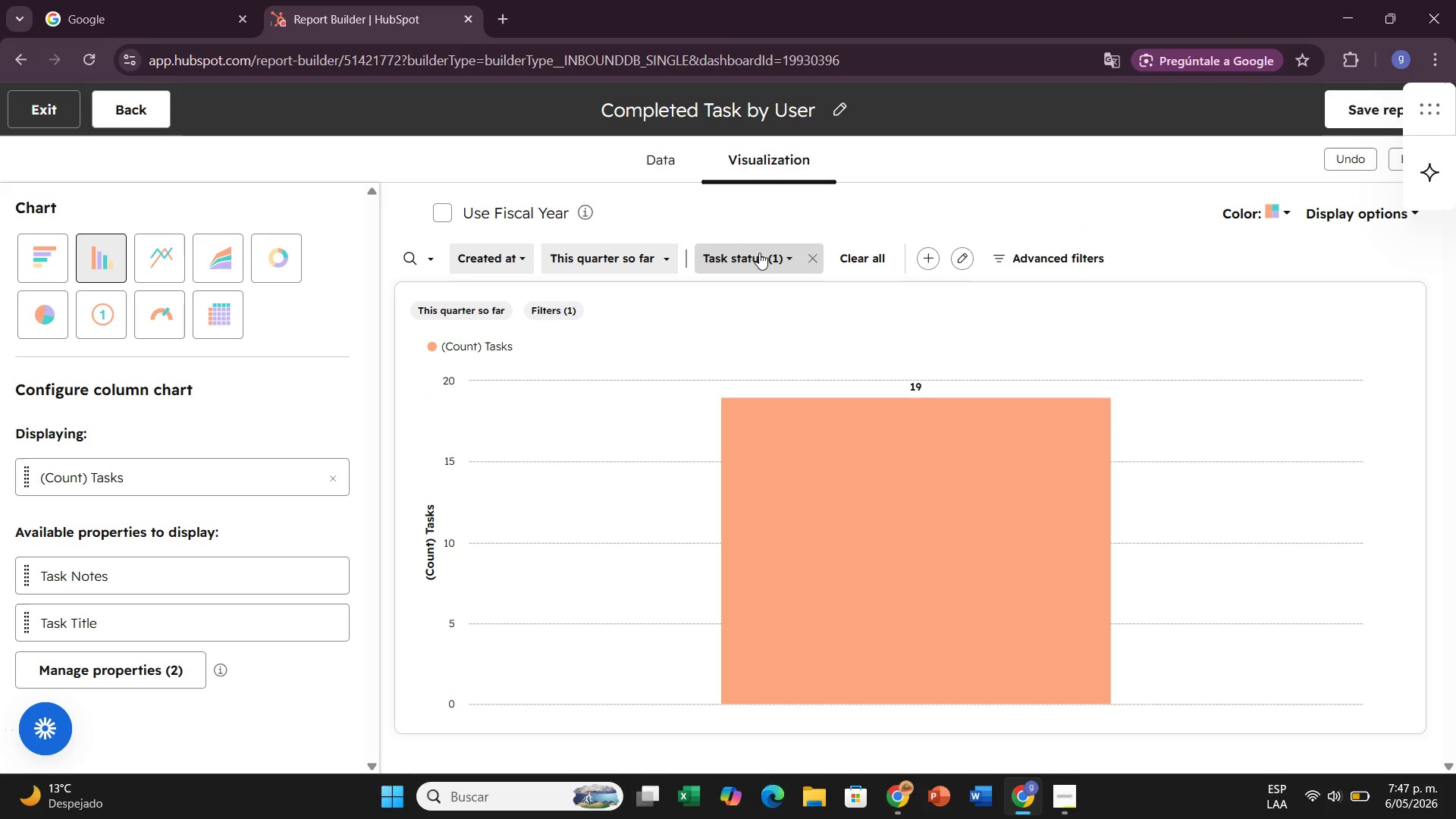 
scroll: coordinate [511, 431], scroll_direction: down, amount: 3.0
 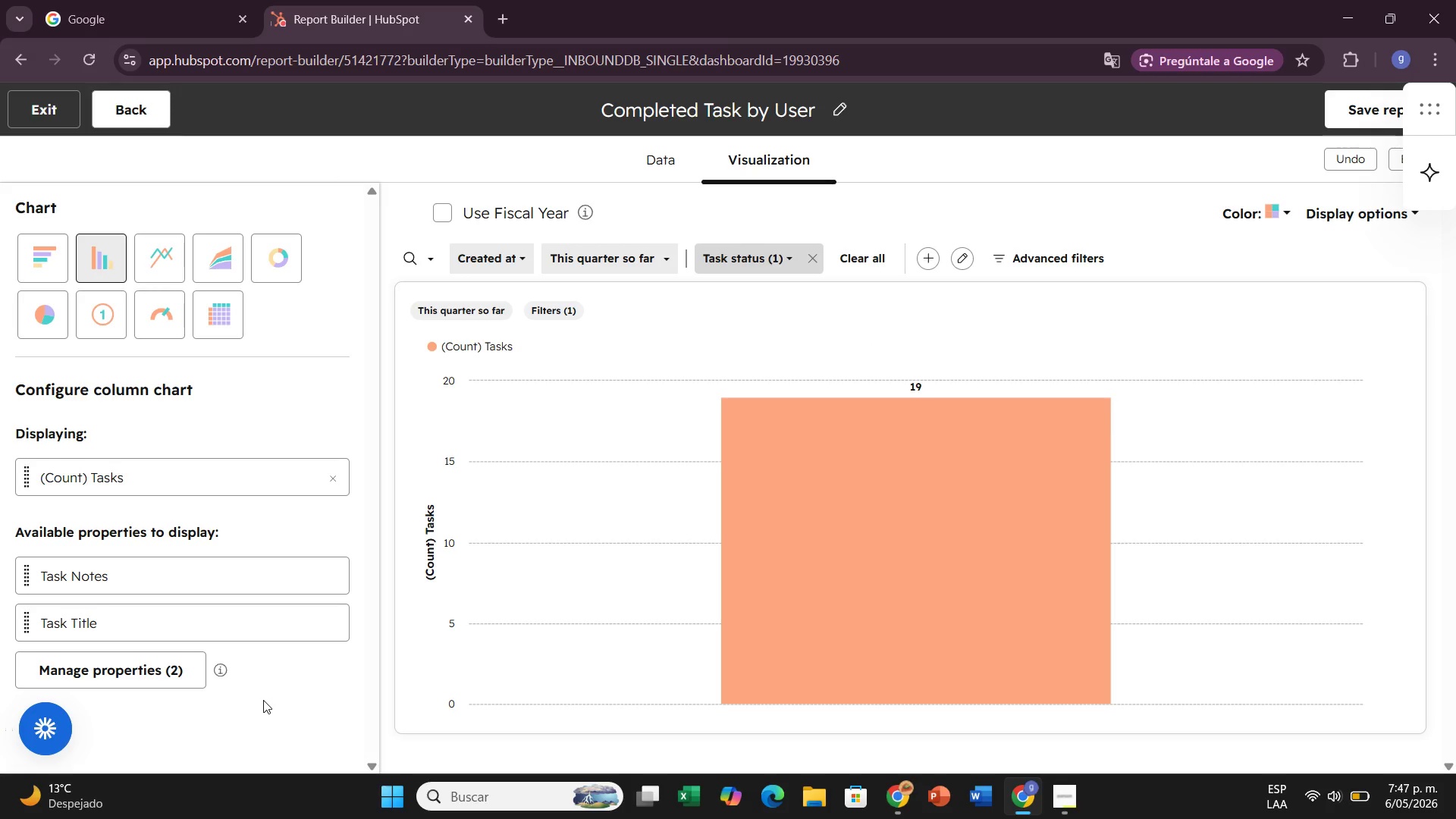 
wait(9.84)
 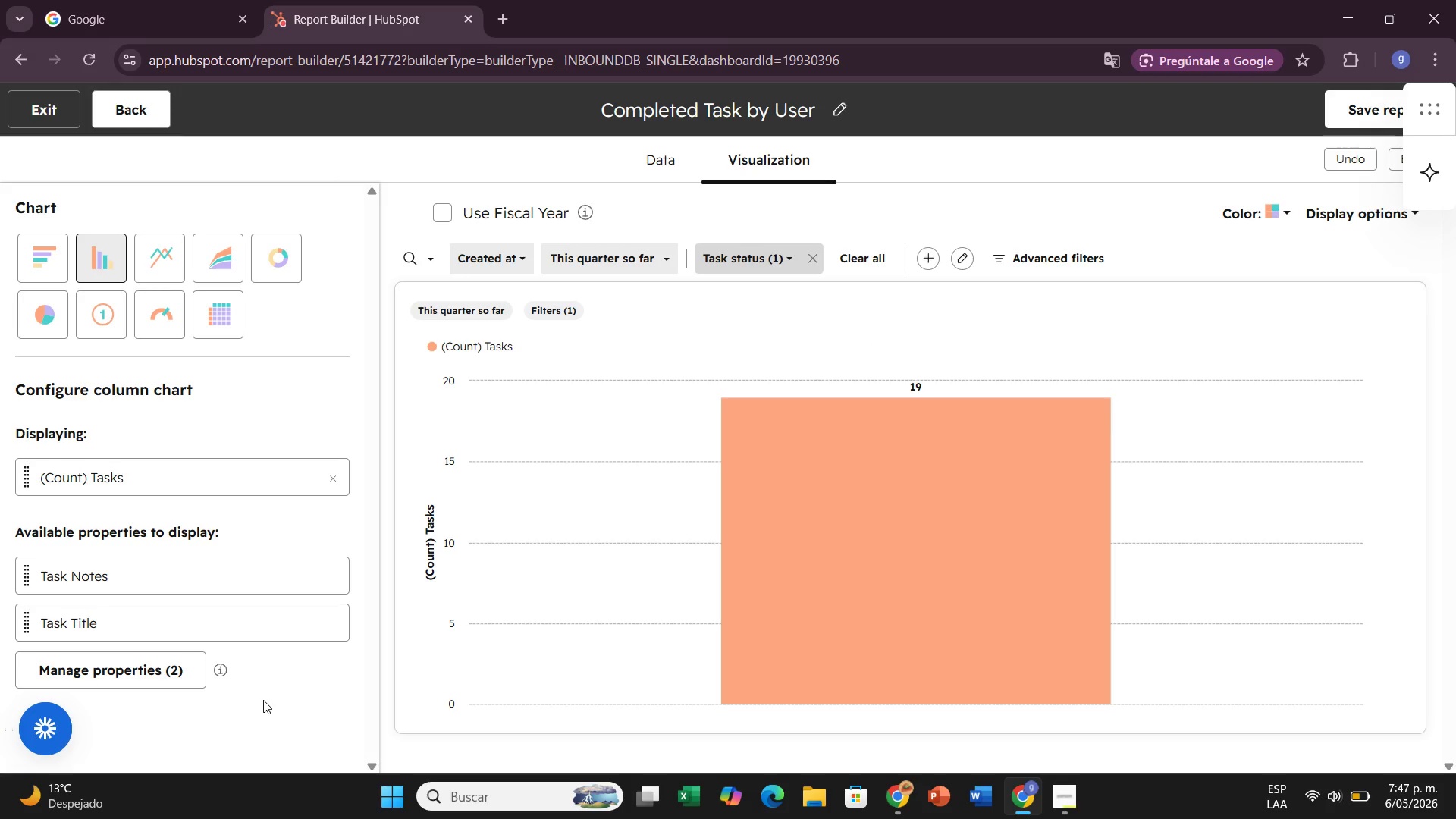 
left_click([1274, 211])
 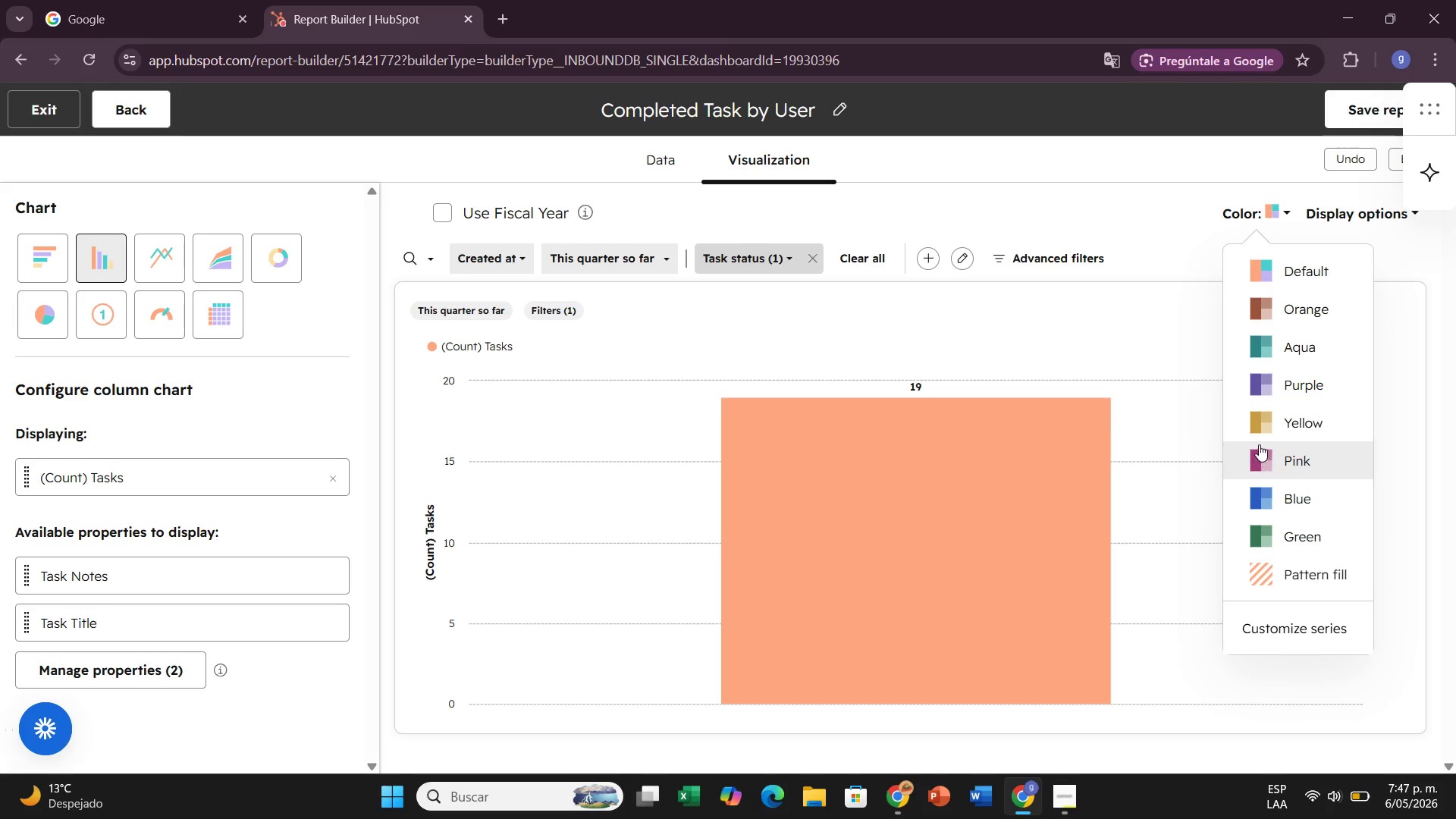 
left_click([1258, 444])
 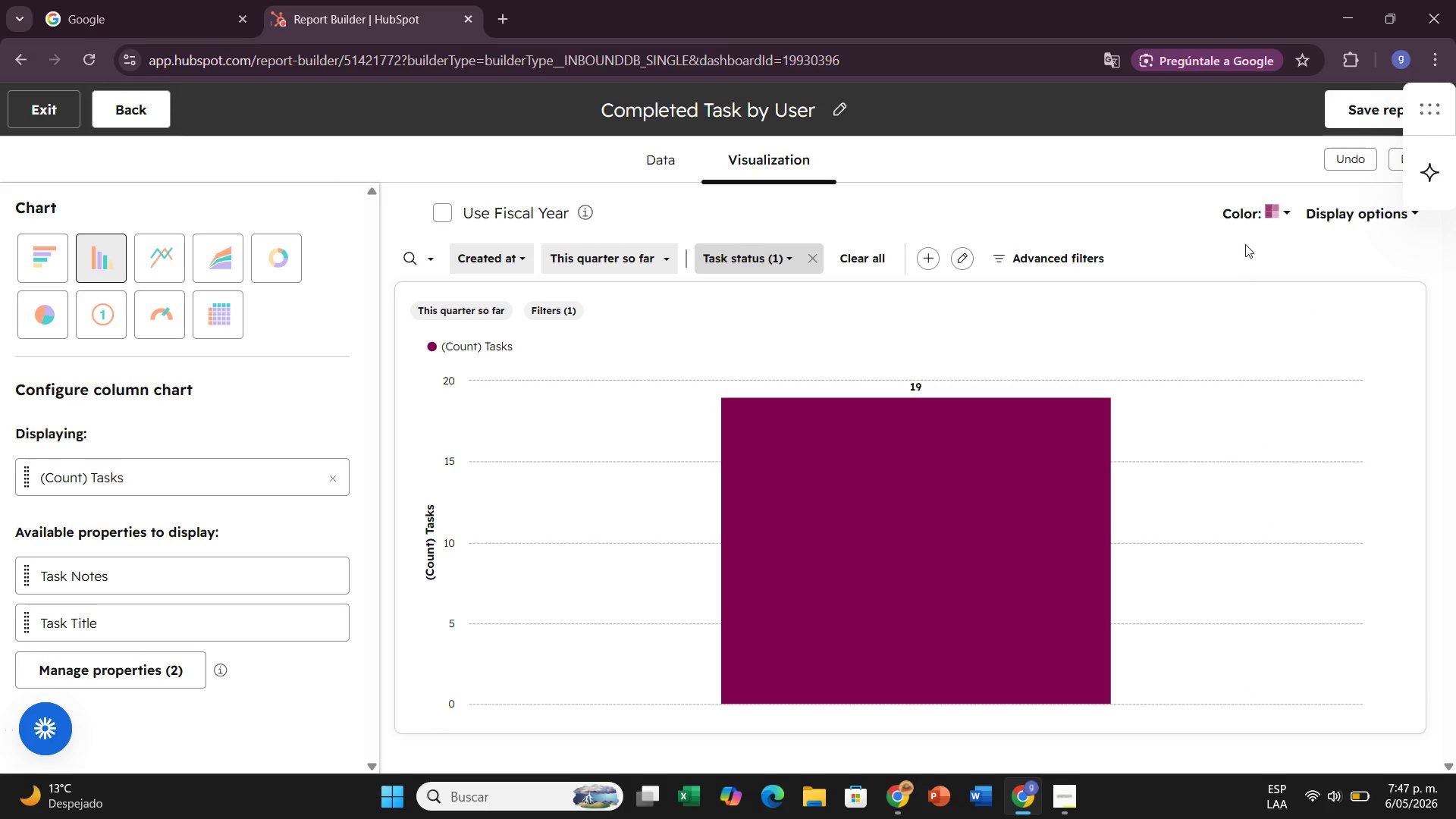 
left_click([1249, 212])
 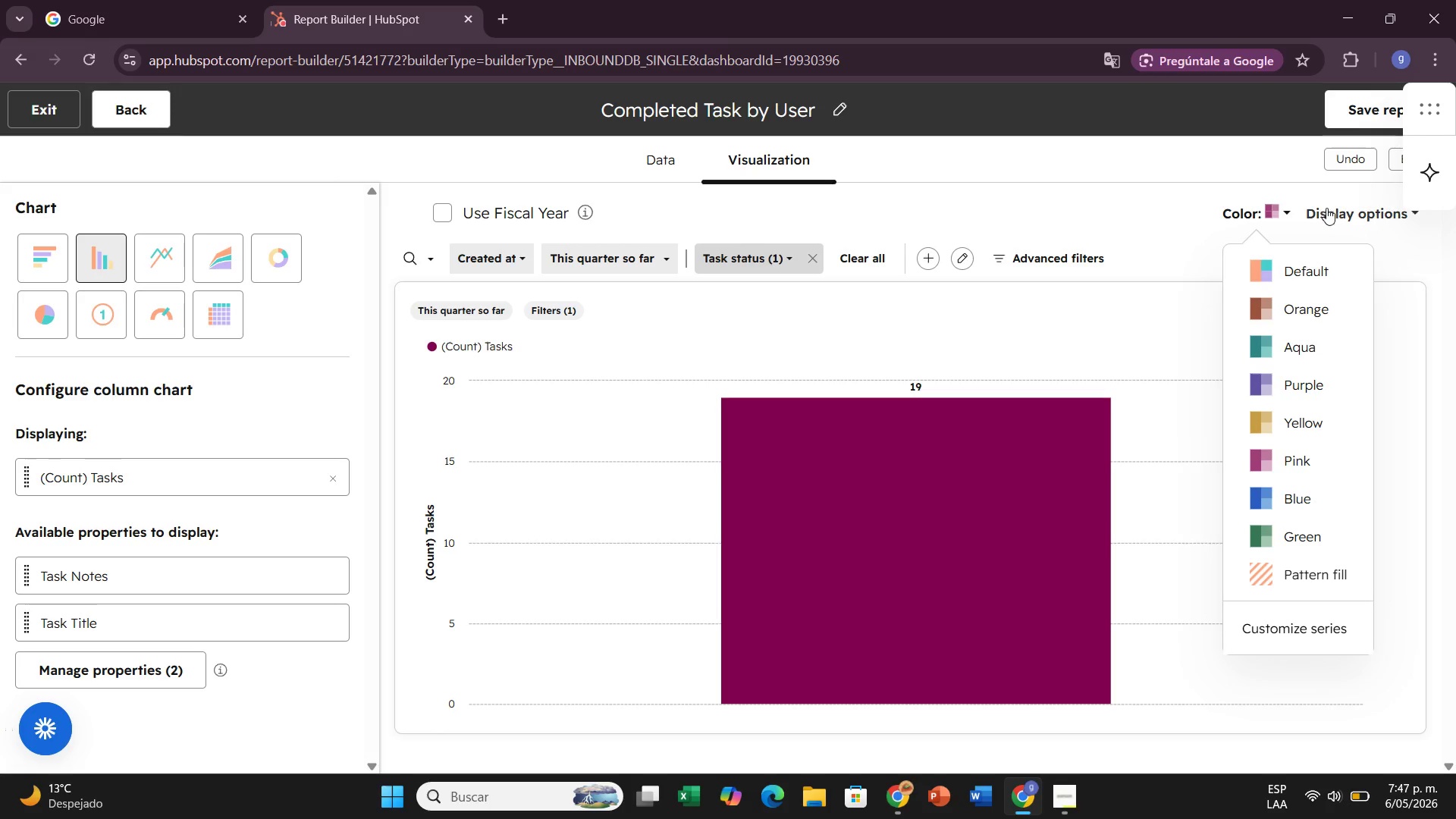 
left_click([1329, 212])
 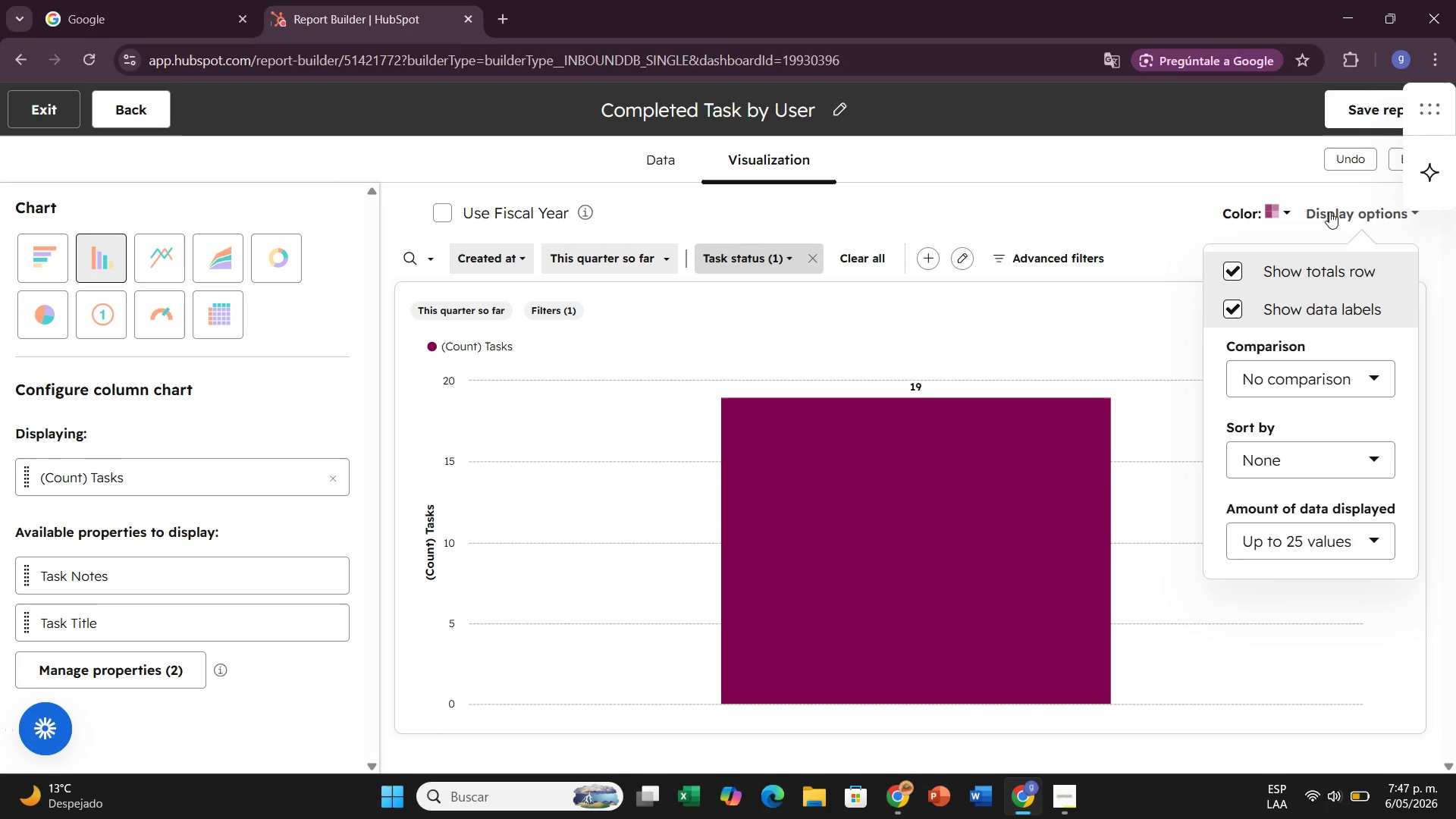 
left_click([1329, 212])
 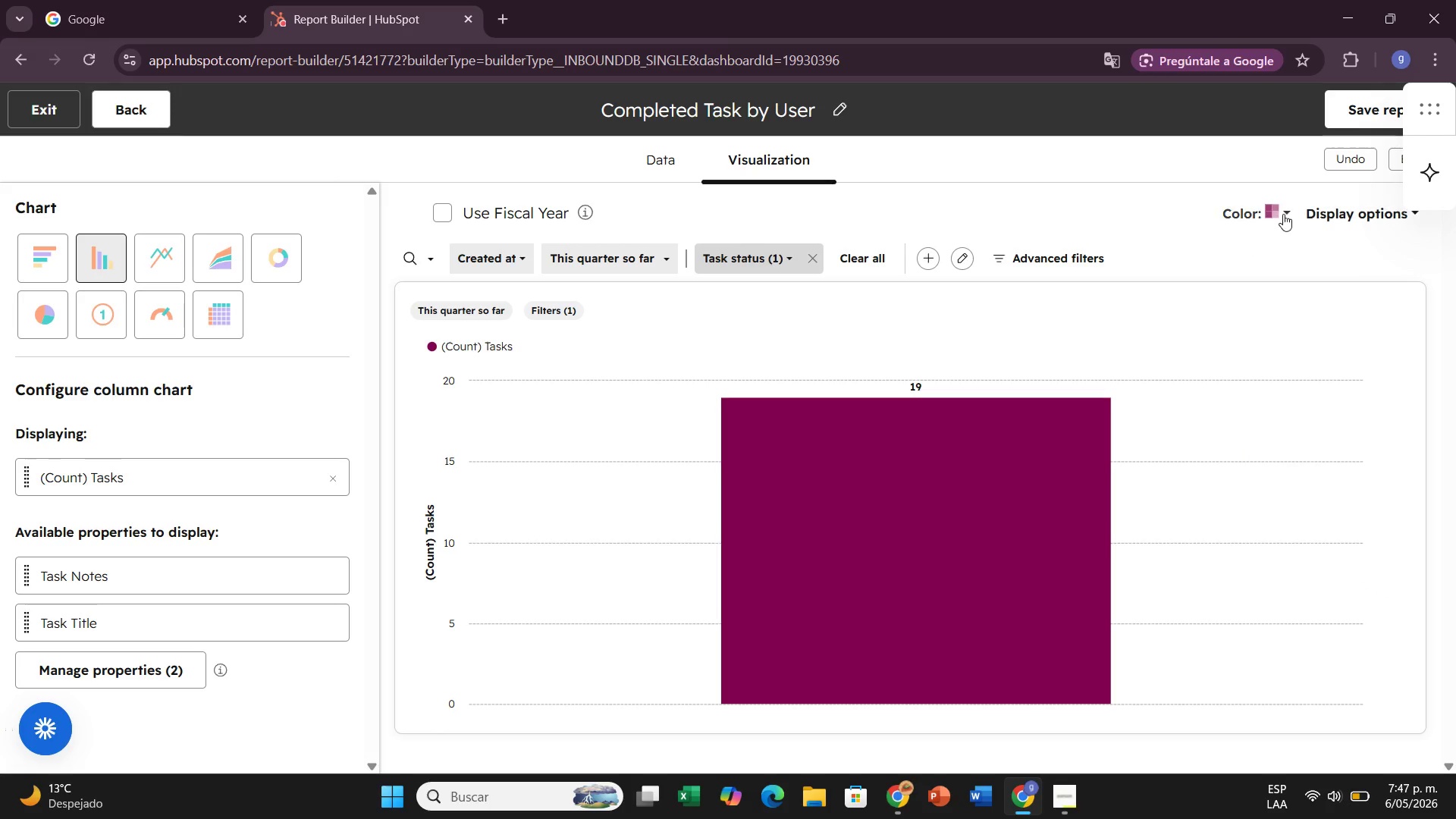 
left_click([1279, 214])
 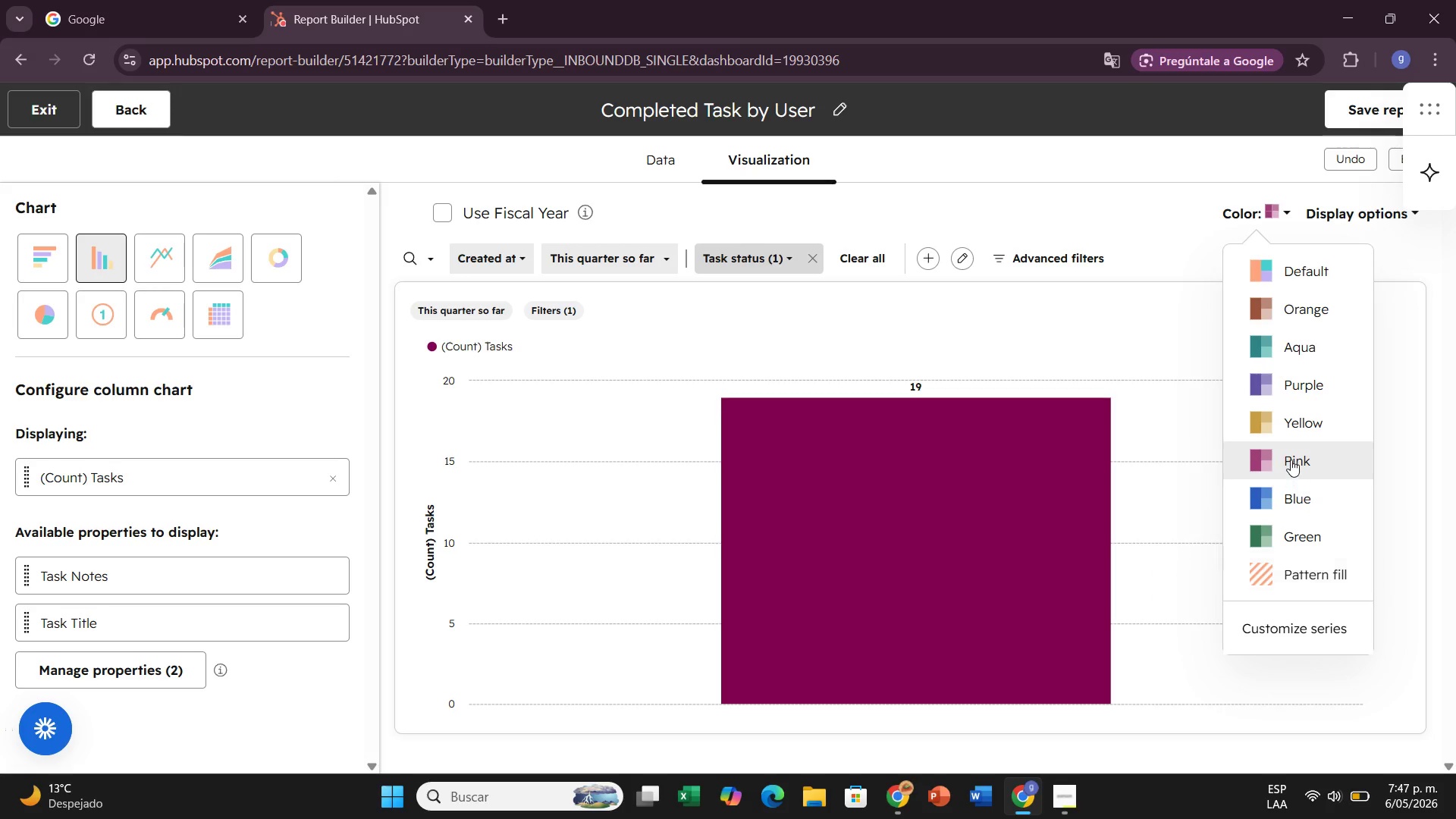 
left_click([1298, 544])
 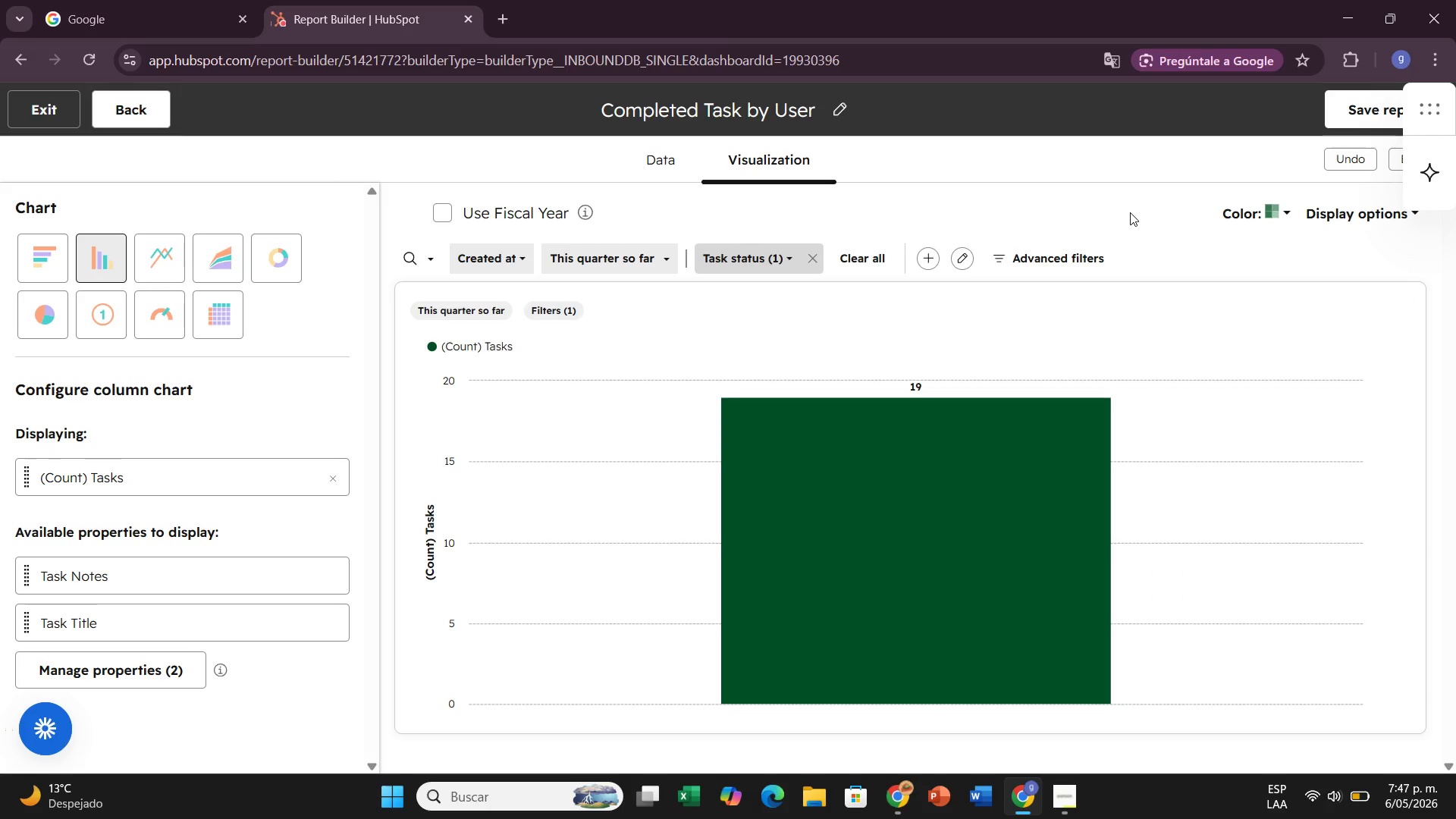 
left_click([1130, 212])
 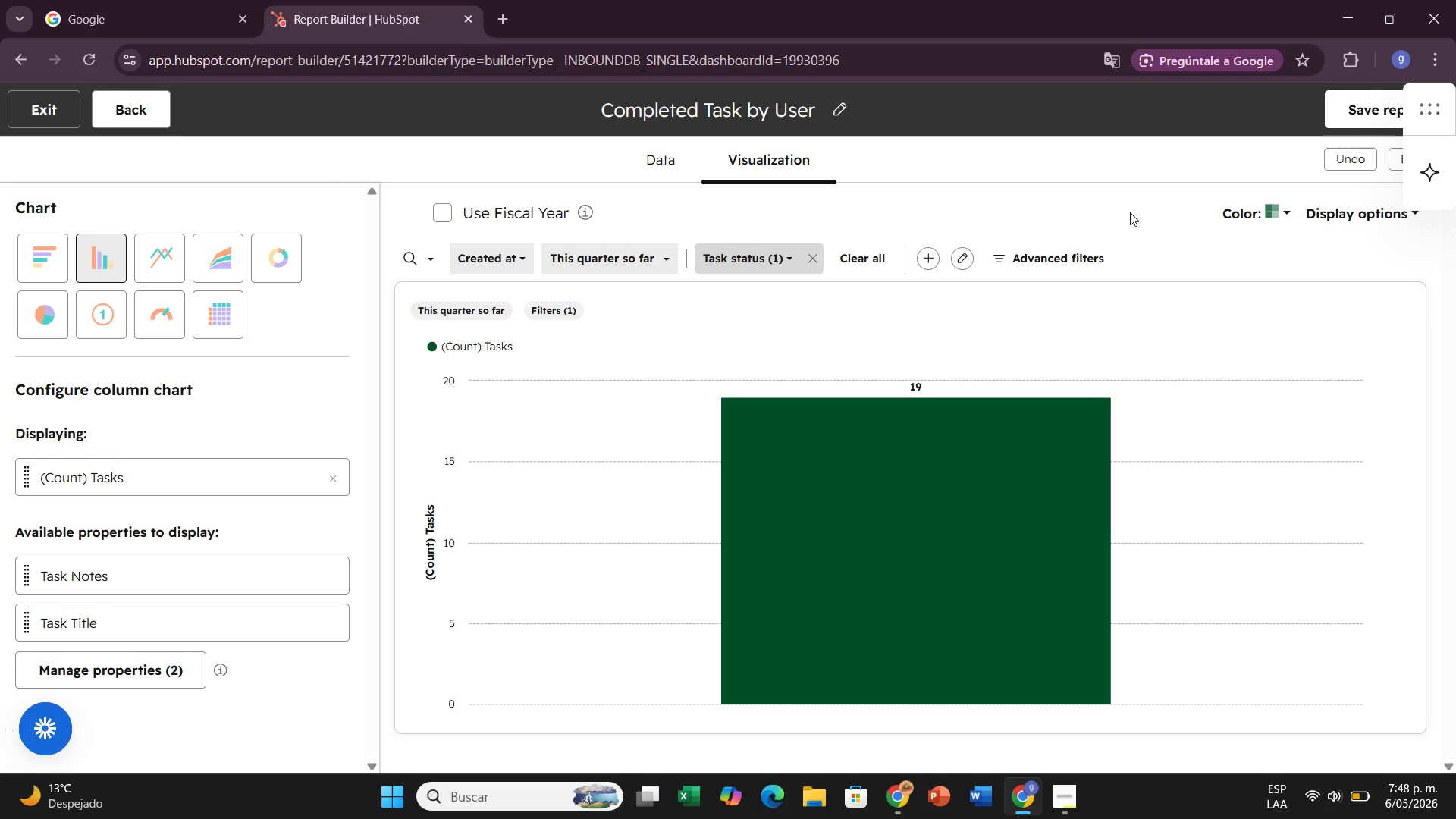 
wait(41.5)
 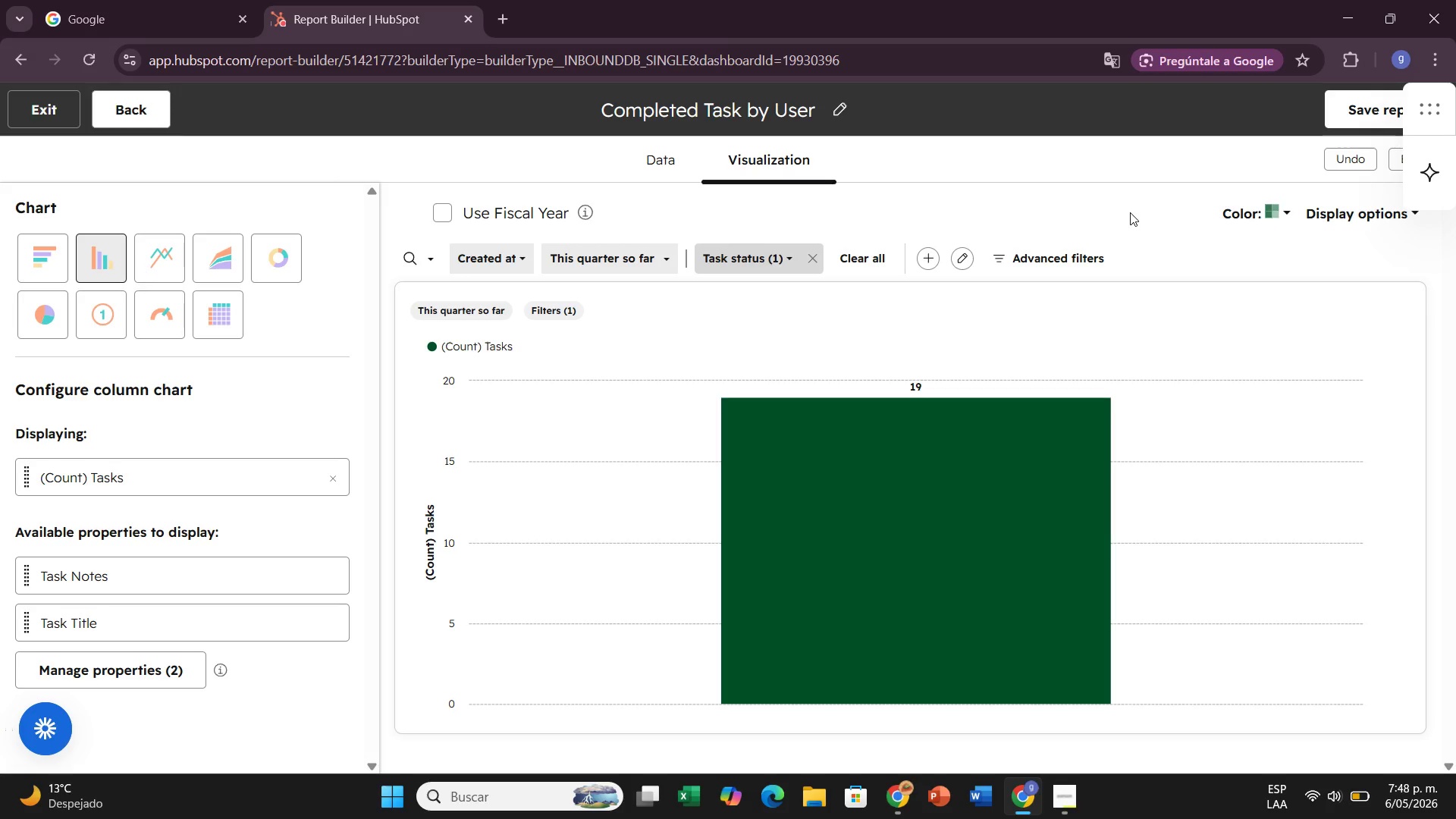 
left_click([121, 675])
 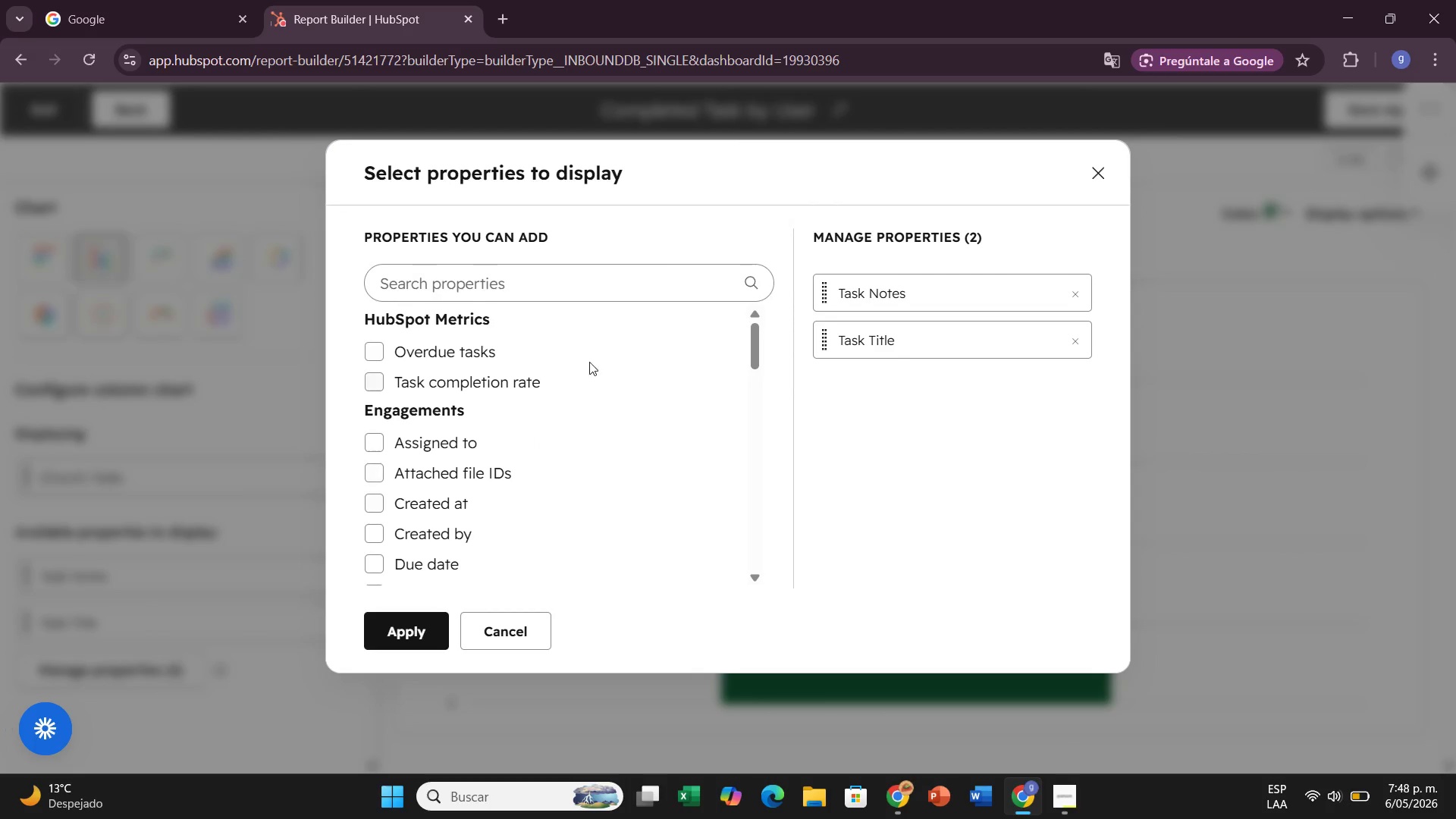 
left_click([587, 278])
 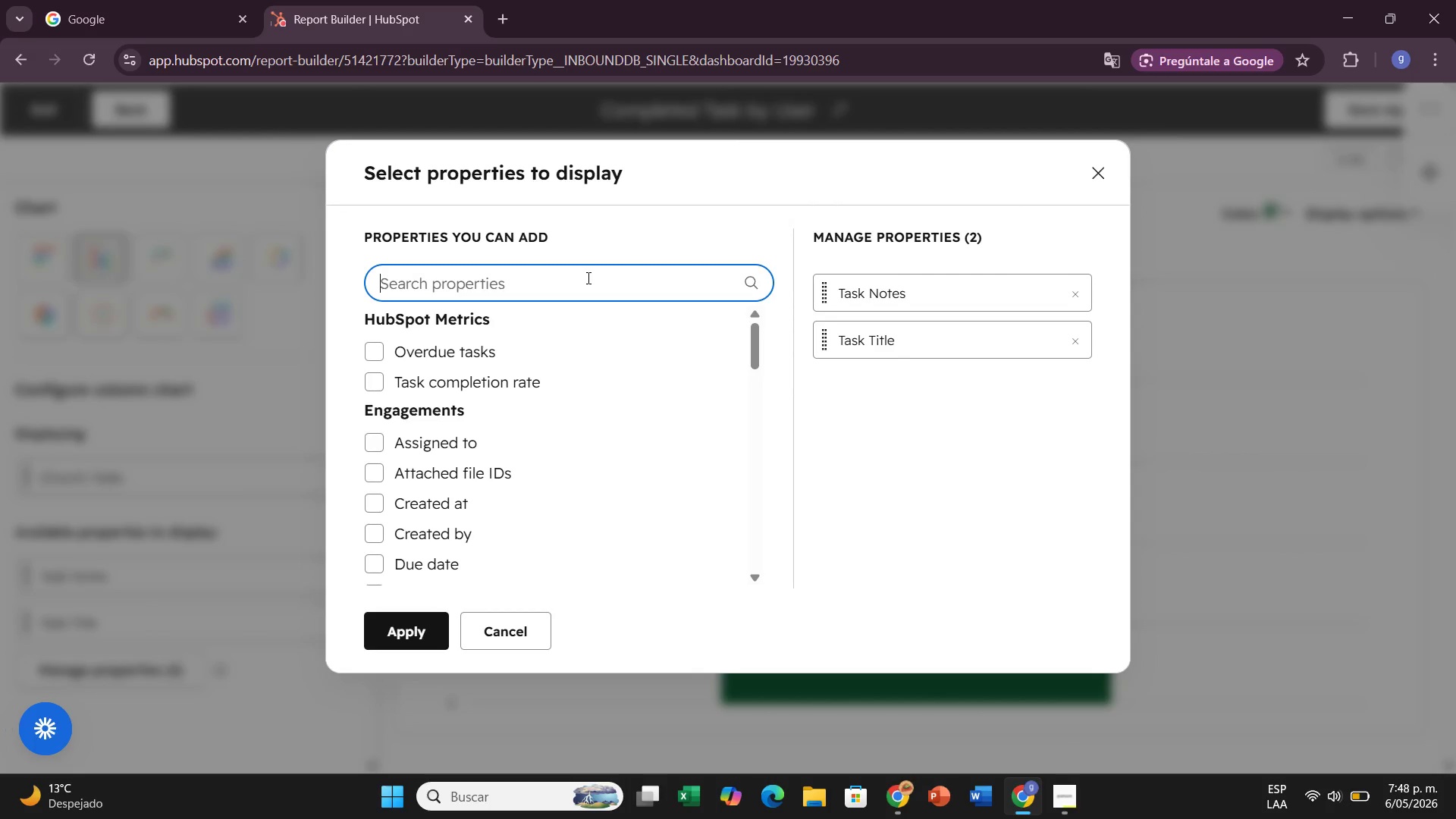 
key(CapsLock)
 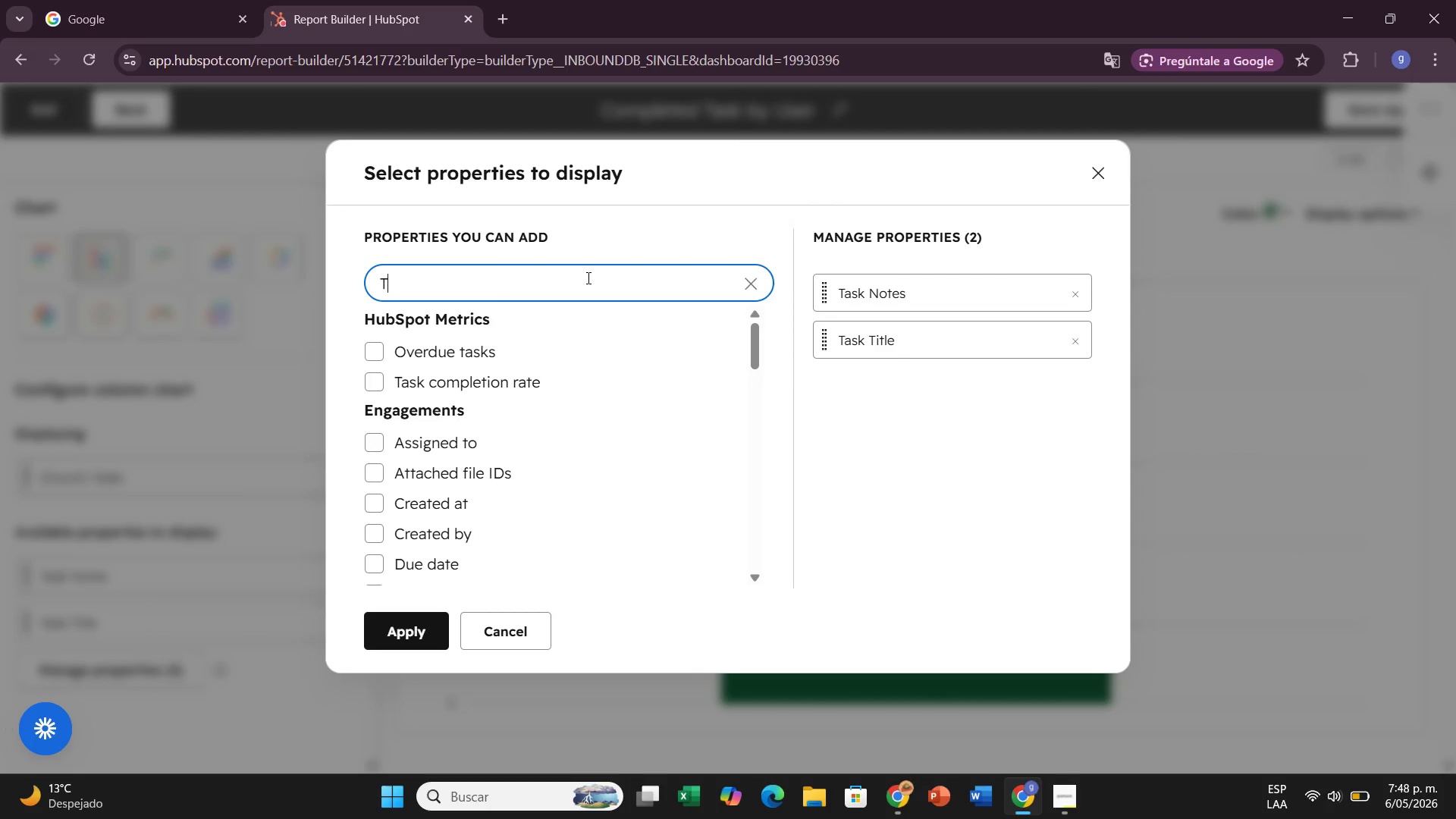 
key(T)
 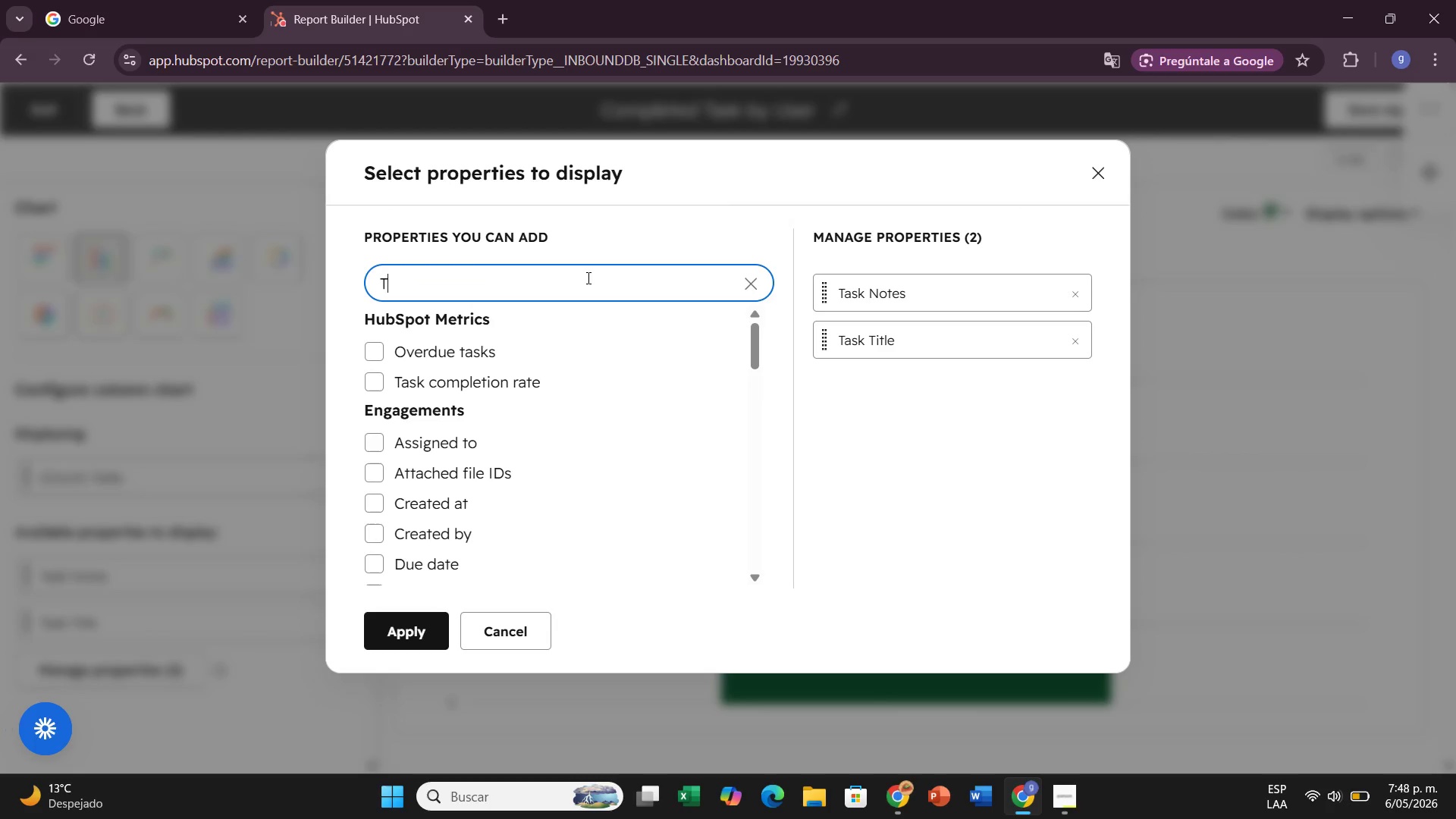 
key(CapsLock)
 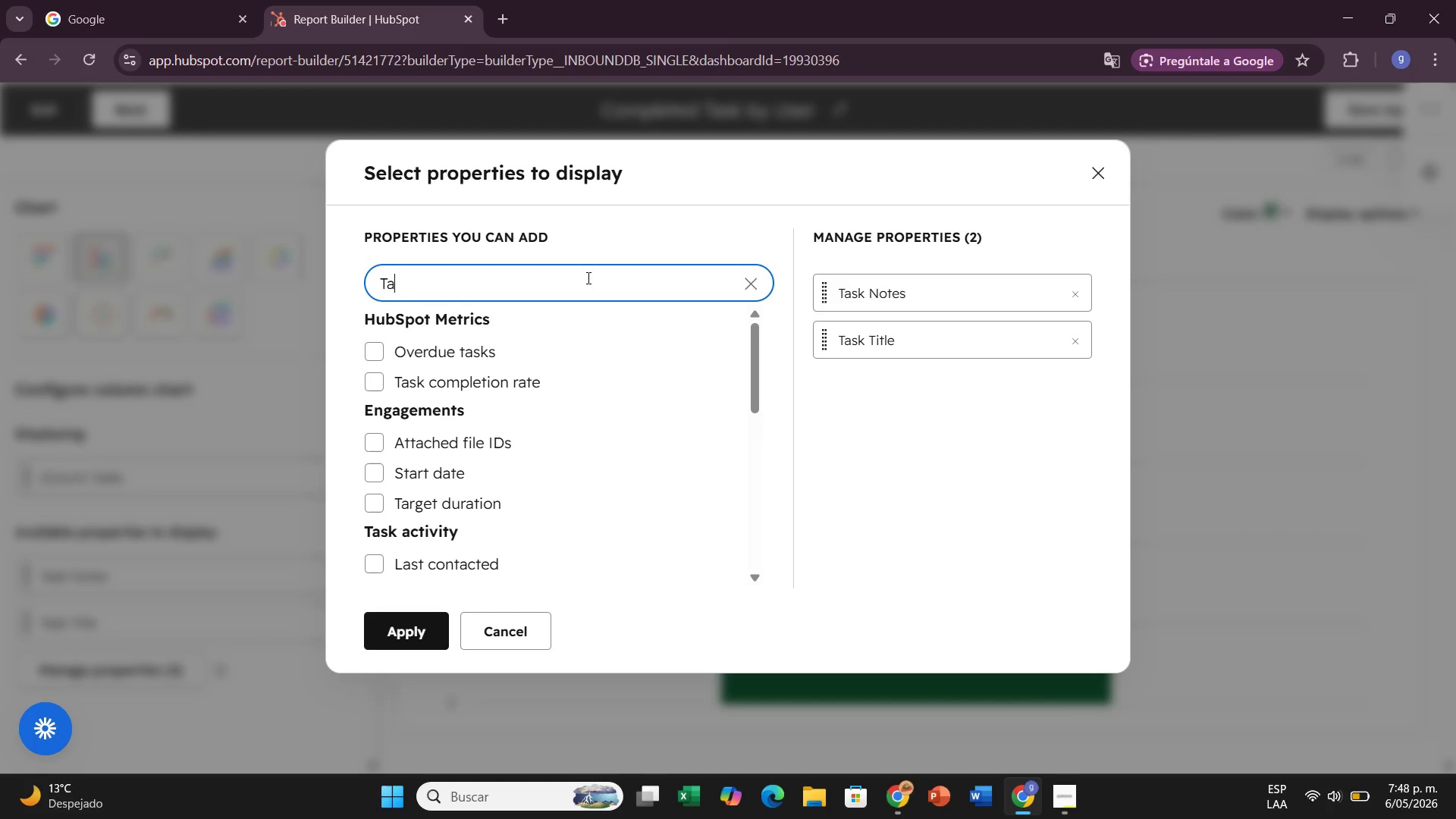 
key(A)
 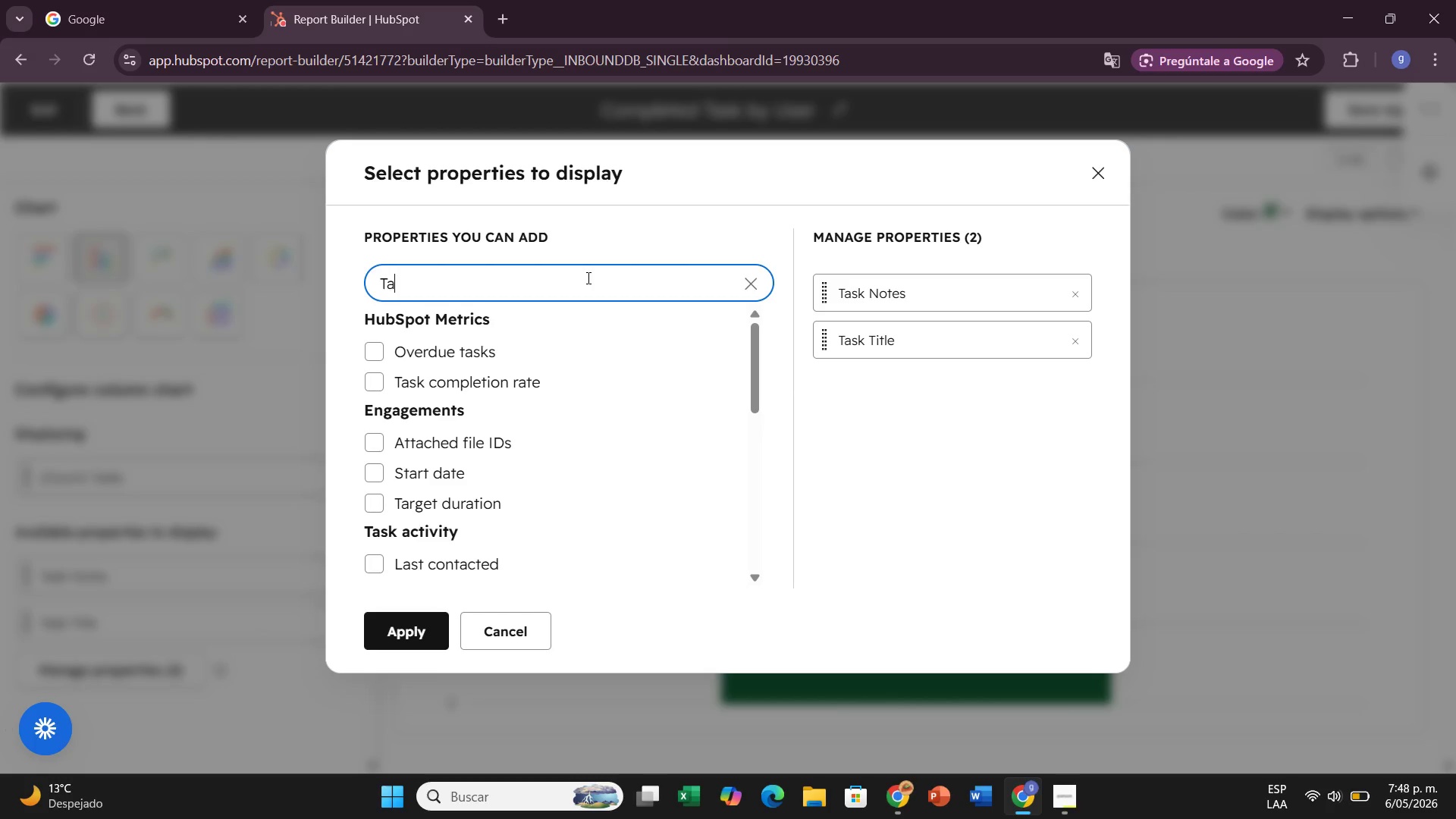 
type(sk Ow)
 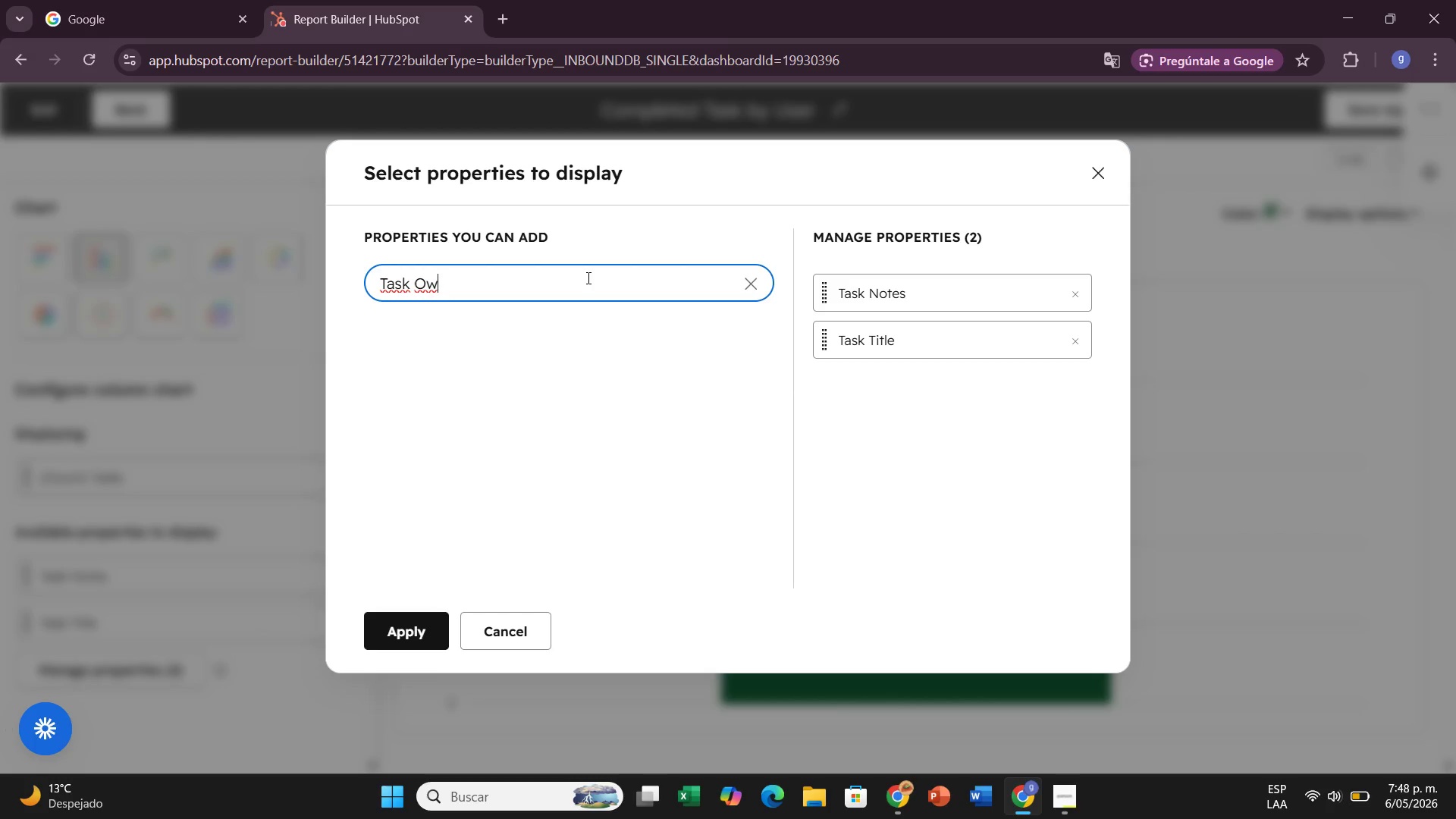 
hold_key(key=Backspace, duration=1.02)
 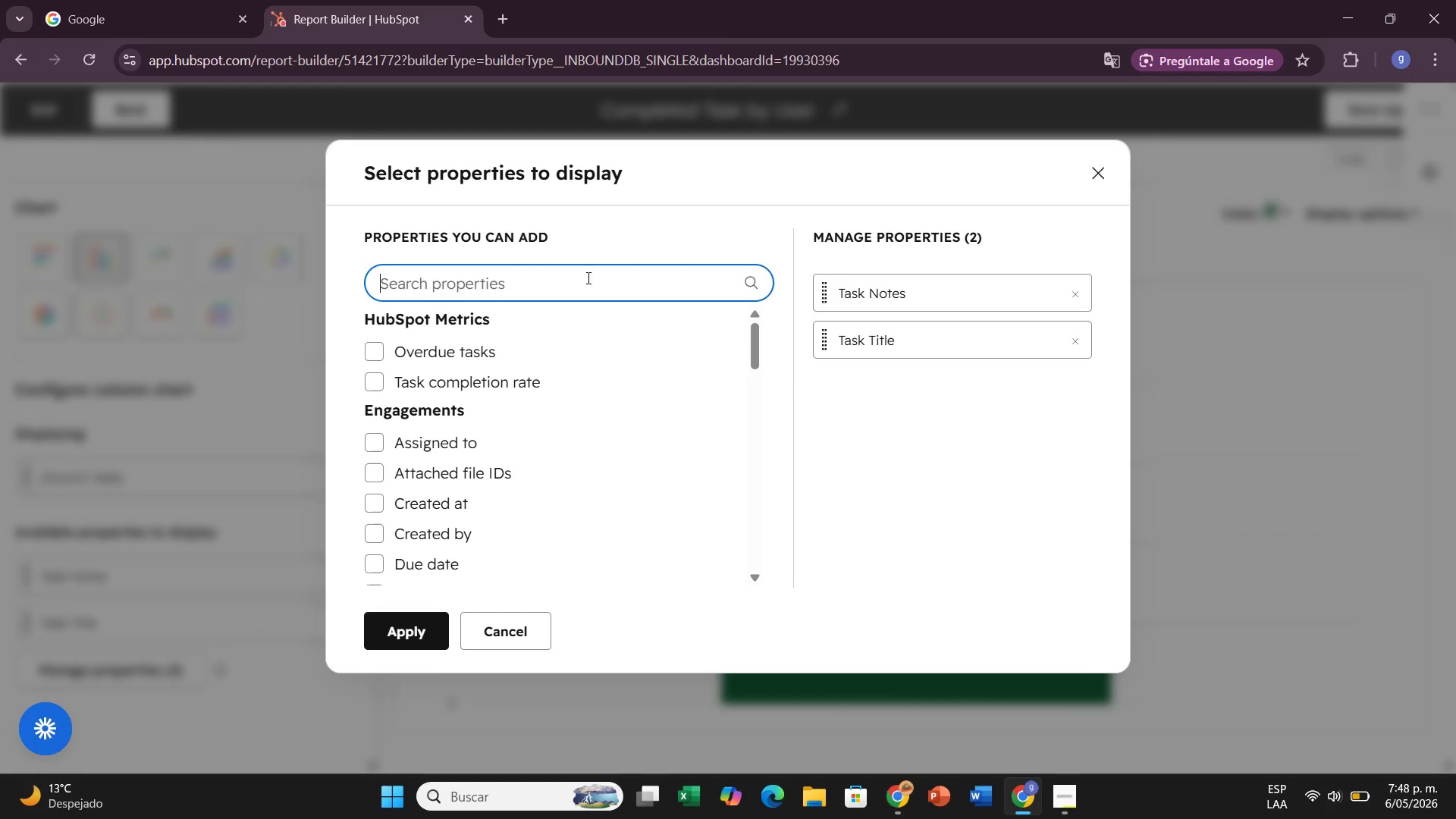 
type(Ass)
 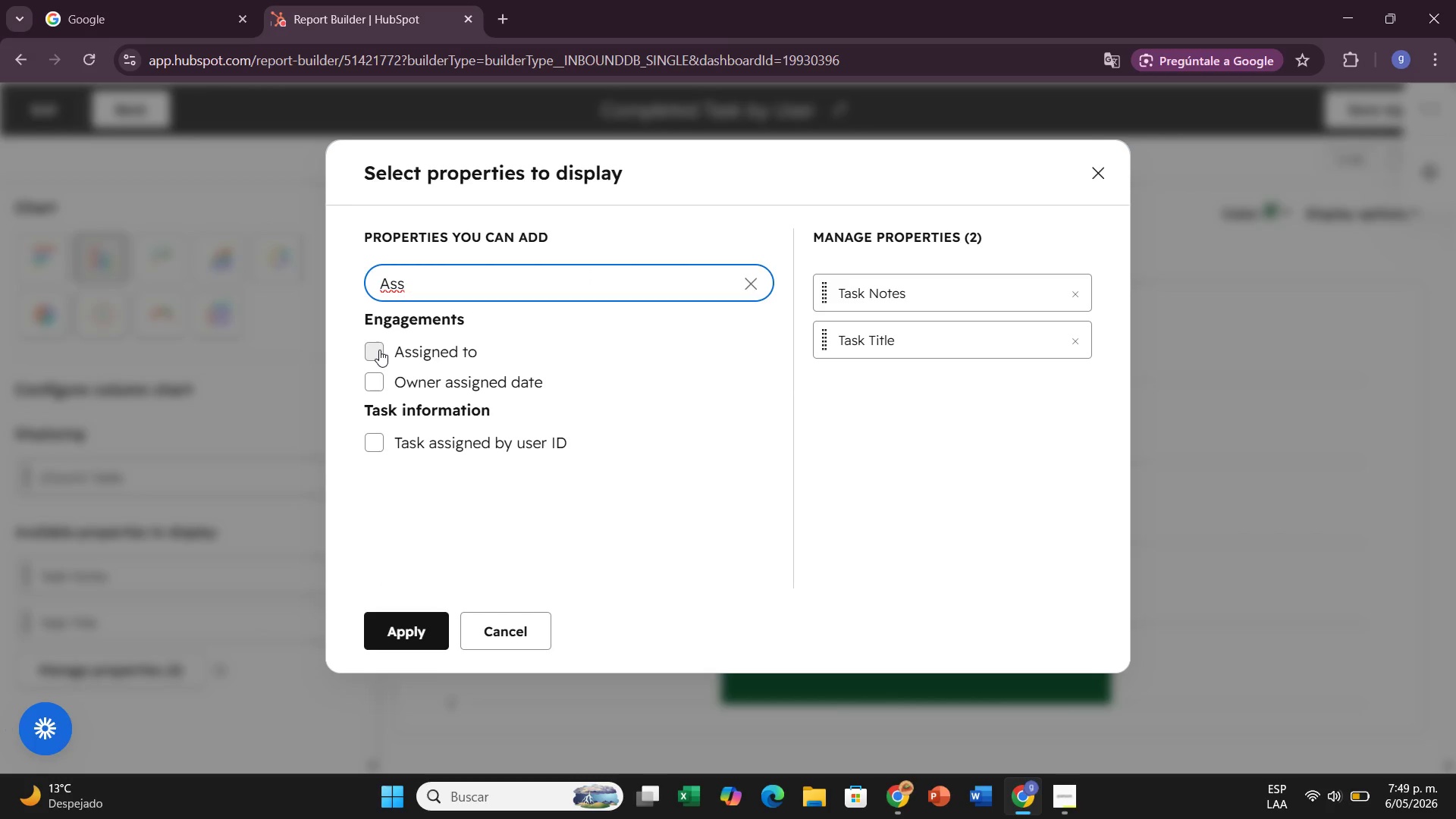 
wait(5.22)
 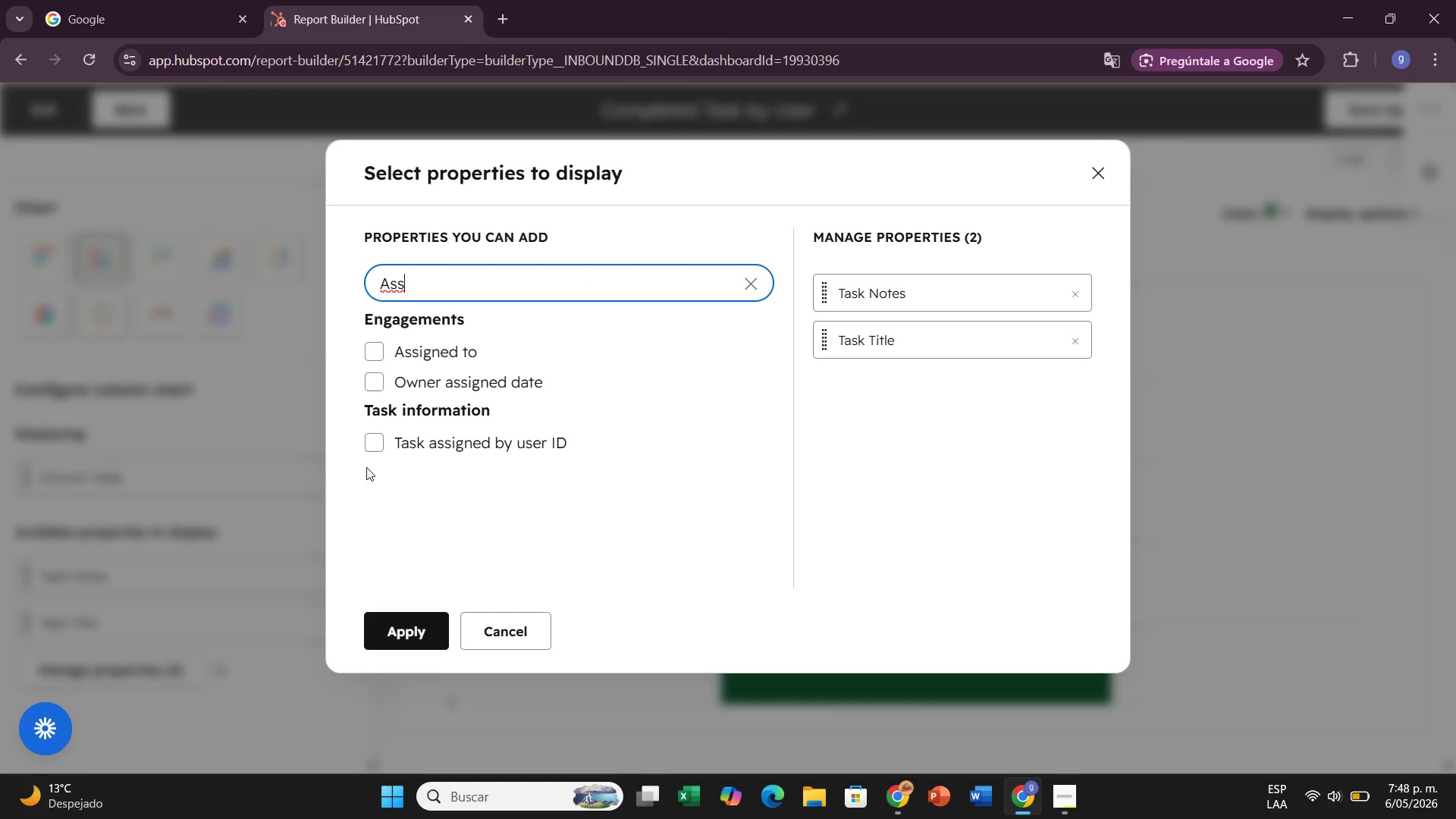 
left_click([379, 350])
 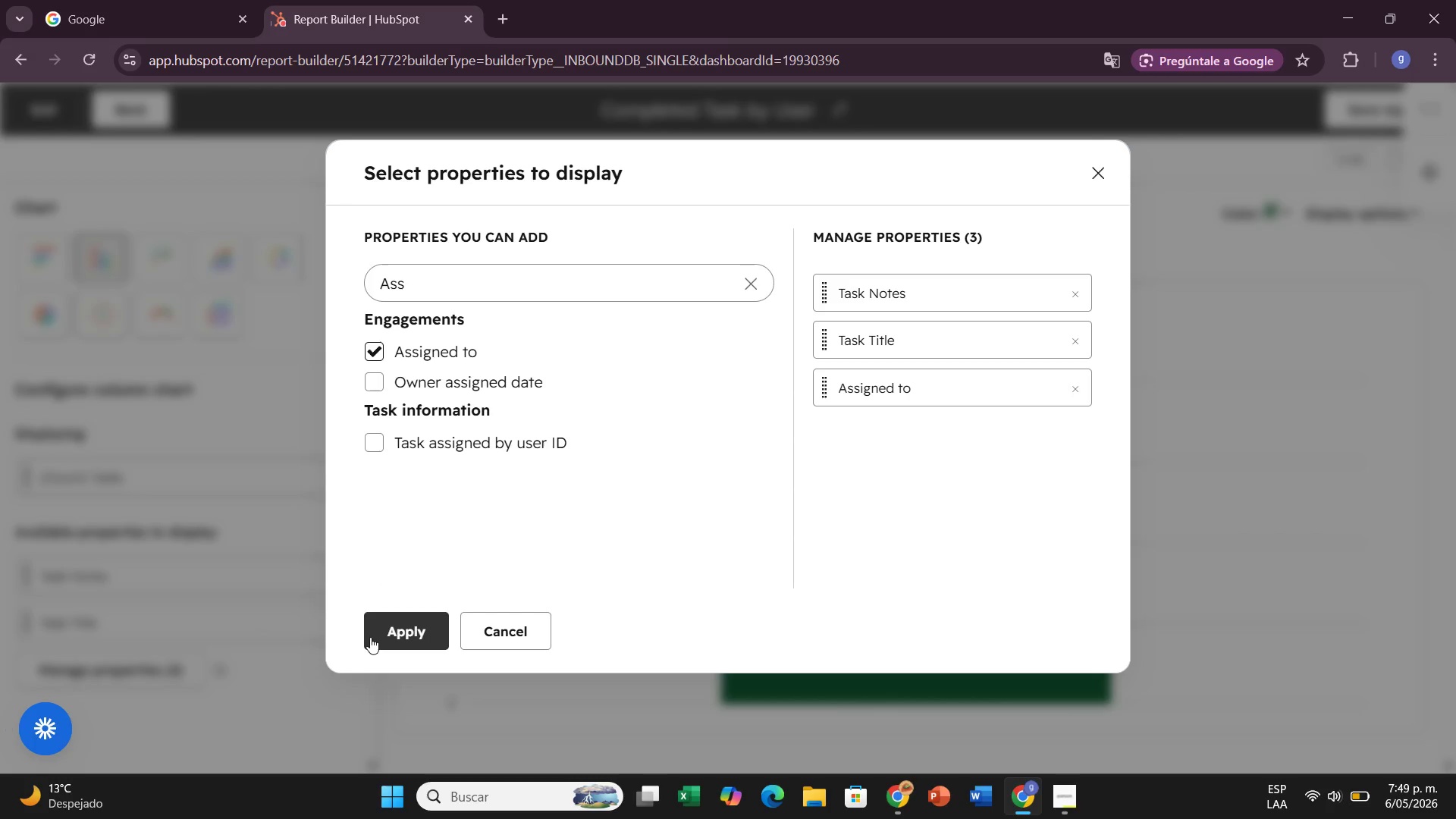 
left_click([371, 638])
 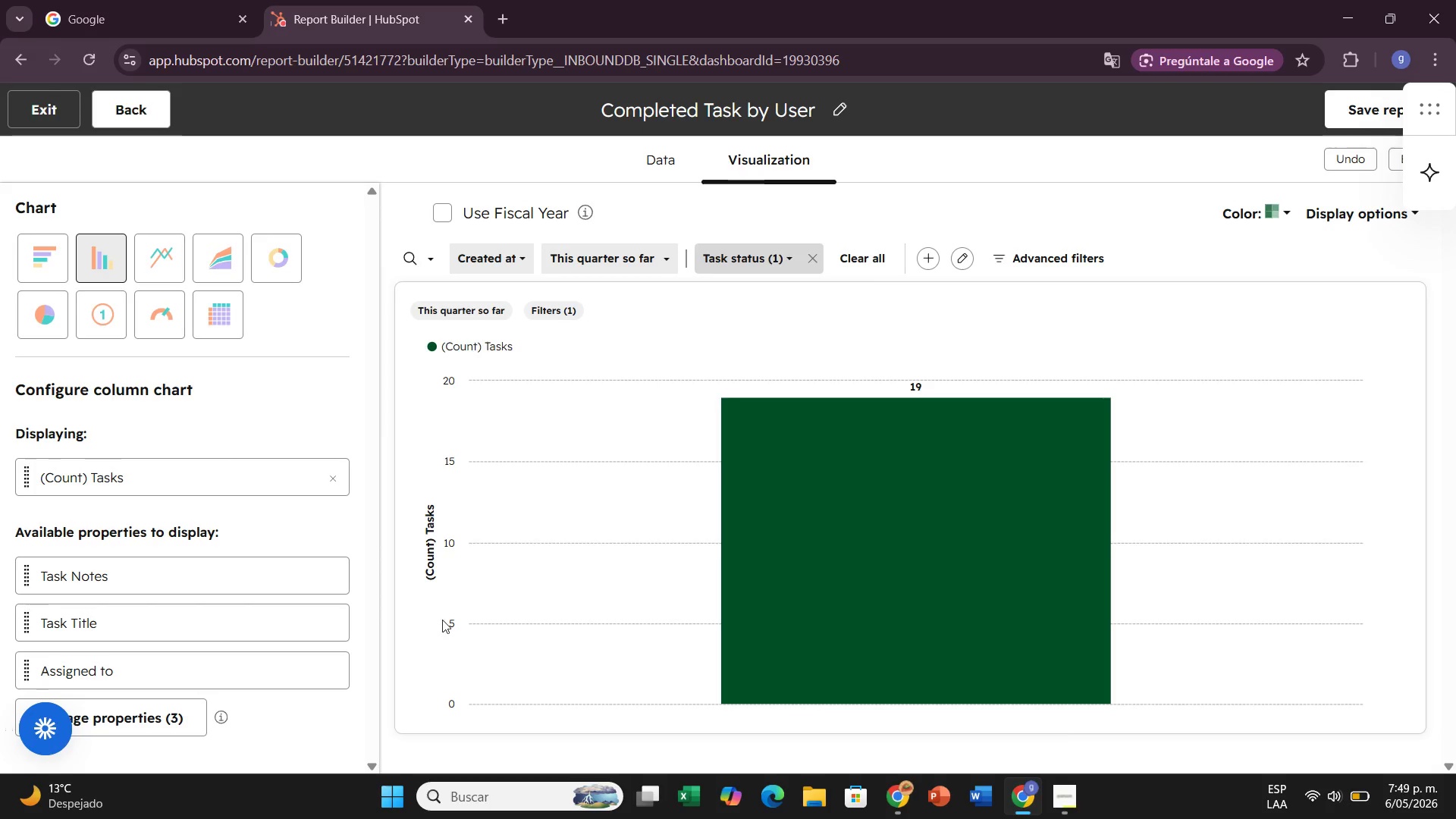 
scroll: coordinate [512, 578], scroll_direction: down, amount: 1.0
 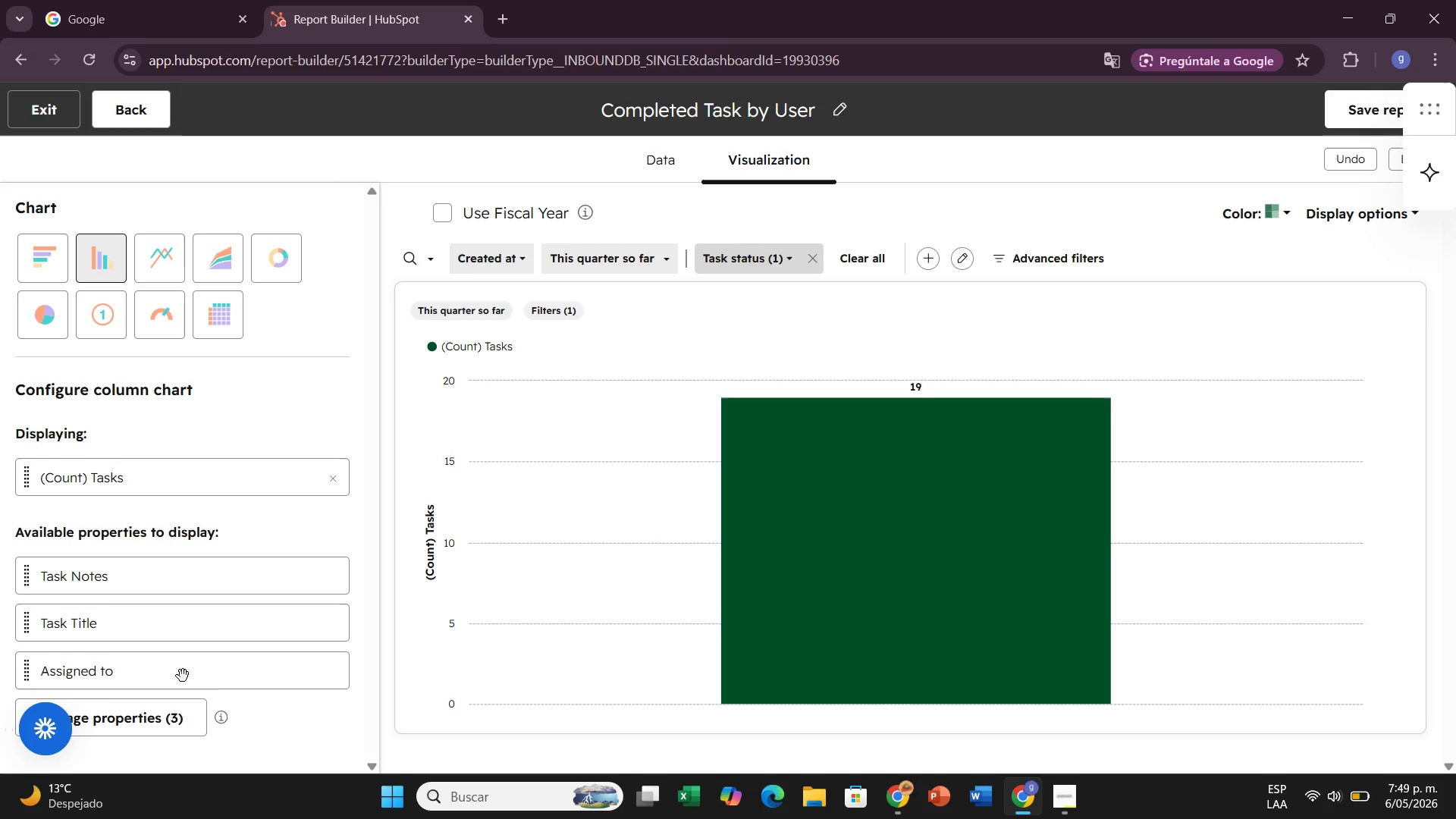 
wait(5.82)
 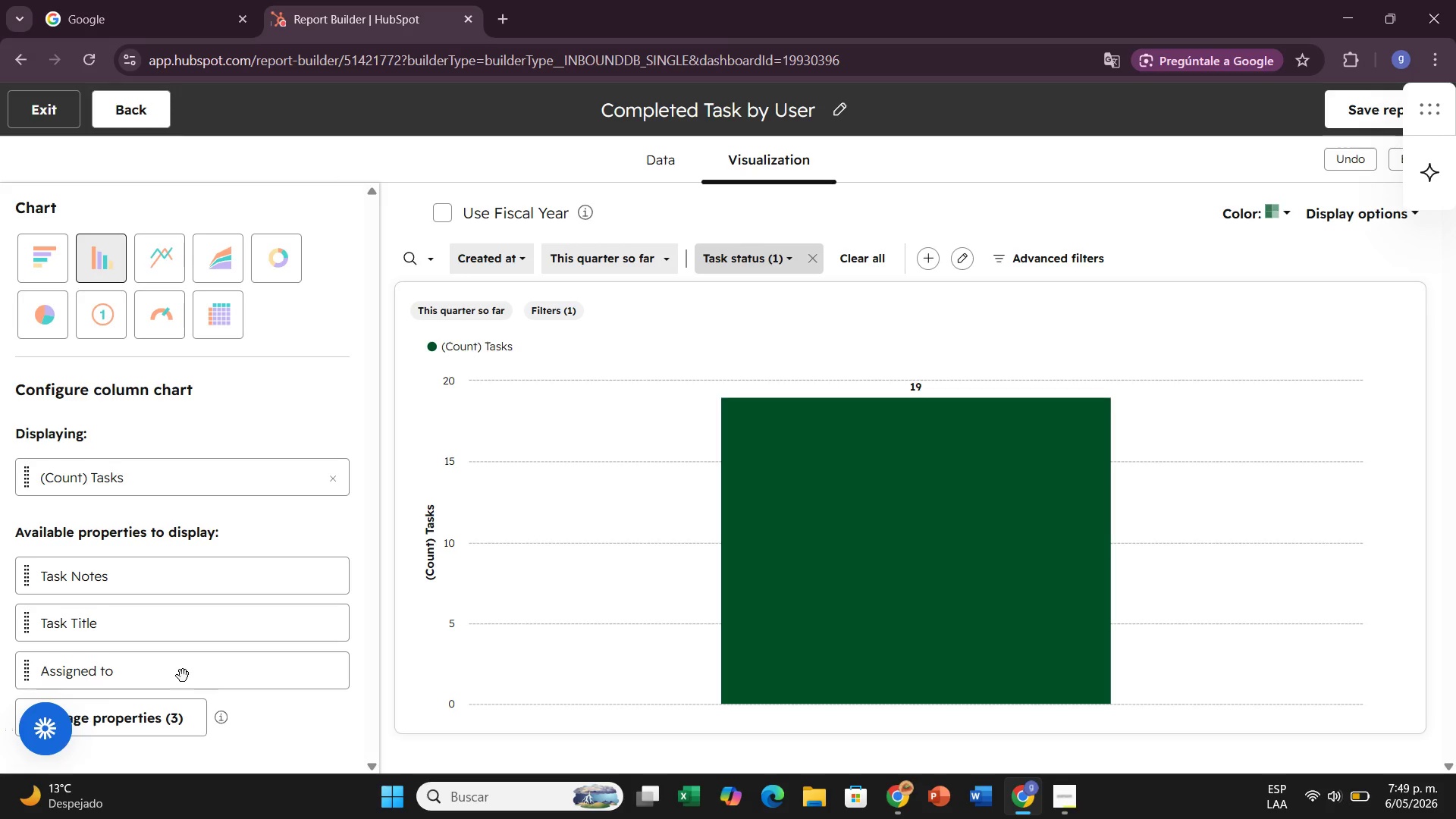 
left_click_drag(start_coordinate=[184, 675], to_coordinate=[231, 498])
 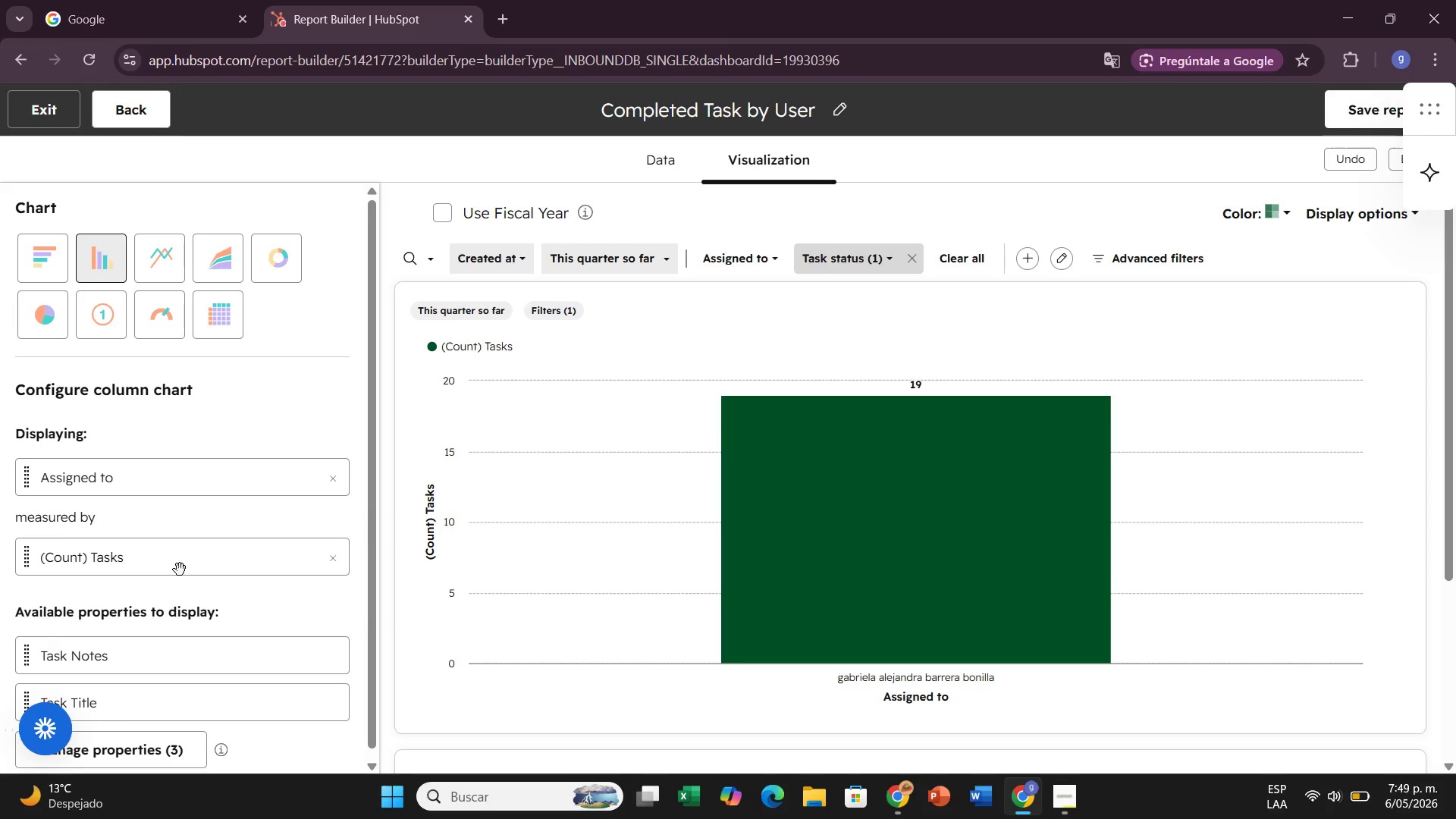 
wait(10.97)
 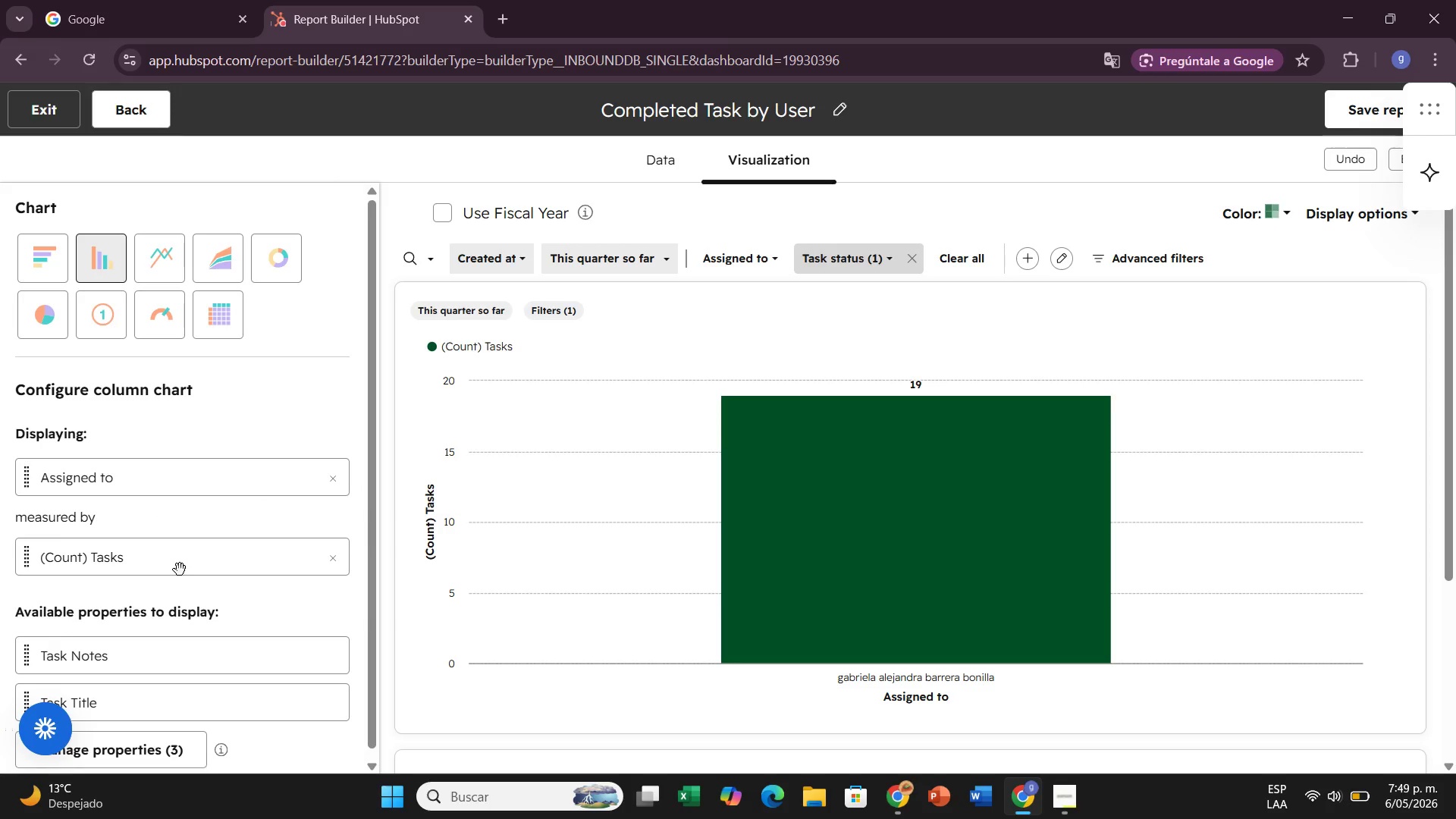 
left_click_drag(start_coordinate=[213, 480], to_coordinate=[225, 480])
 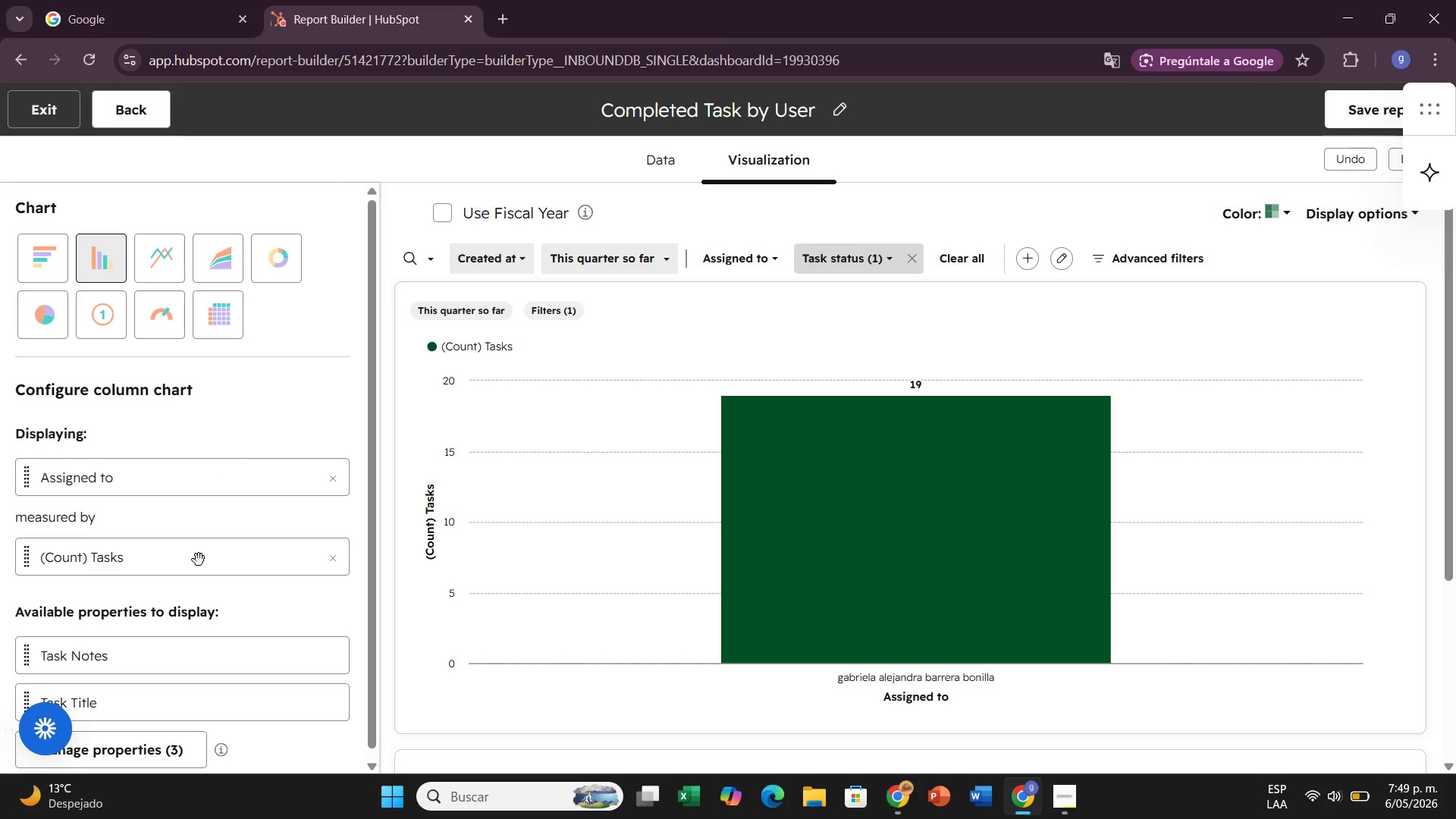 
left_click_drag(start_coordinate=[199, 560], to_coordinate=[203, 444])
 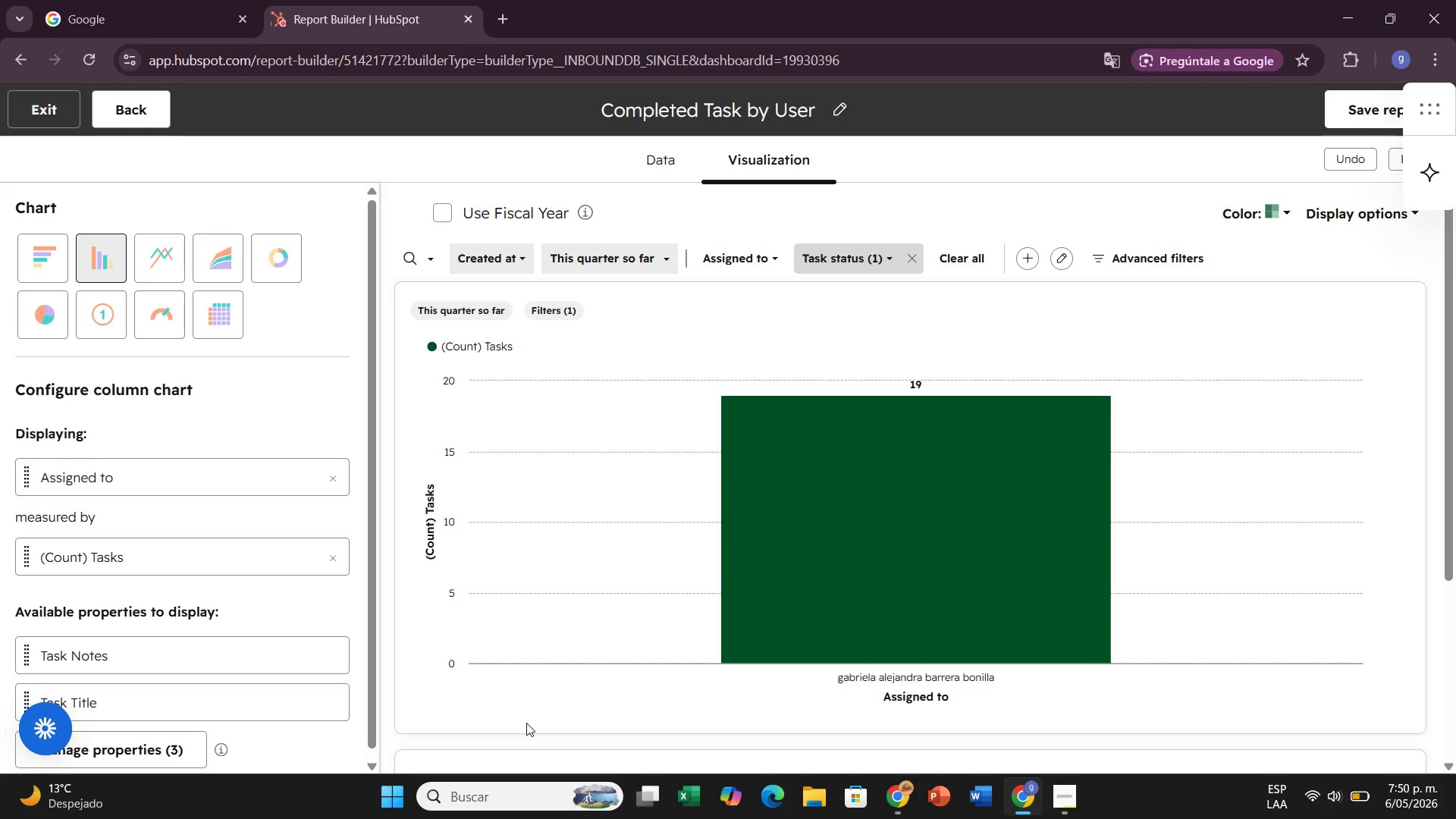 
wait(59.73)
 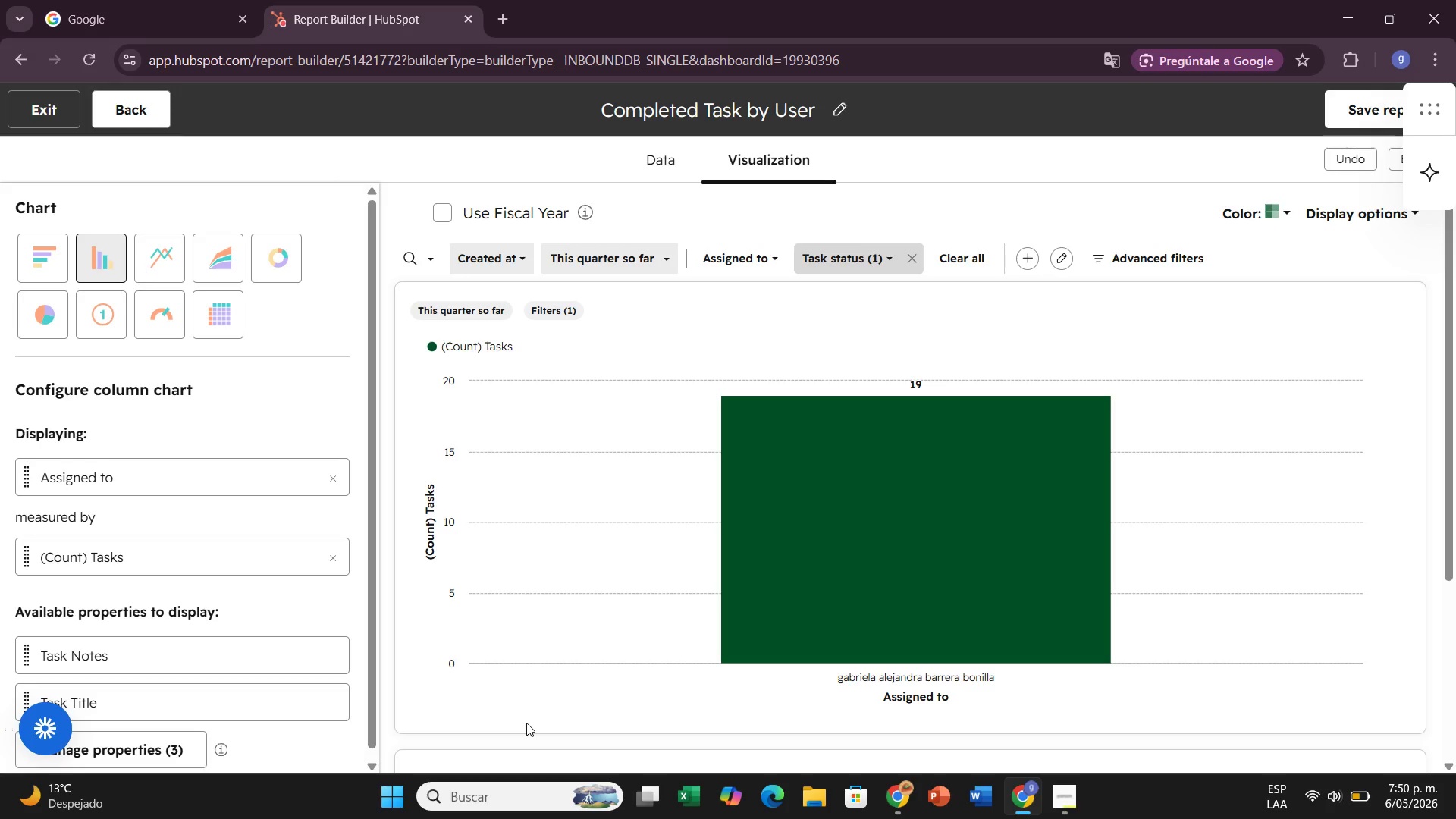 
left_click([1360, 115])
 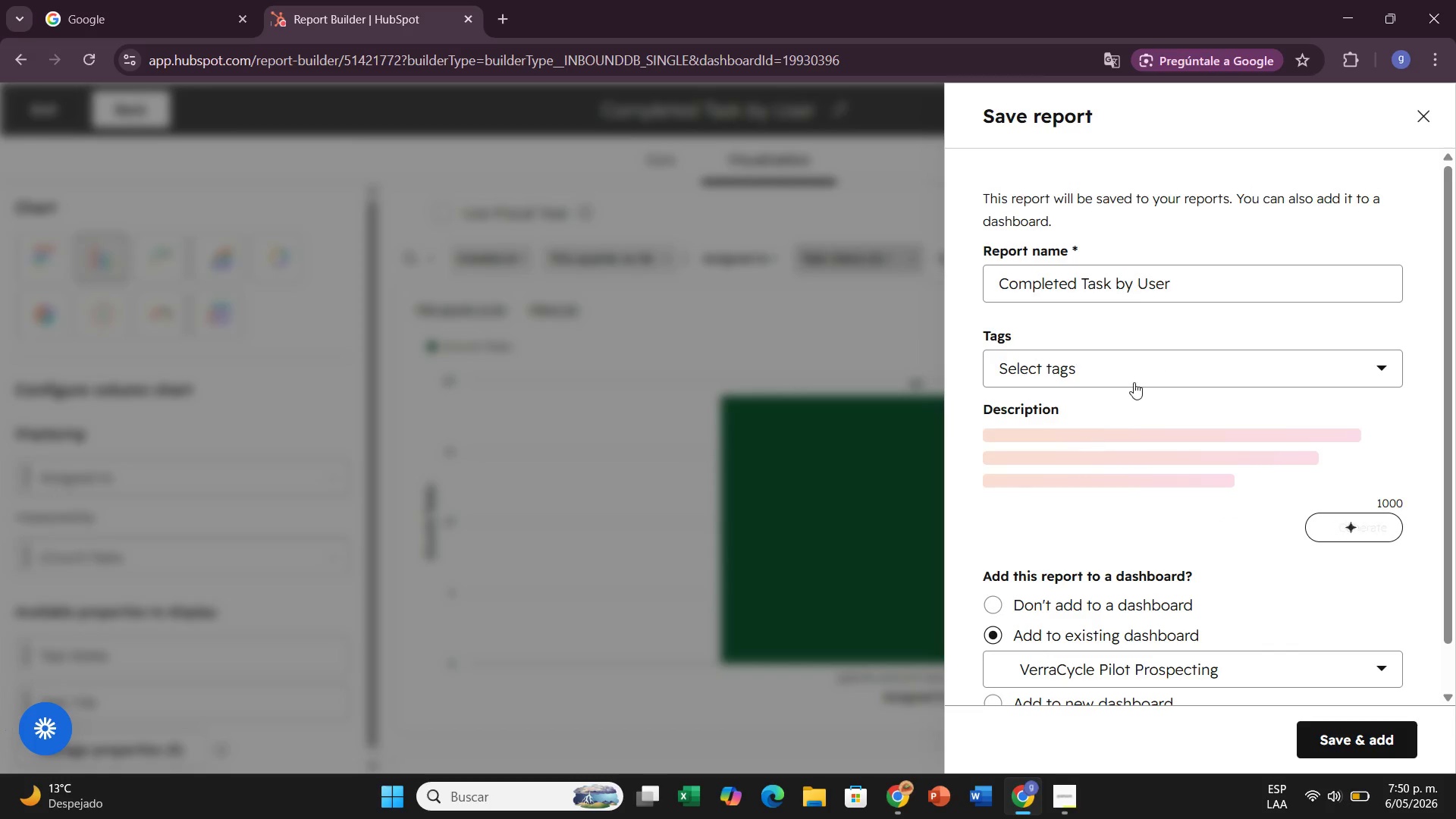 
mouse_move([1178, 396])
 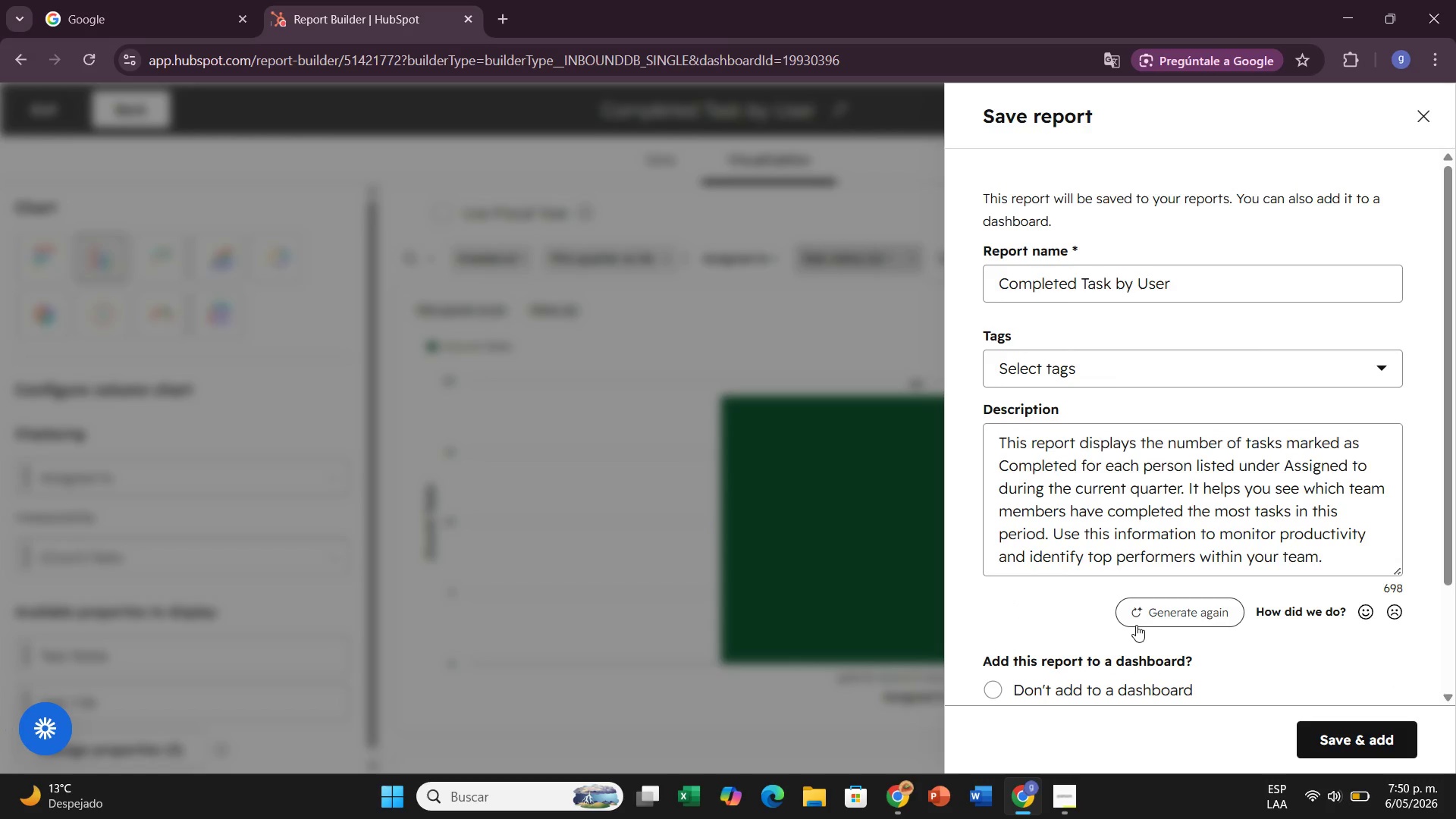 
scroll: coordinate [1285, 658], scroll_direction: down, amount: 3.0
 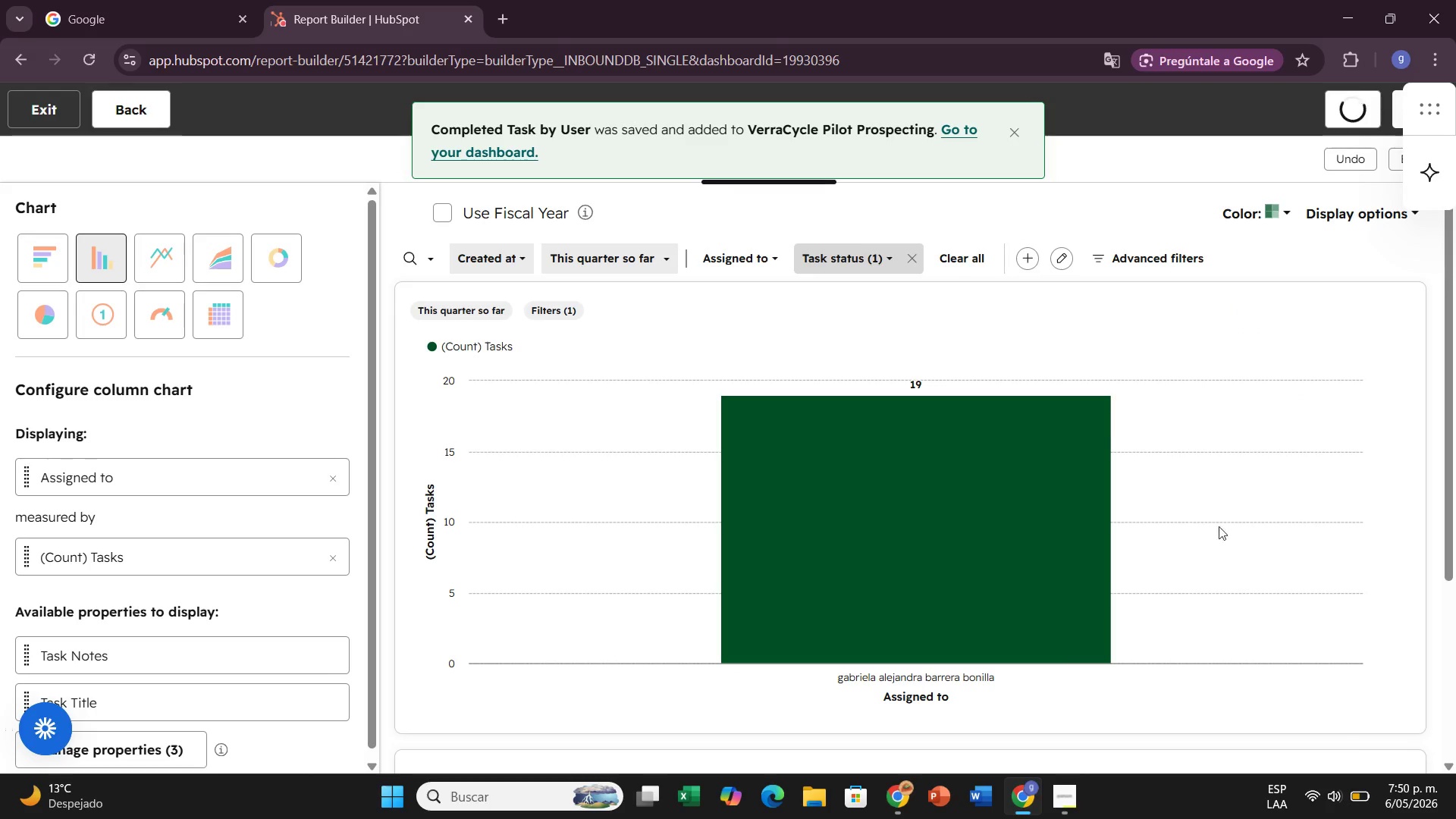 
left_click([955, 135])
 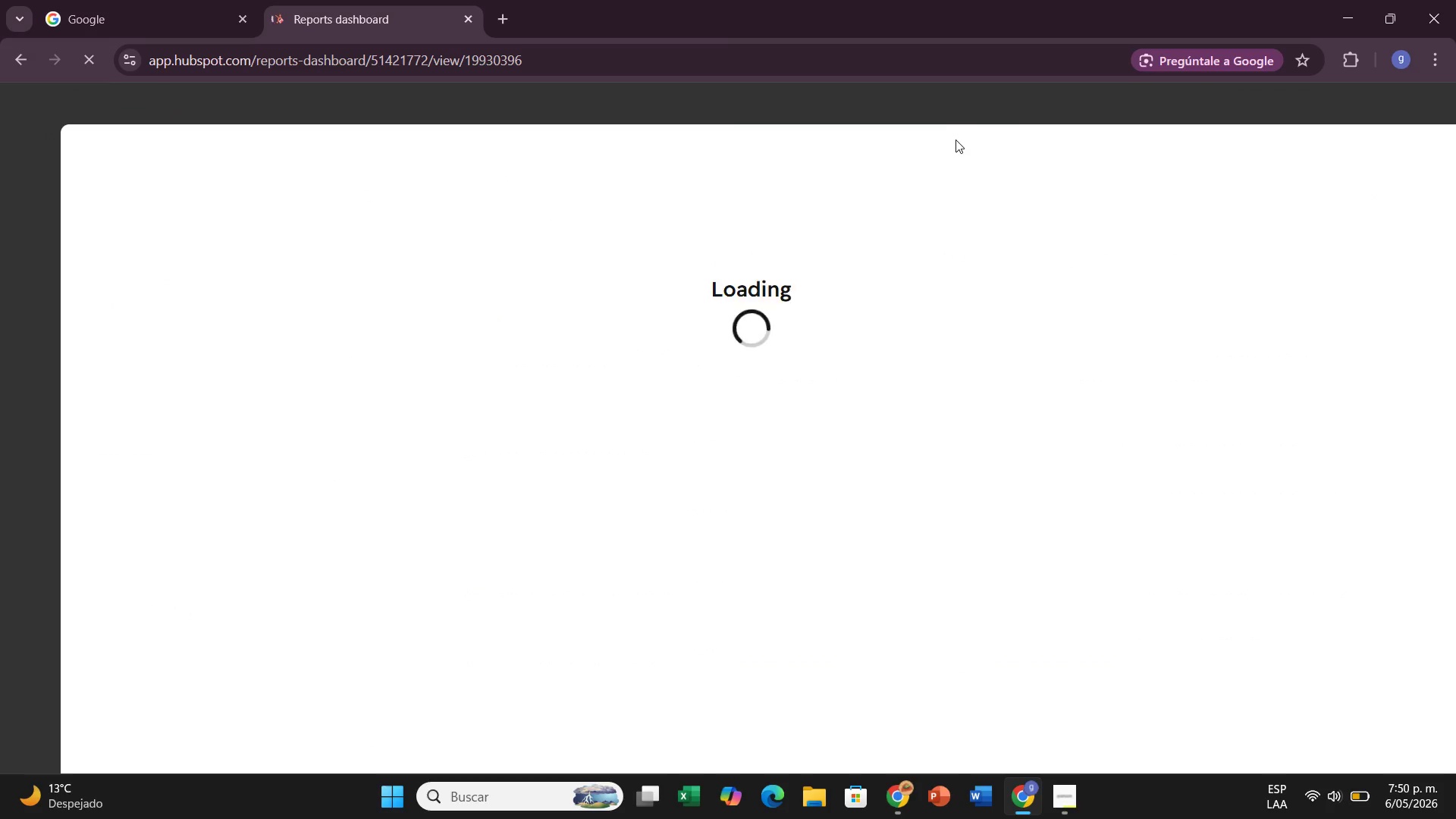 
mouse_move([977, 262])
 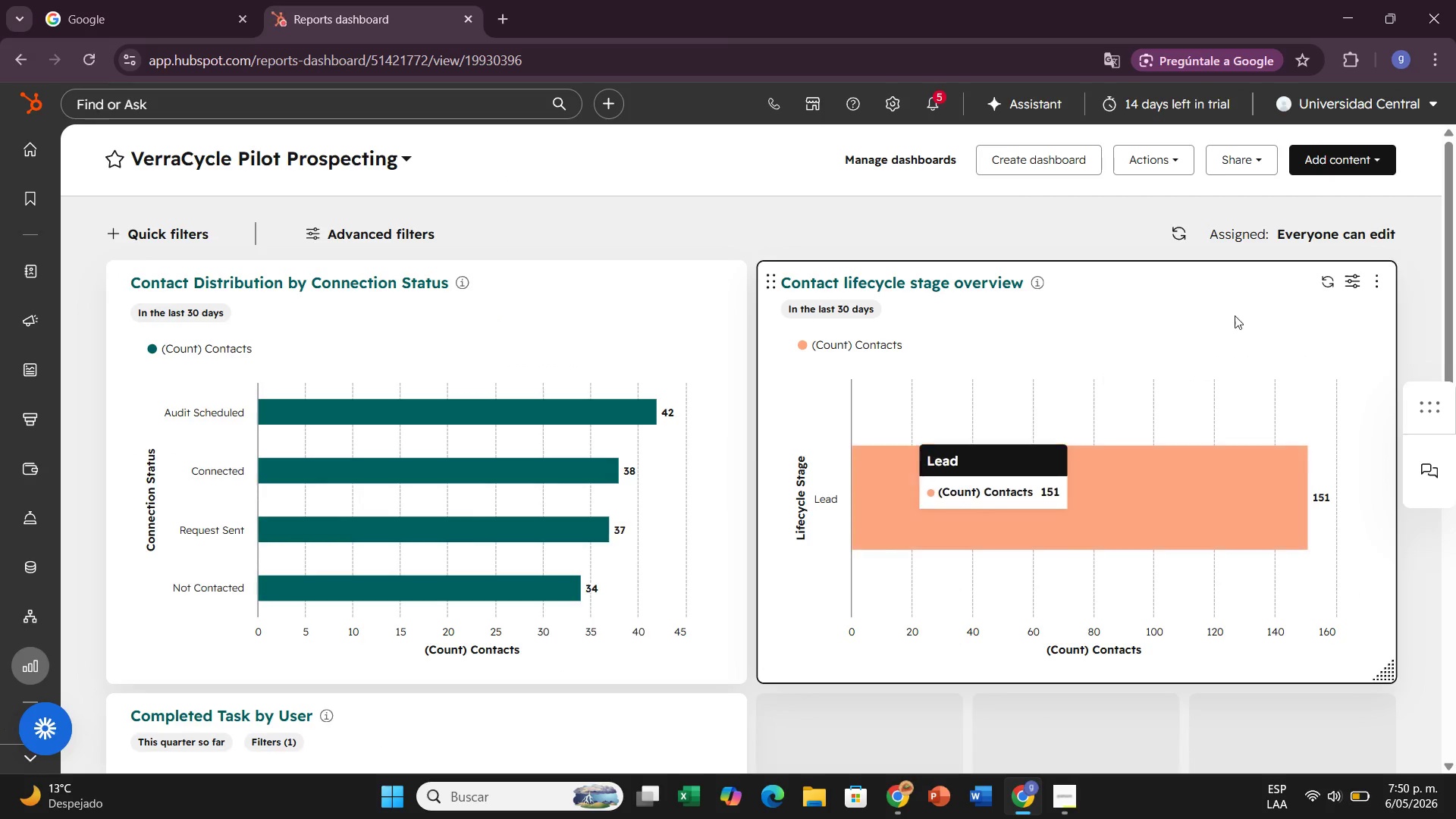 
wait(5.33)
 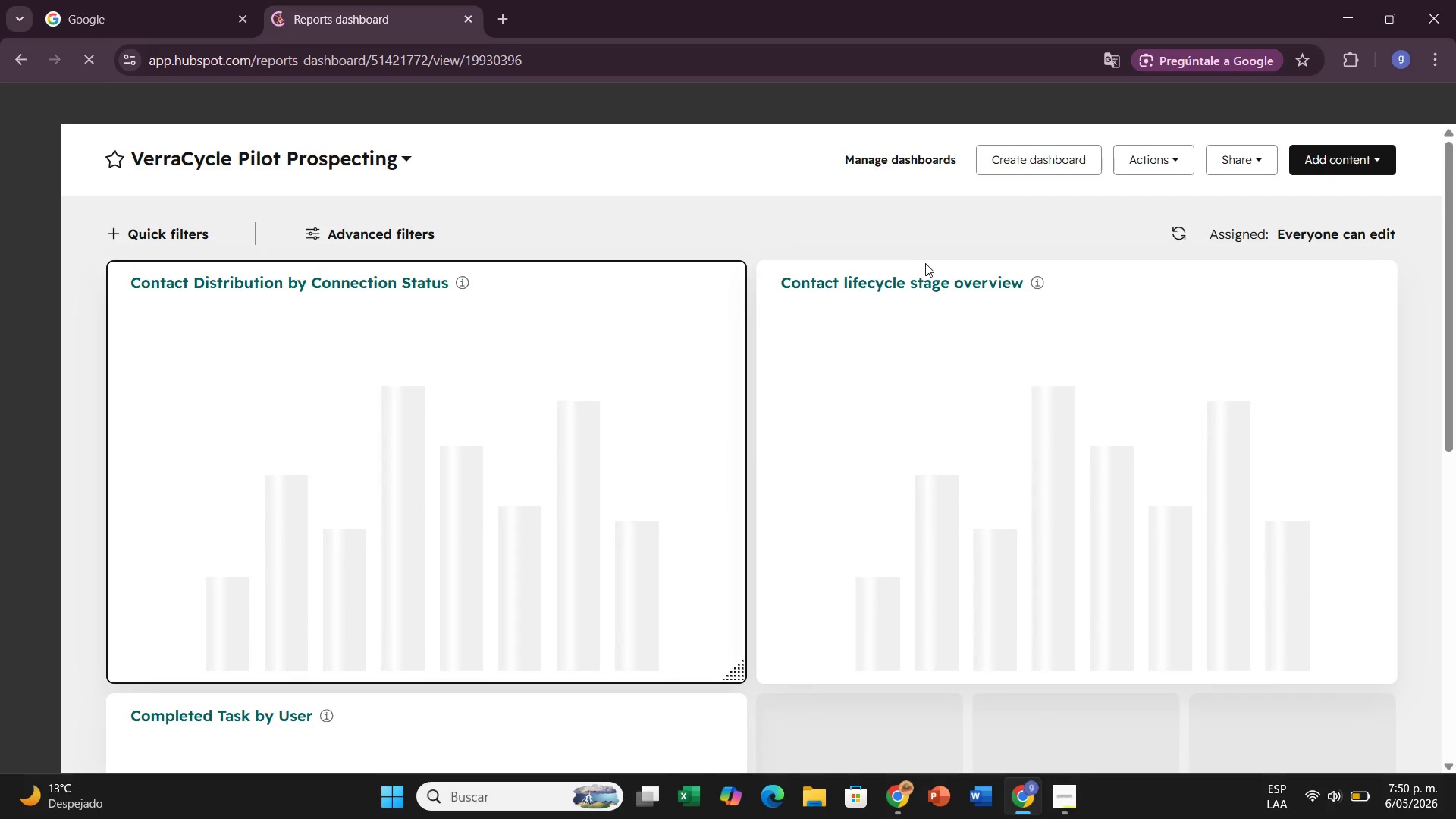 
left_click([1379, 279])
 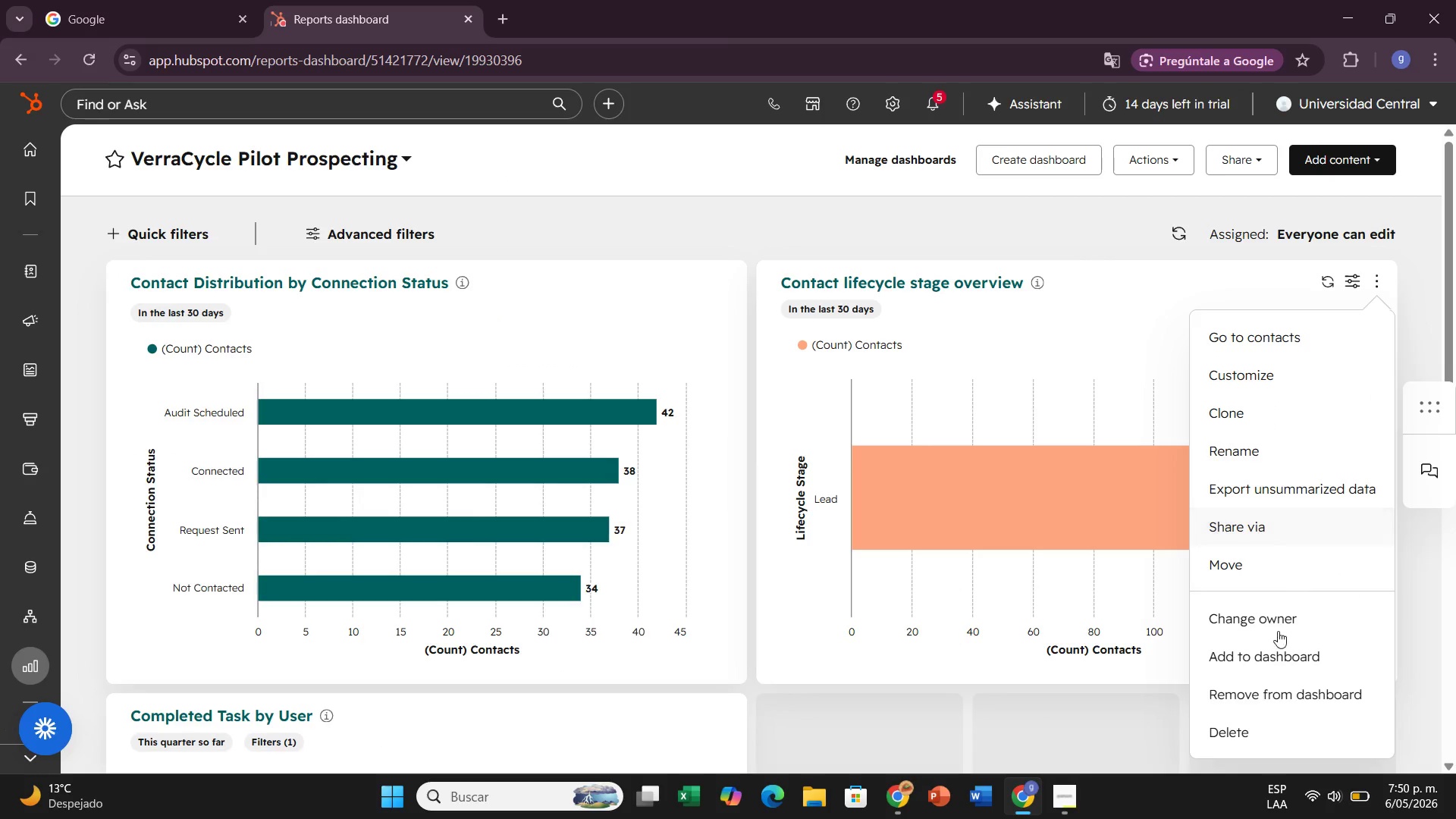 
left_click([1265, 743])
 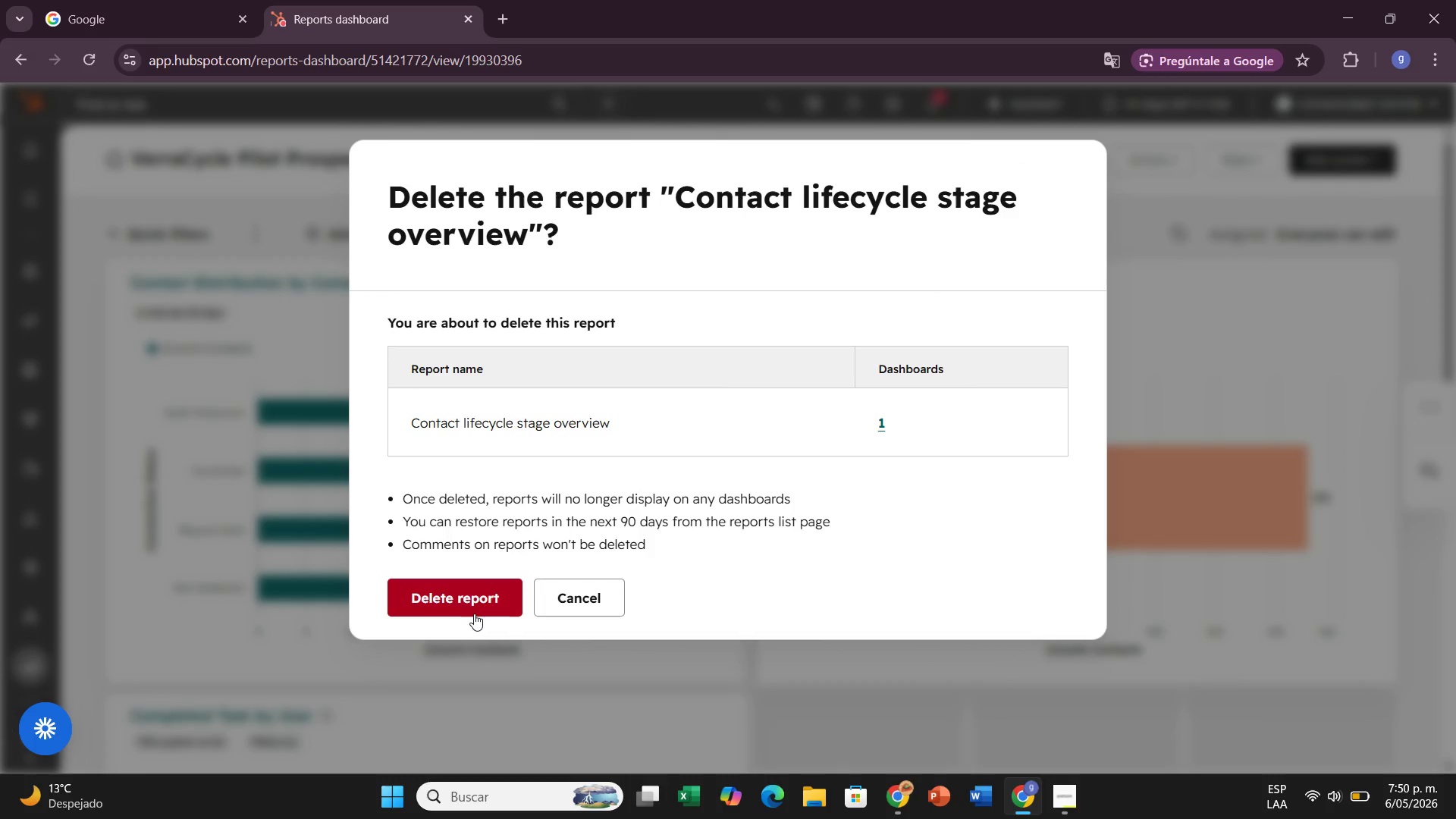 
double_click([465, 604])
 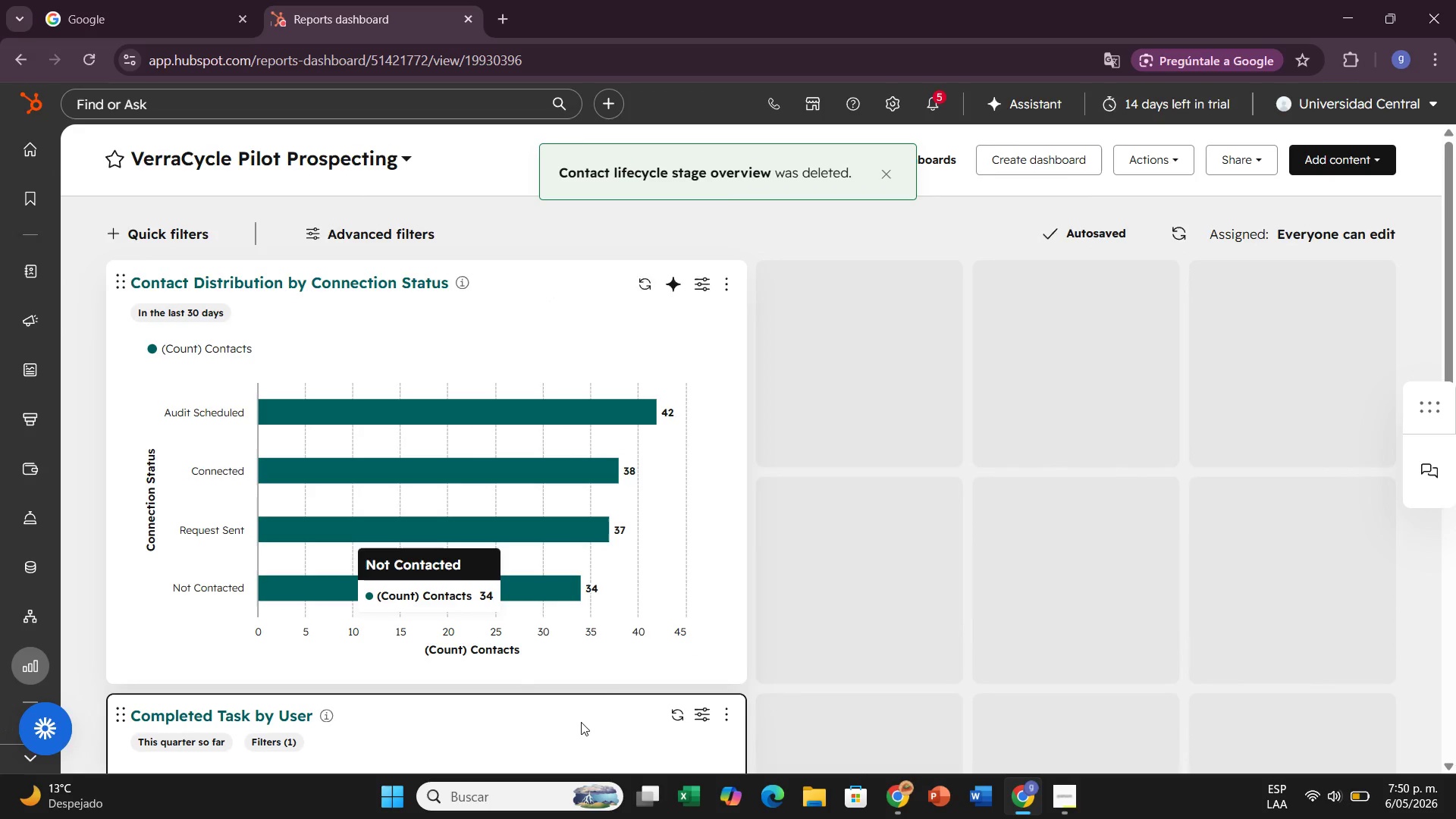 
left_click_drag(start_coordinate=[556, 734], to_coordinate=[966, 393])
 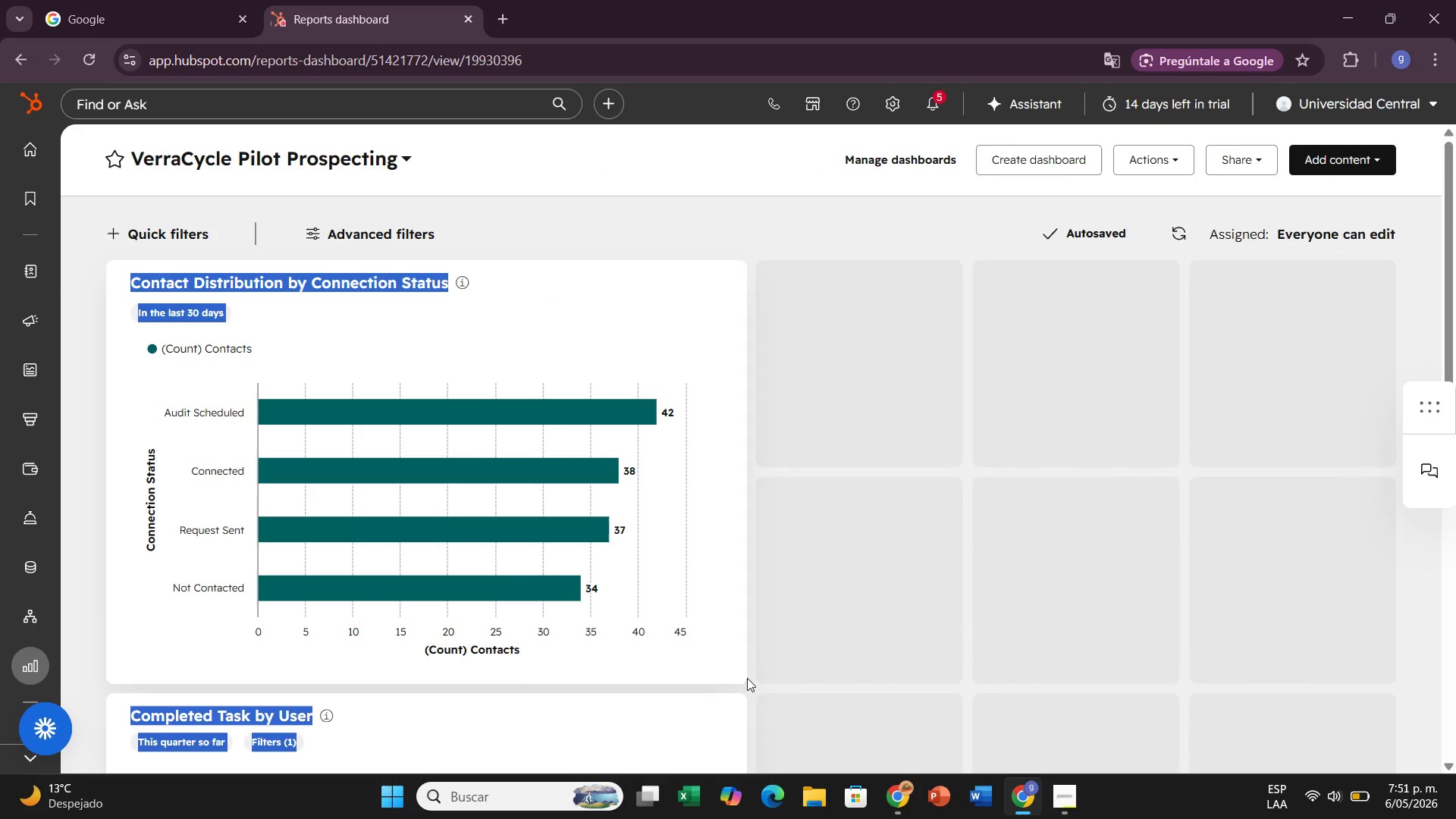 
left_click_drag(start_coordinate=[740, 672], to_coordinate=[649, 541])
 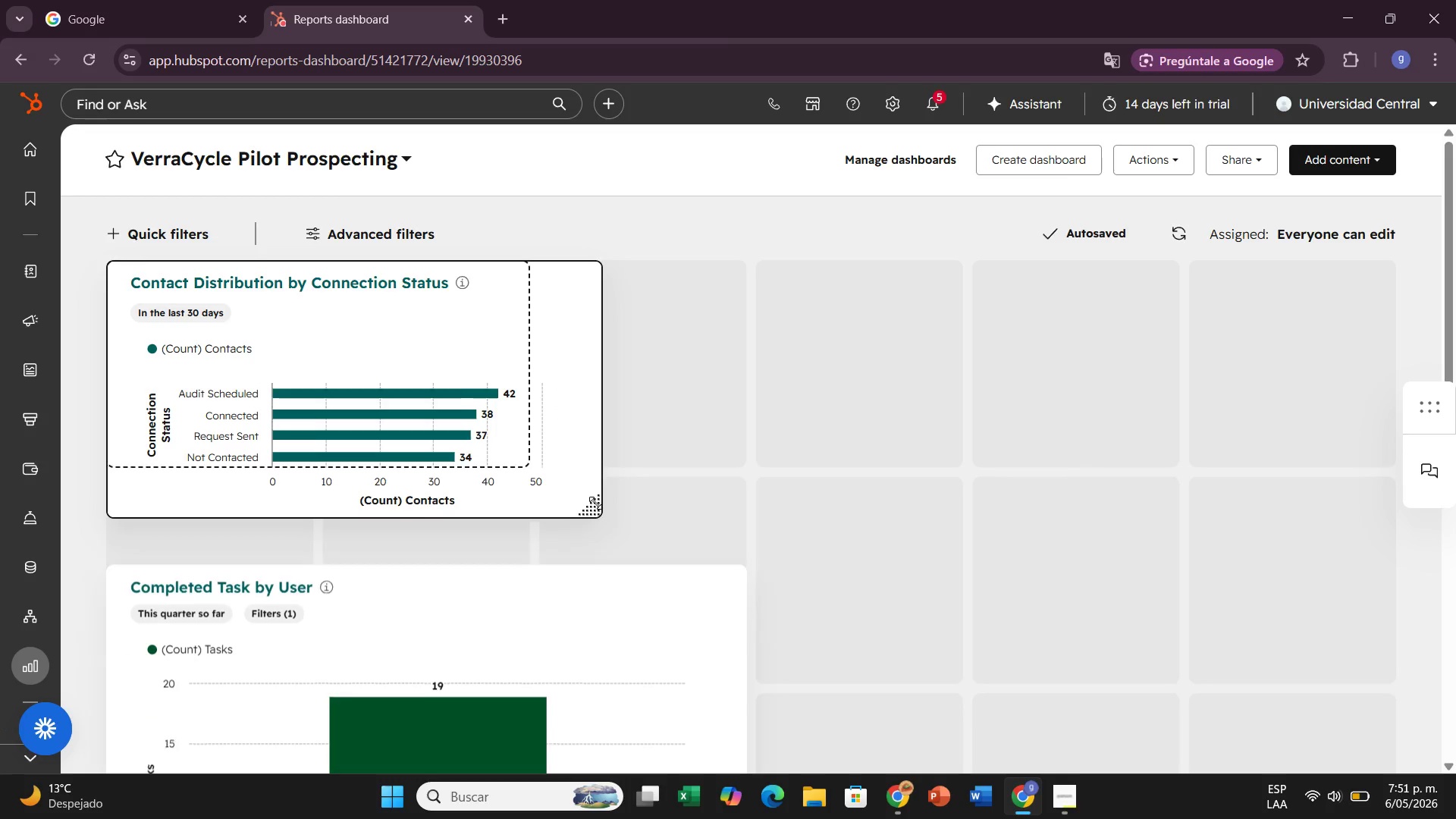 
left_click([595, 503])
 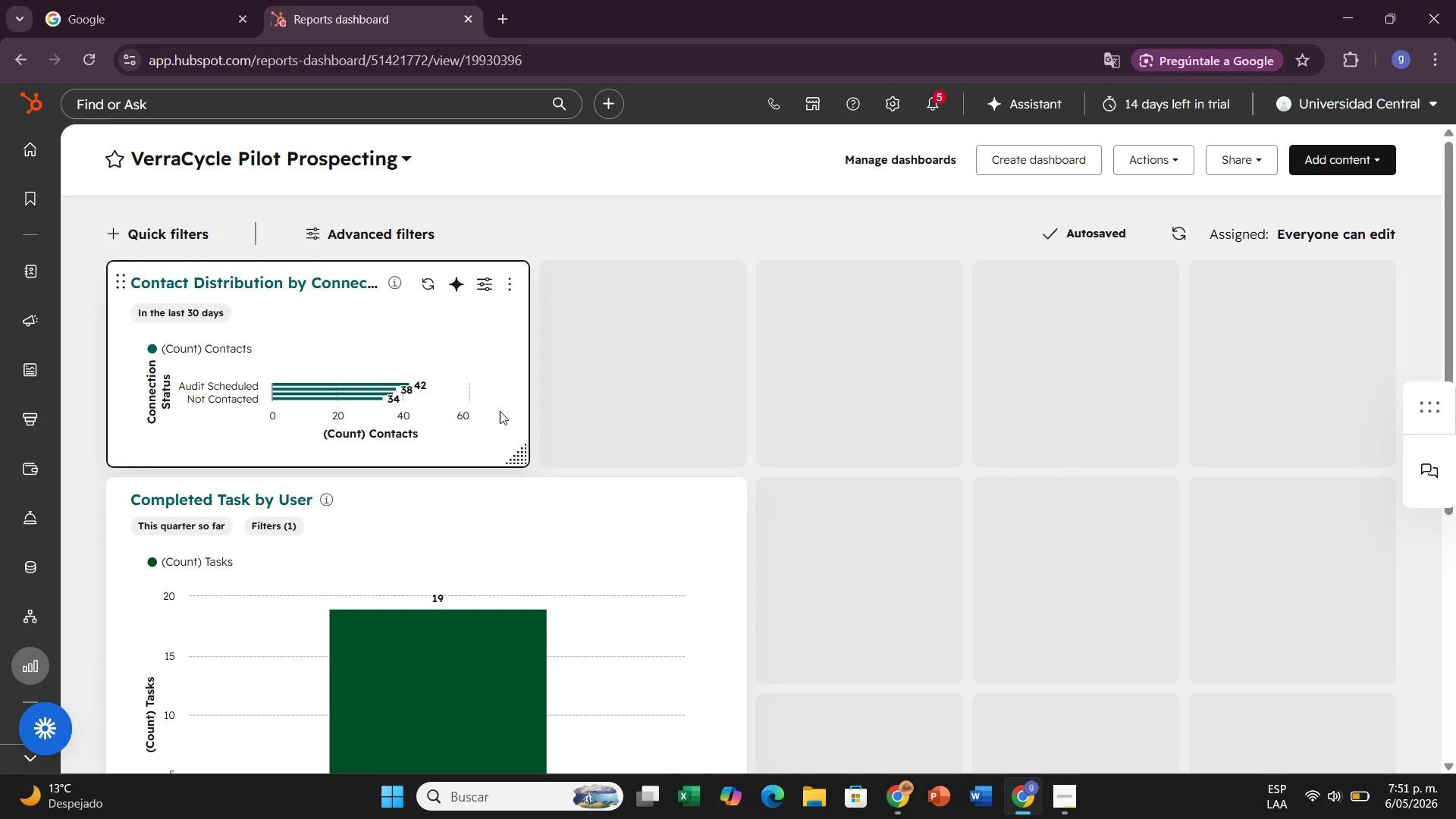 
left_click([500, 432])
 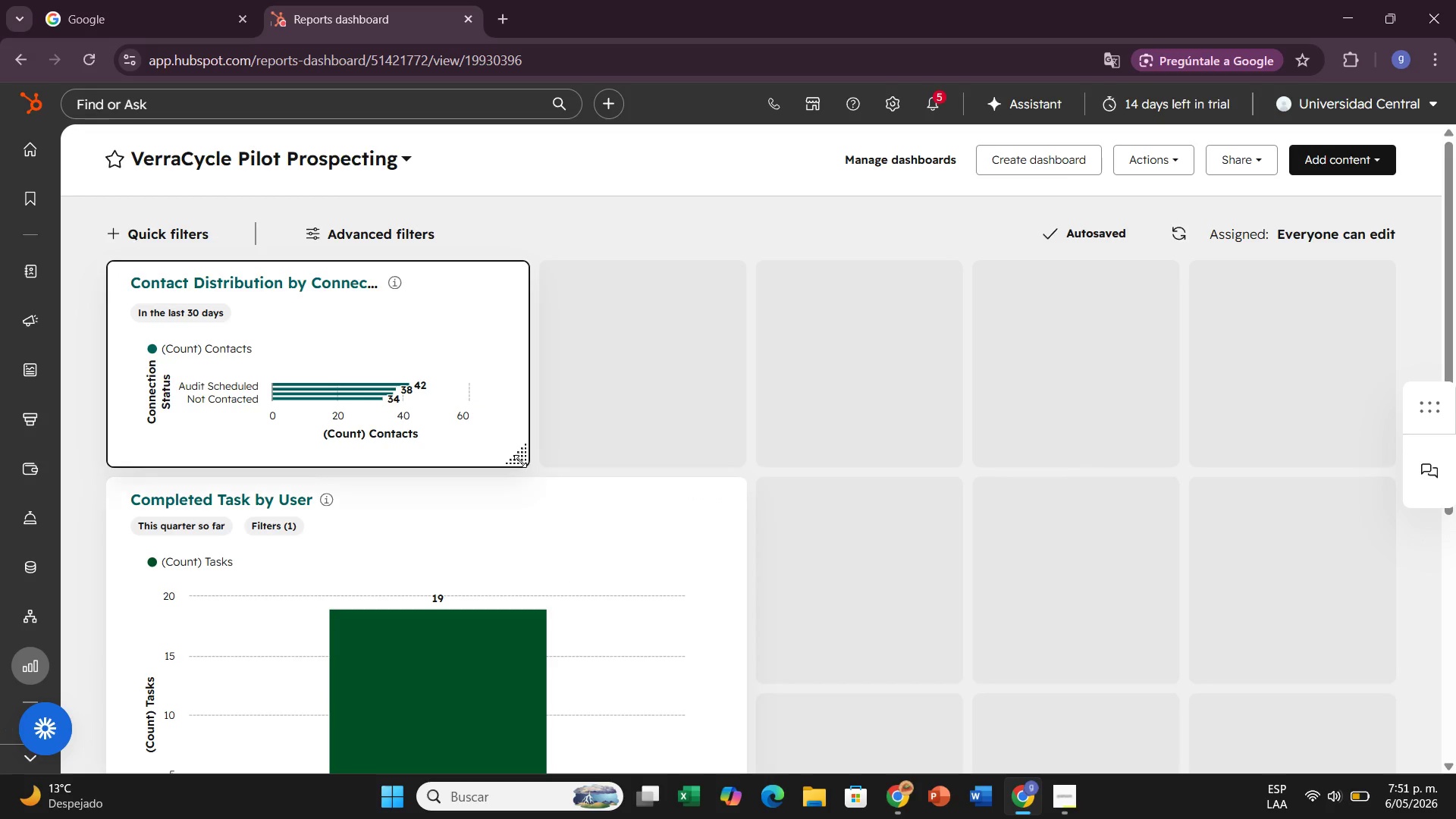 
left_click_drag(start_coordinate=[520, 461], to_coordinate=[599, 561])
 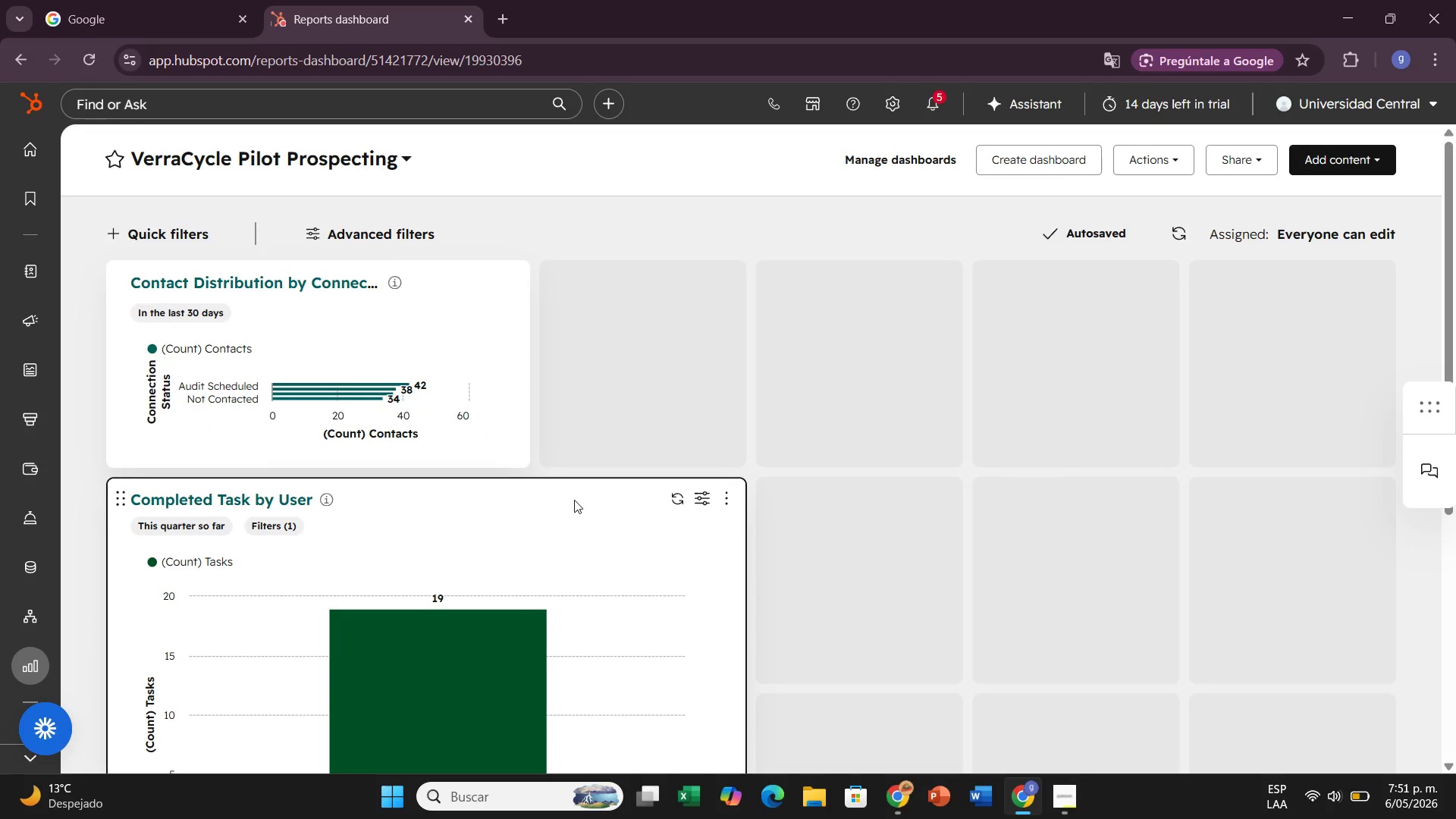 
left_click([573, 500])
 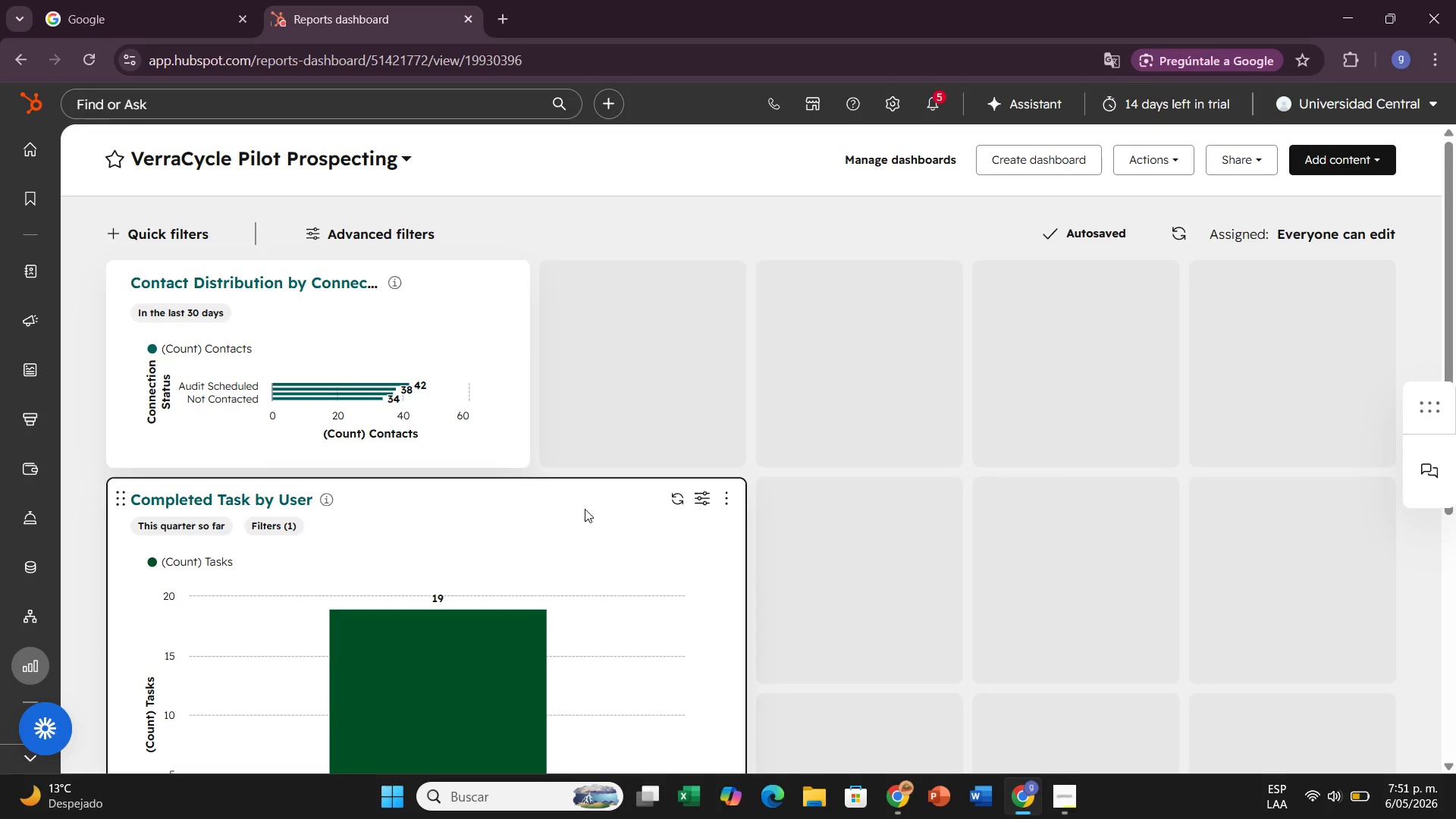 
left_click_drag(start_coordinate=[584, 510], to_coordinate=[785, 387])
 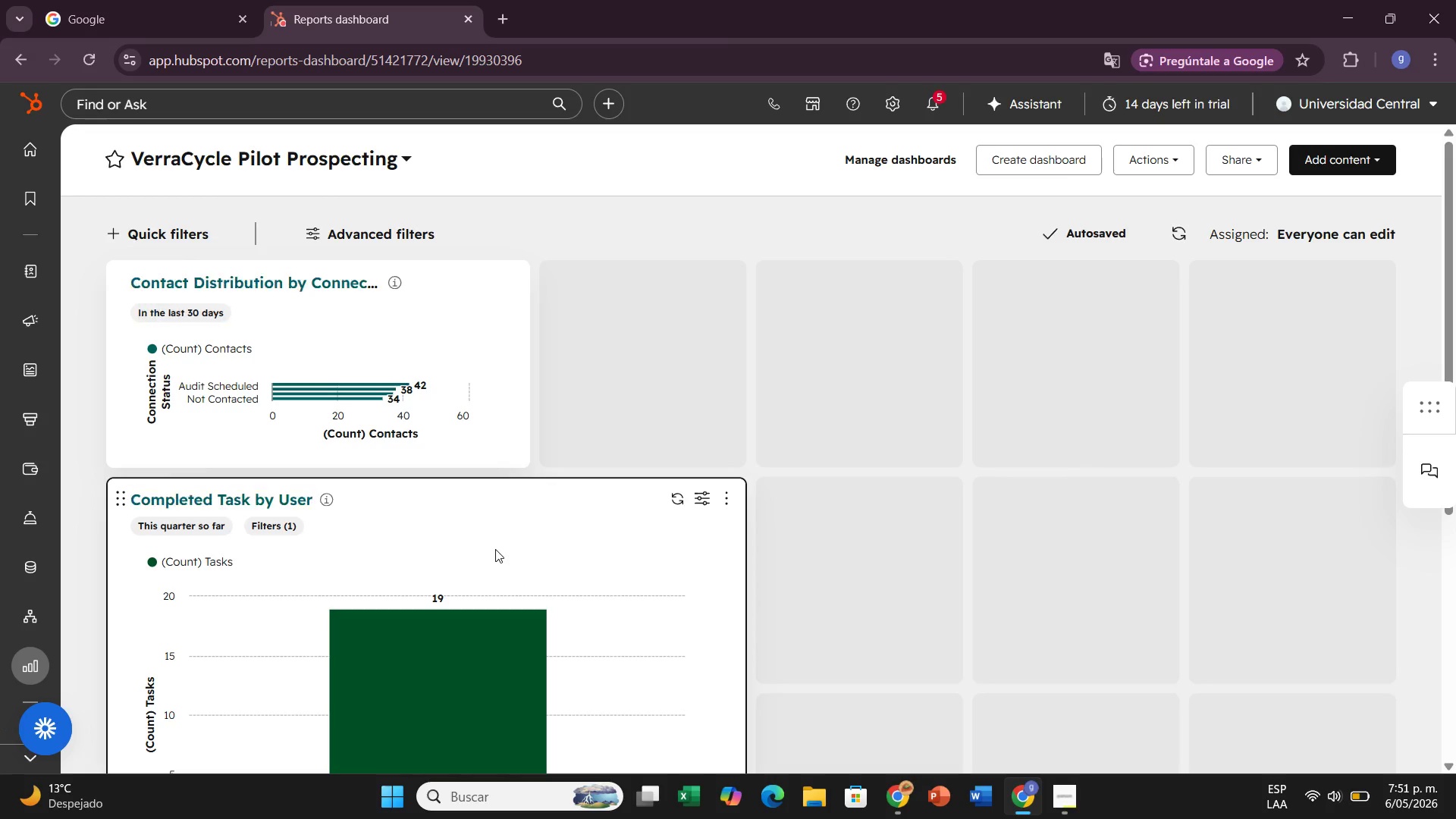 
left_click([495, 549])
 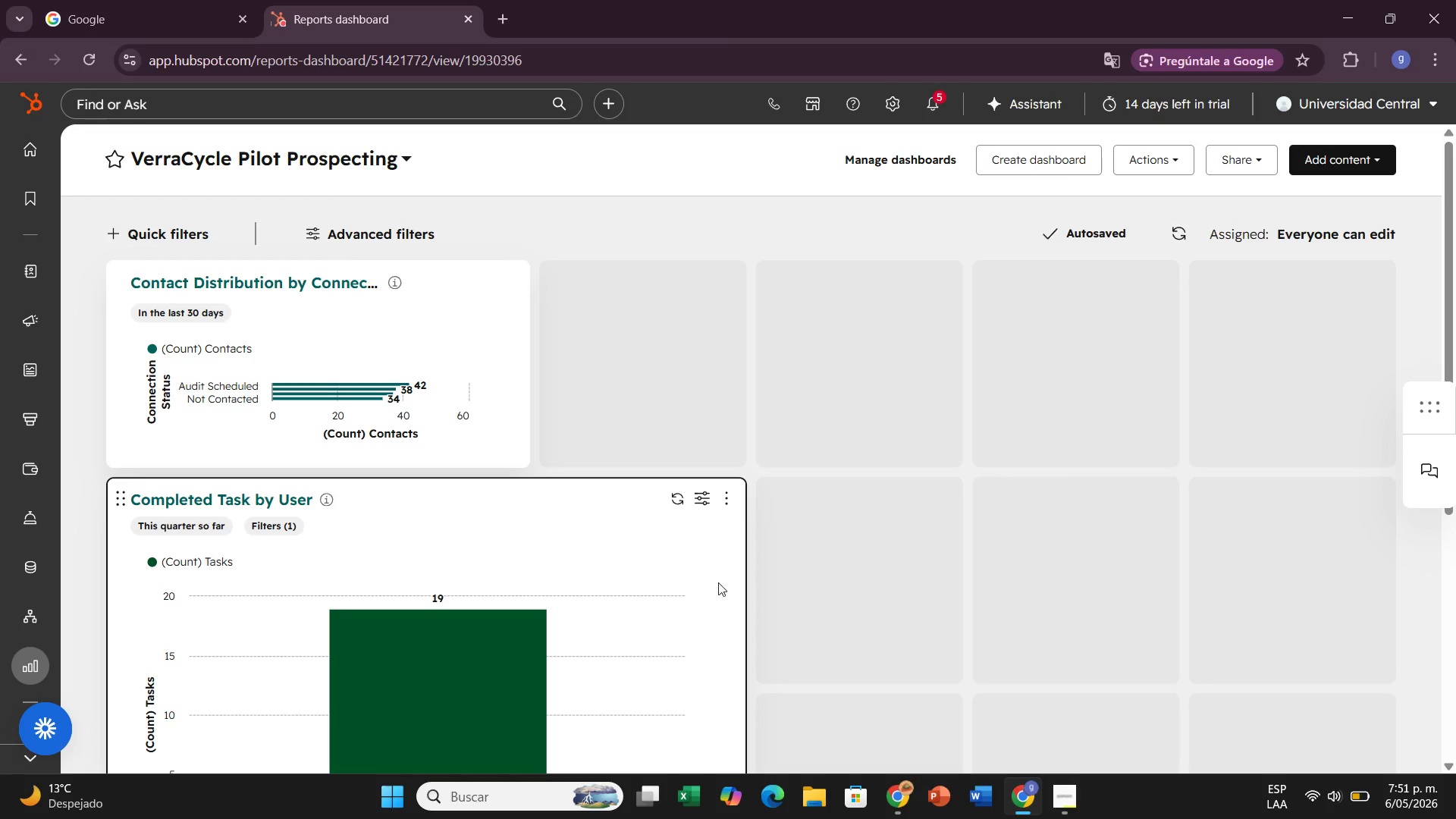 
scroll: coordinate [733, 580], scroll_direction: down, amount: 4.0
 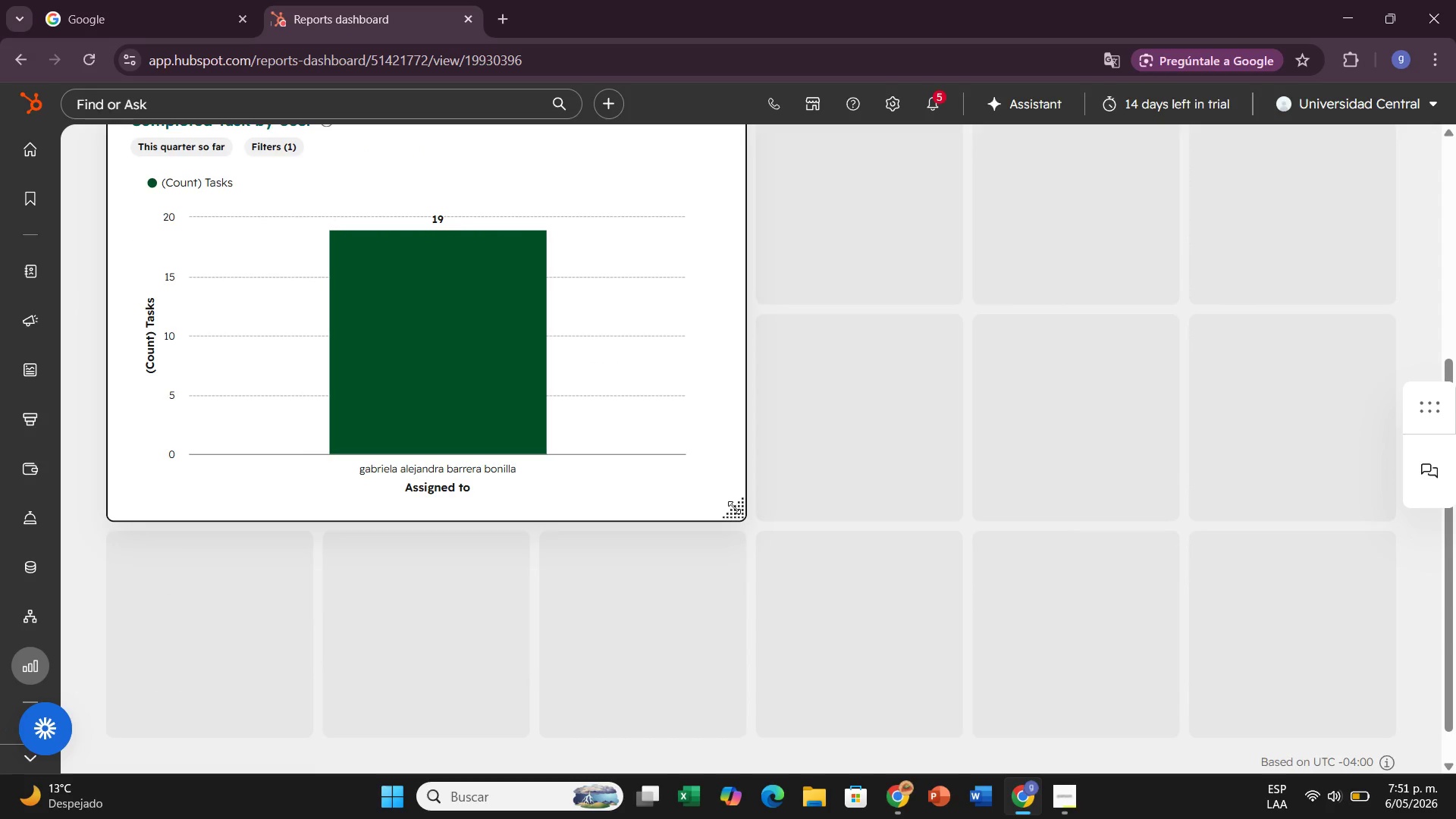 
left_click_drag(start_coordinate=[734, 508], to_coordinate=[541, 554])
 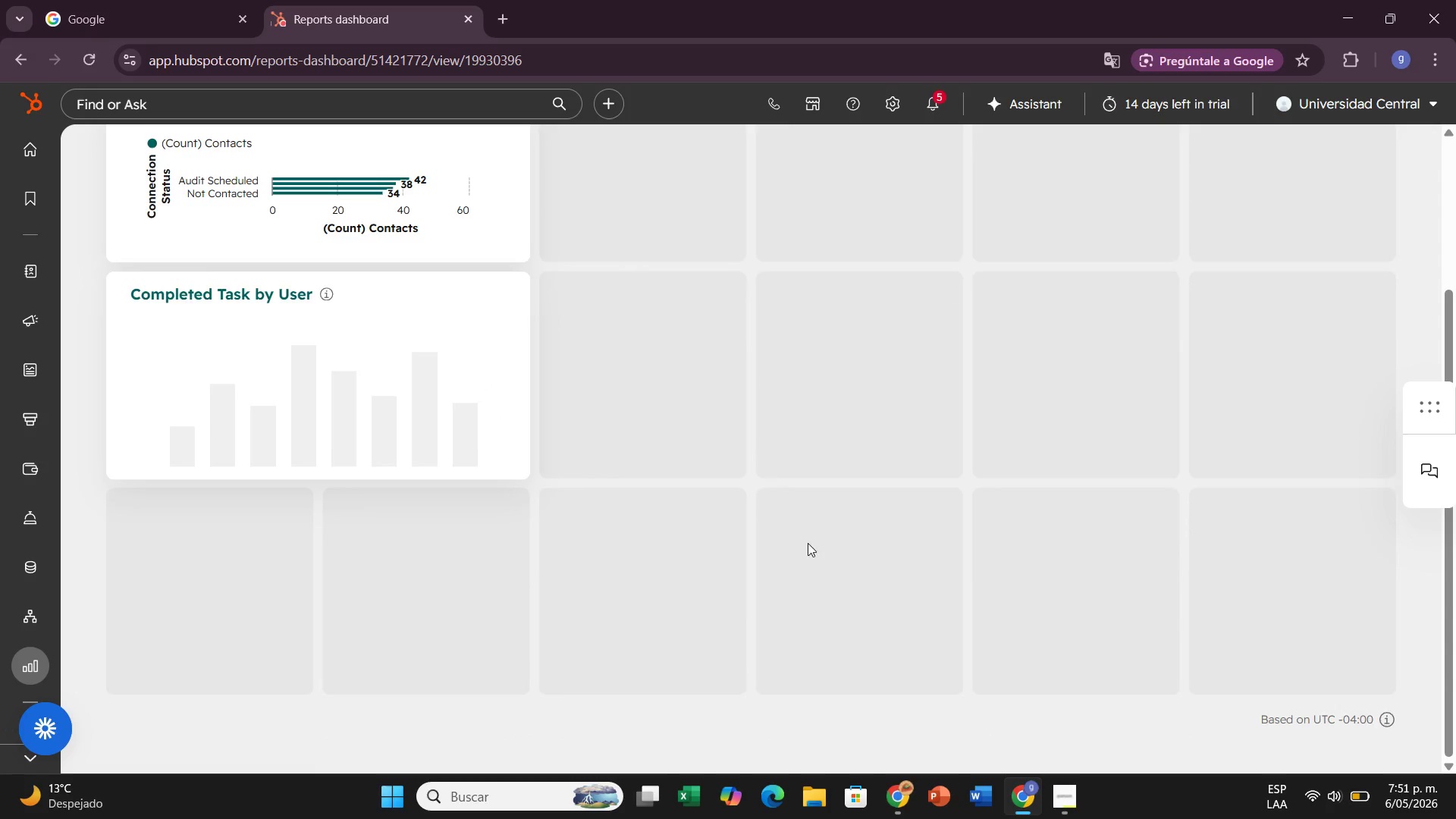 
scroll: coordinate [792, 554], scroll_direction: up, amount: 2.0
 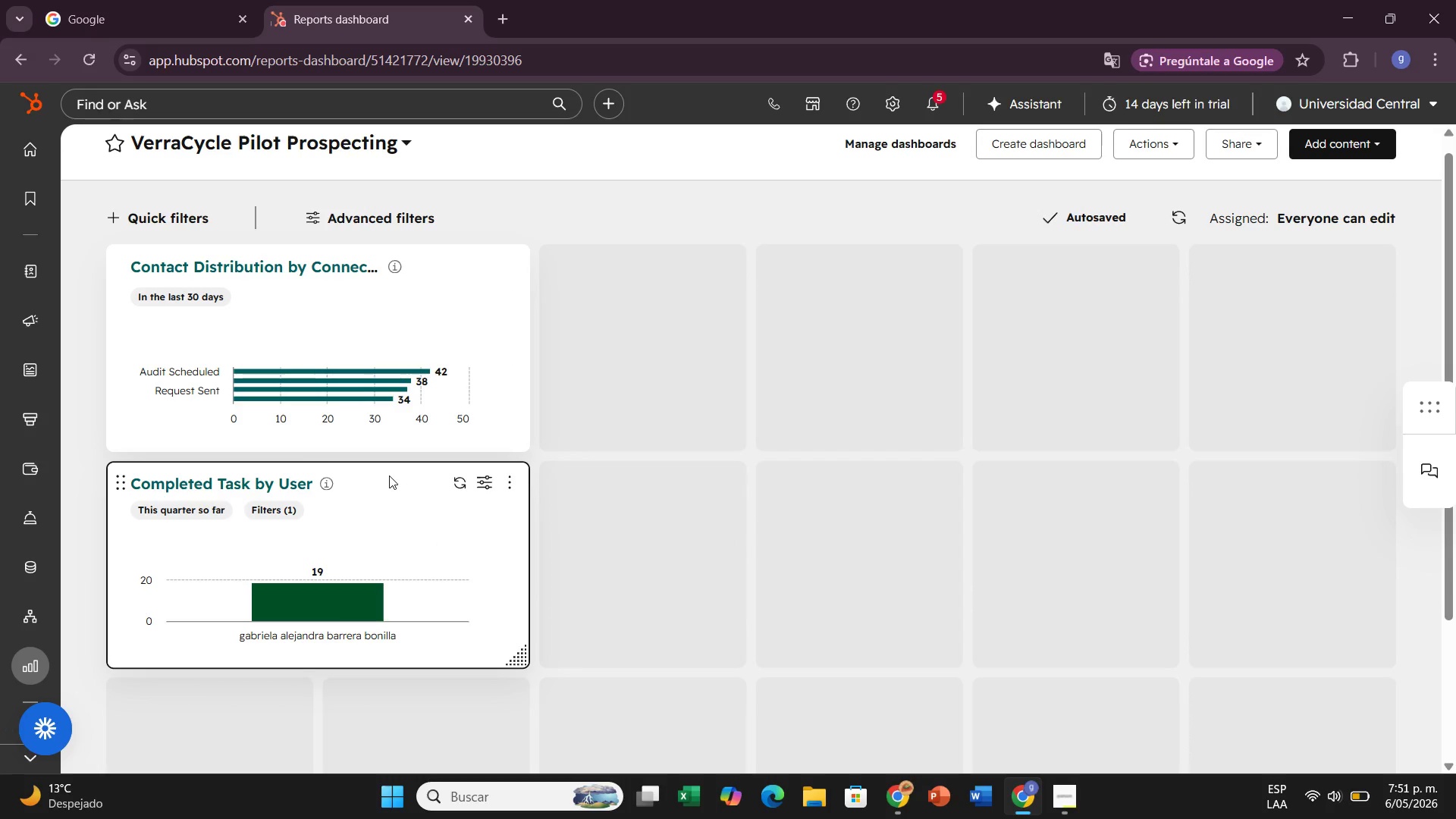 
left_click_drag(start_coordinate=[389, 475], to_coordinate=[500, 444])
 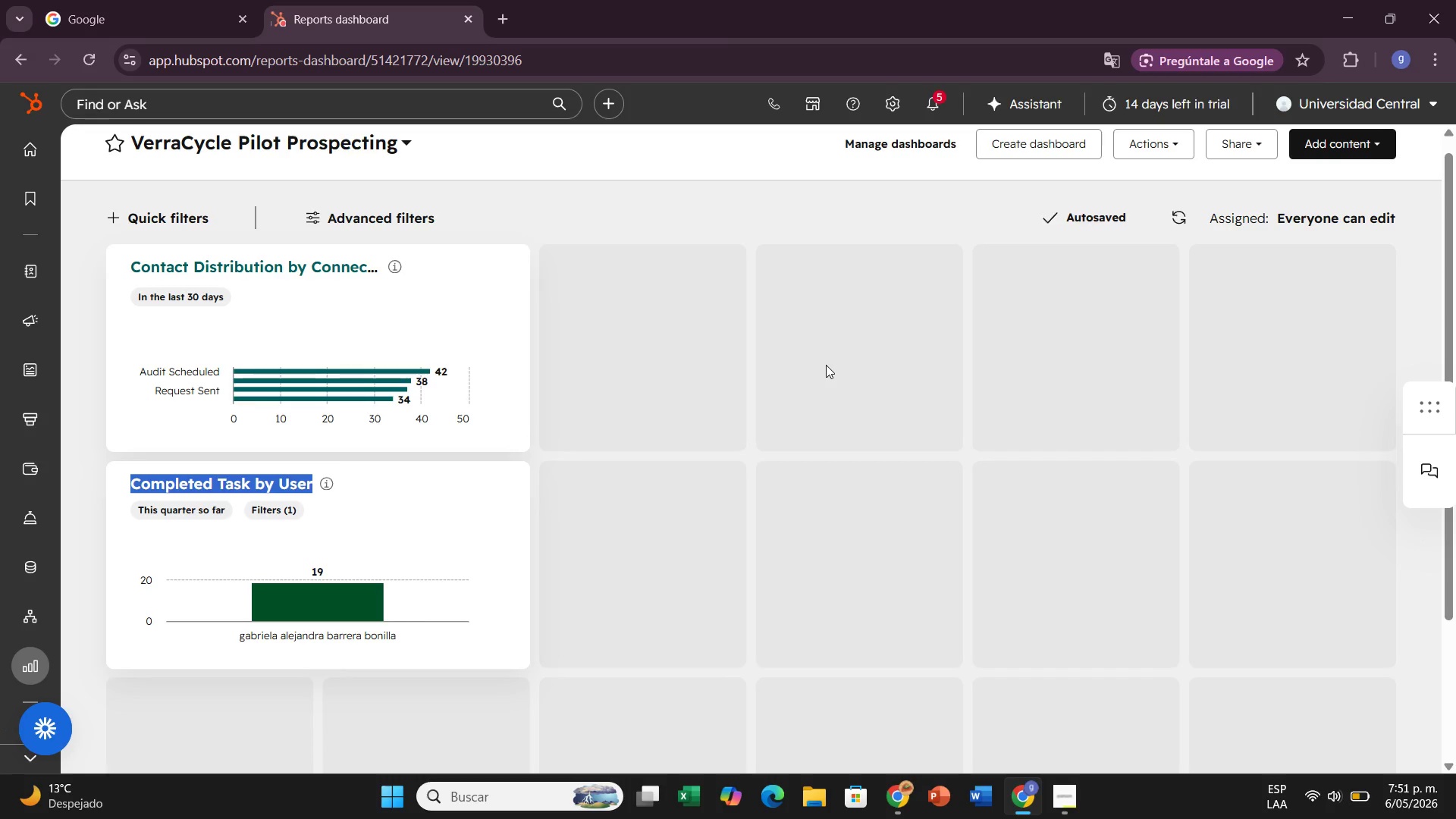 
left_click([826, 365])
 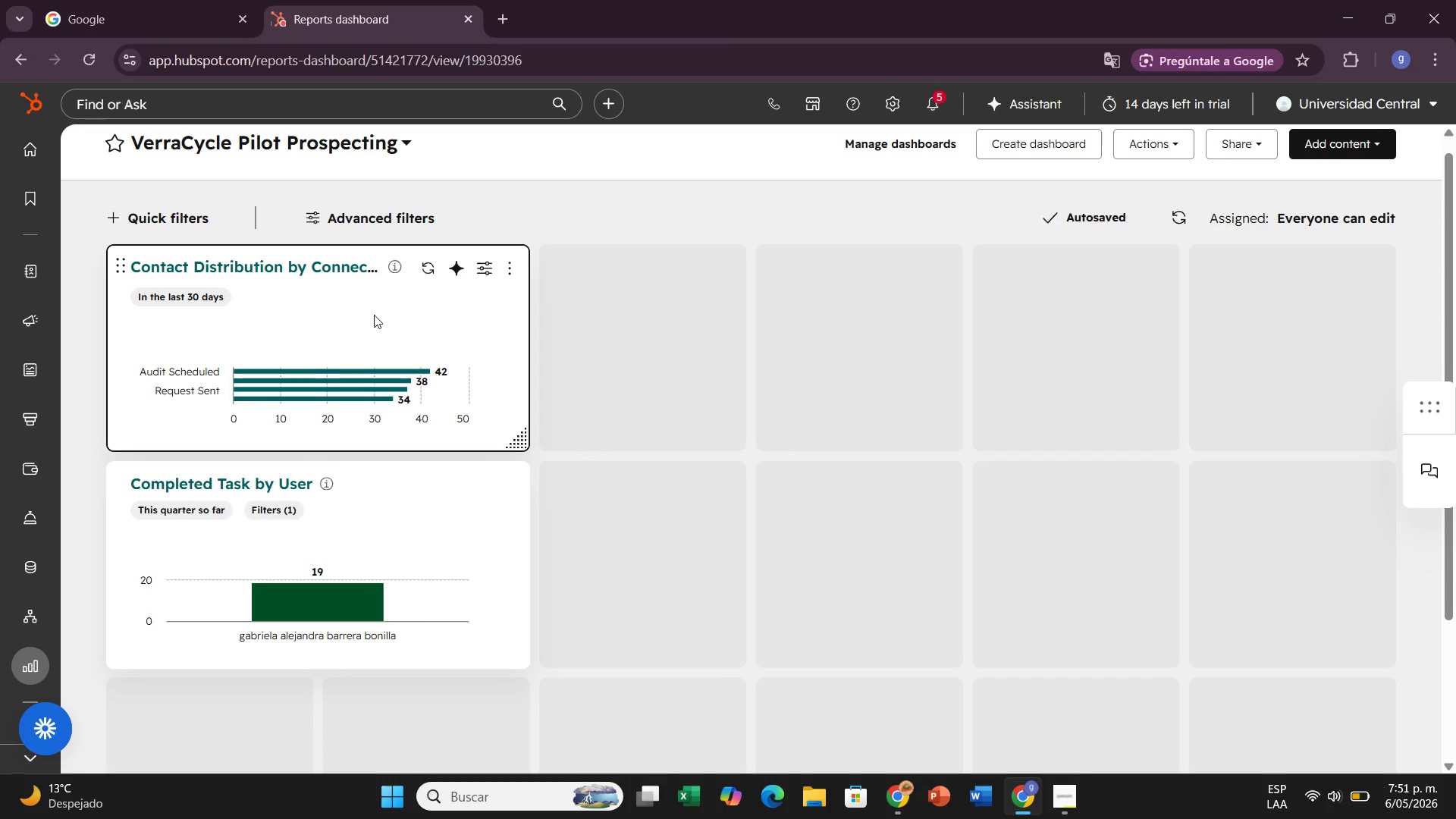 
left_click([386, 315])
 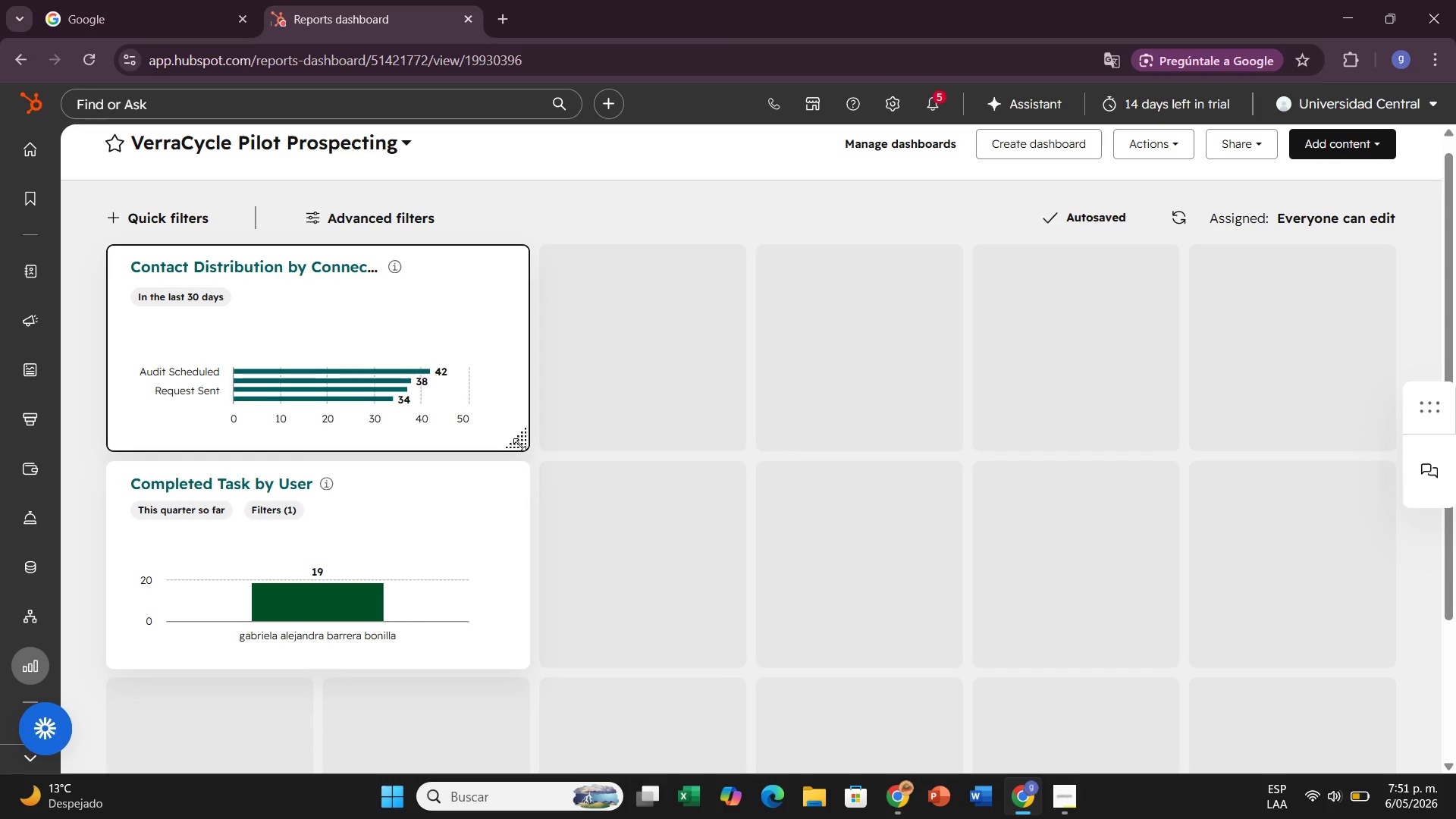 
left_click_drag(start_coordinate=[519, 444], to_coordinate=[510, 528])
 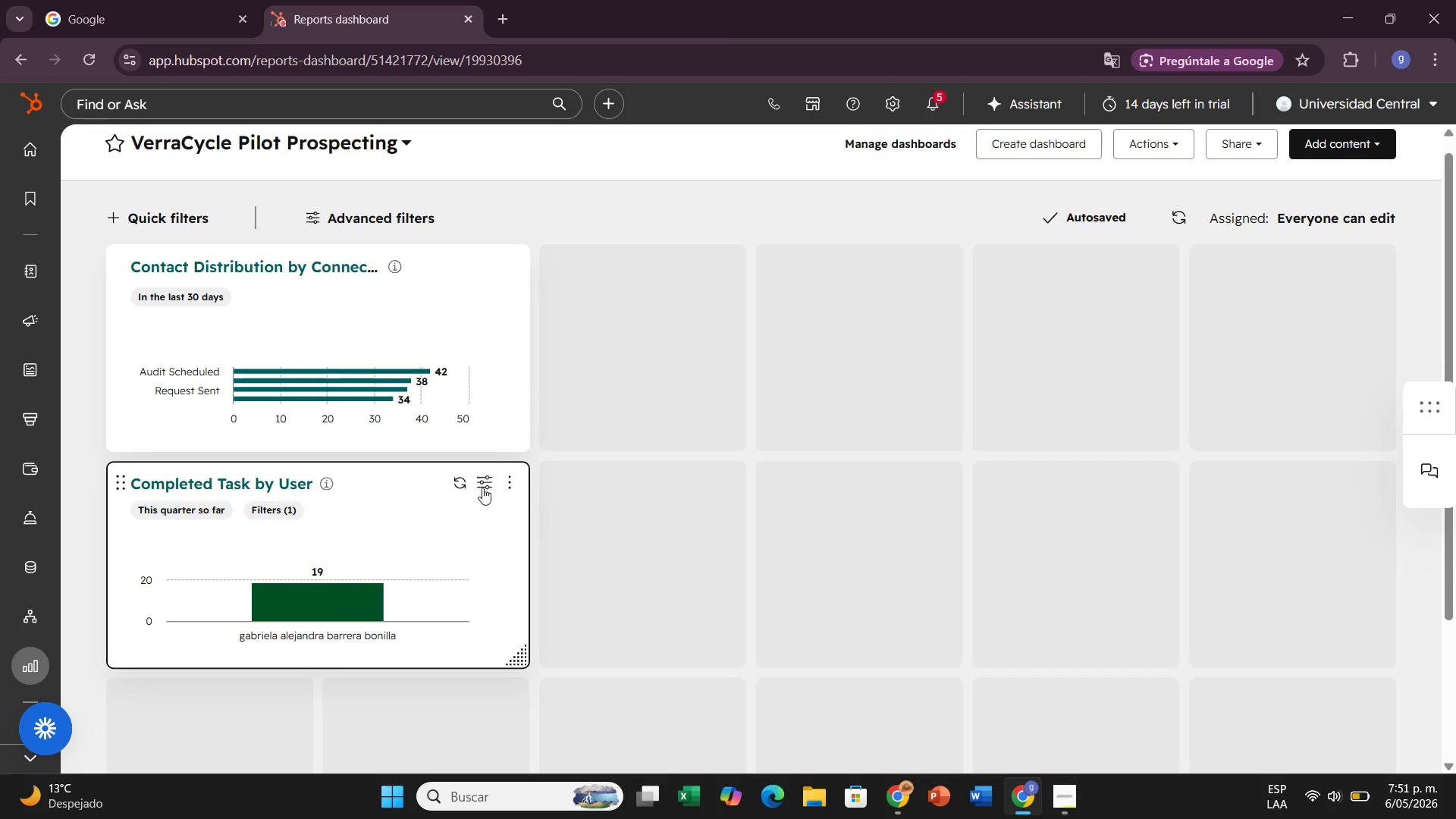 
left_click([508, 482])
 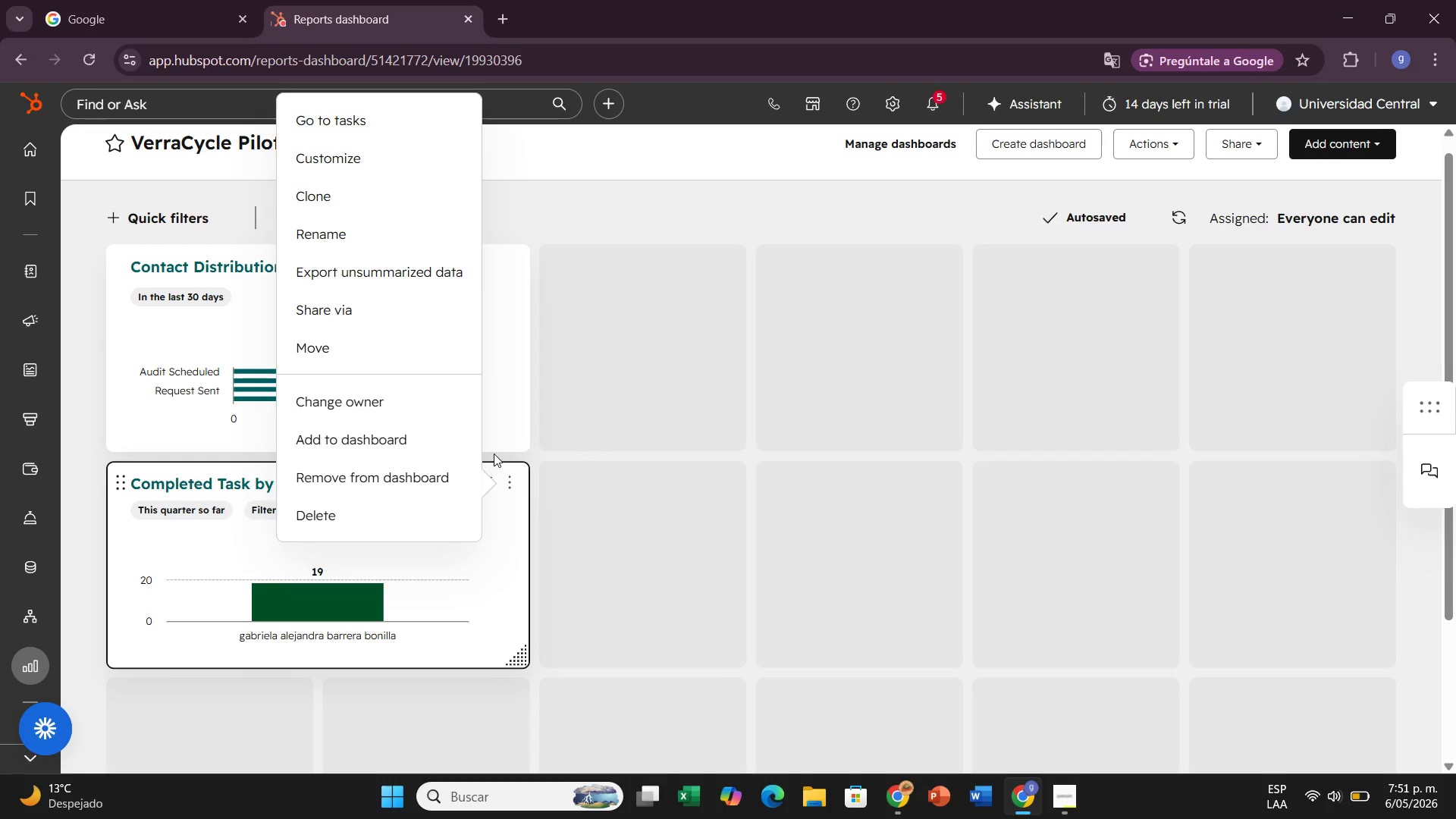 
left_click([378, 350])
 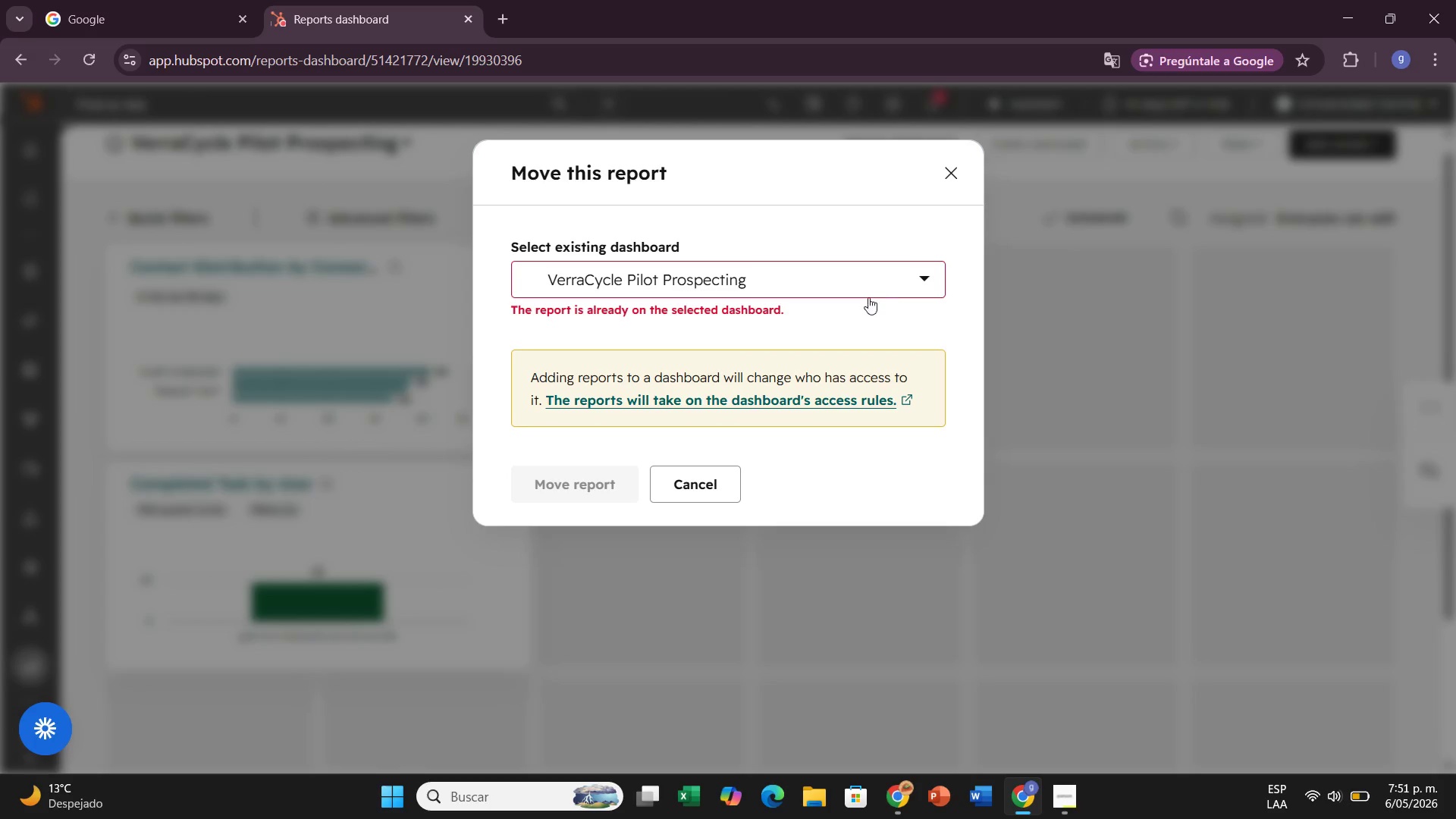 
wait(5.14)
 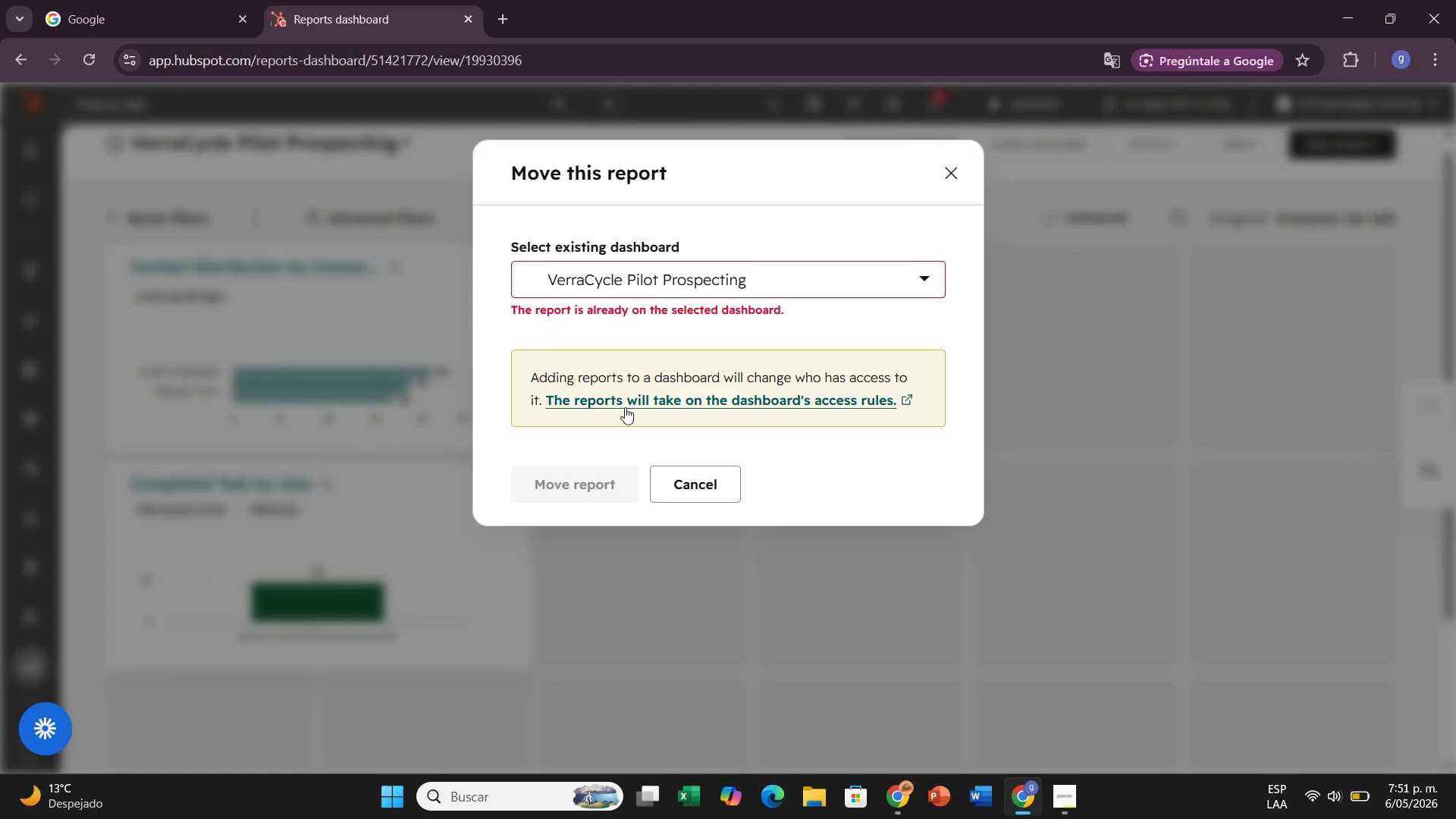 
left_click([944, 181])
 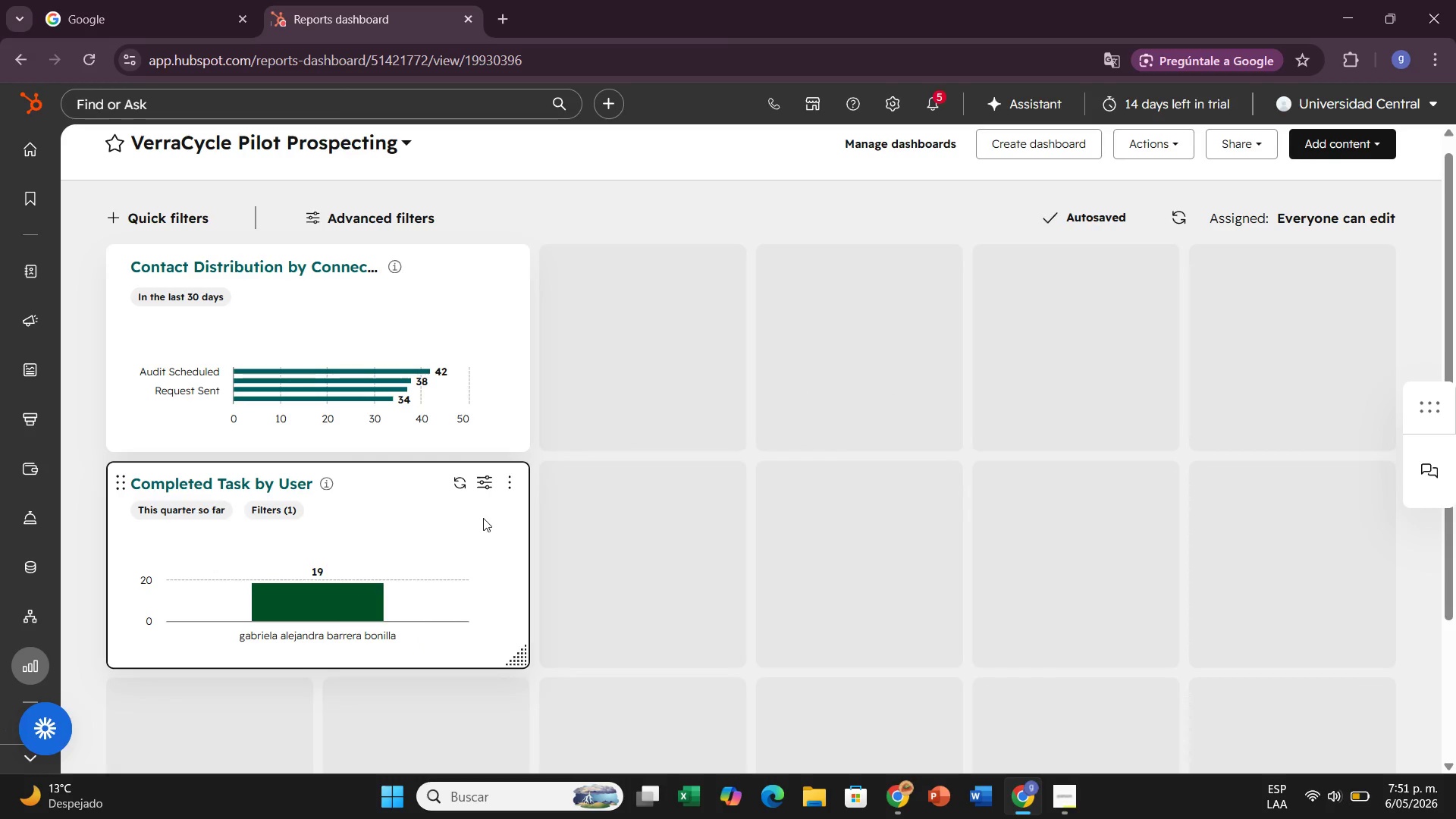 
left_click_drag(start_coordinate=[483, 518], to_coordinate=[585, 414])
 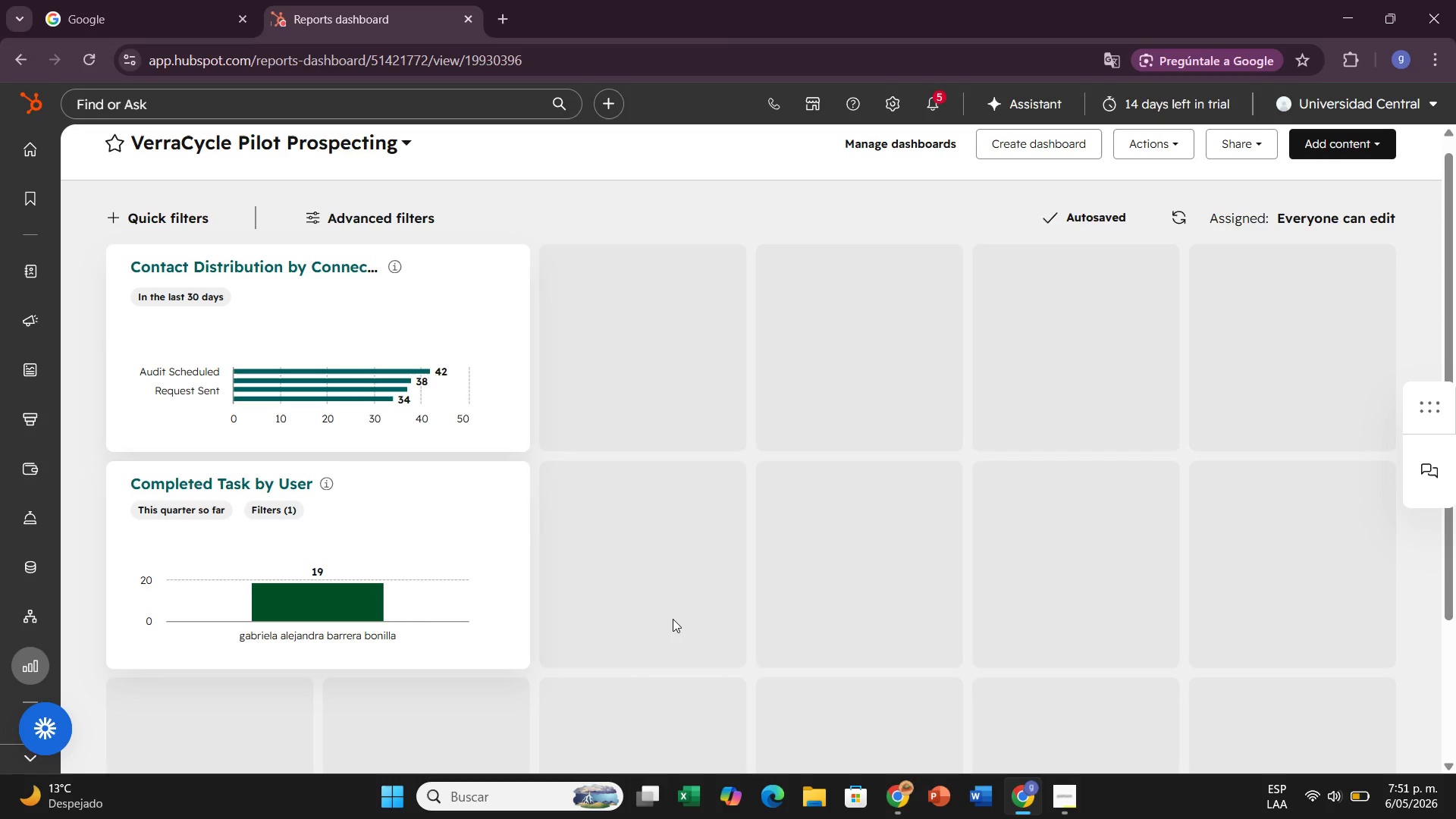 
left_click([673, 619])
 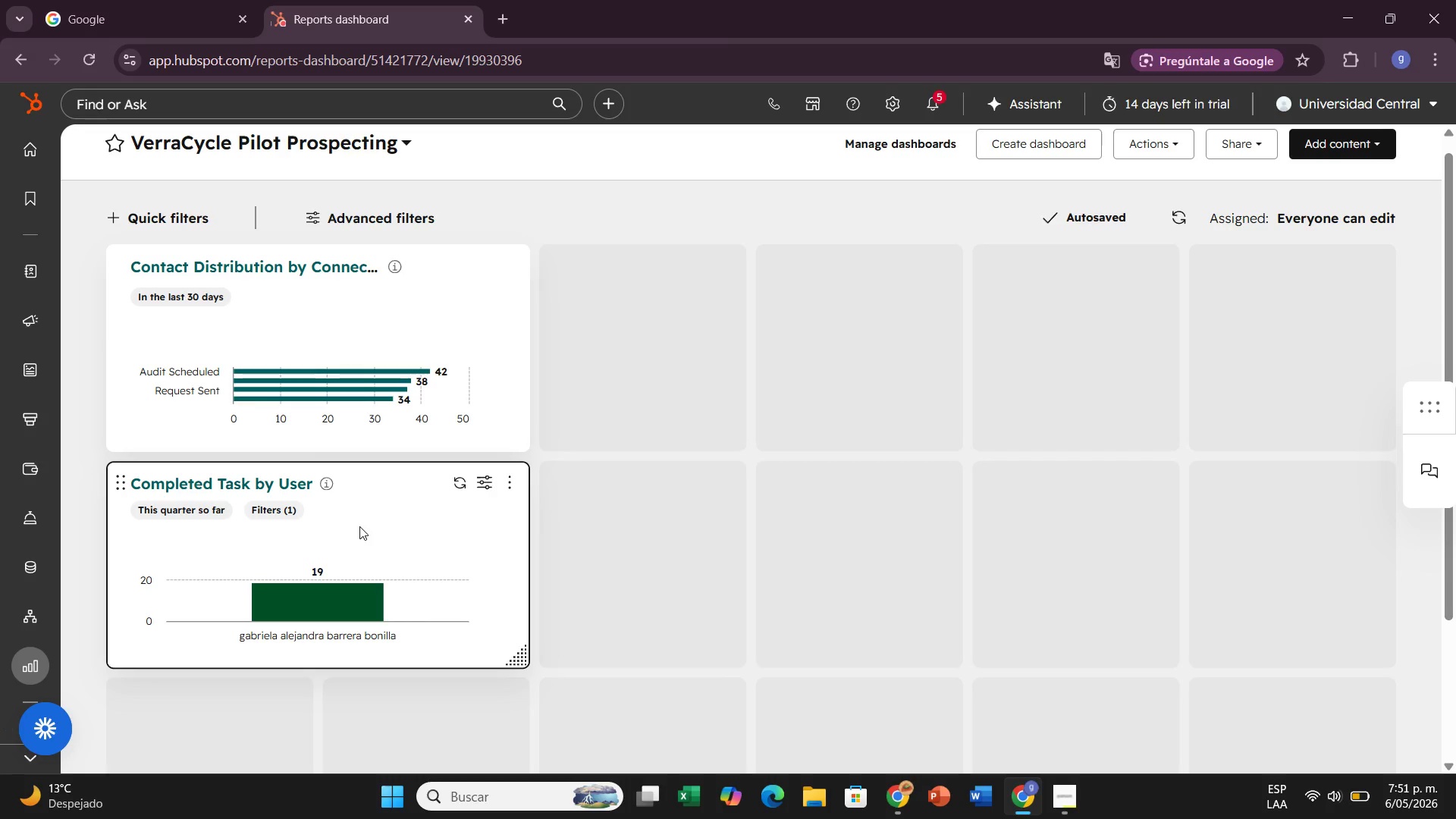 
left_click([359, 526])
 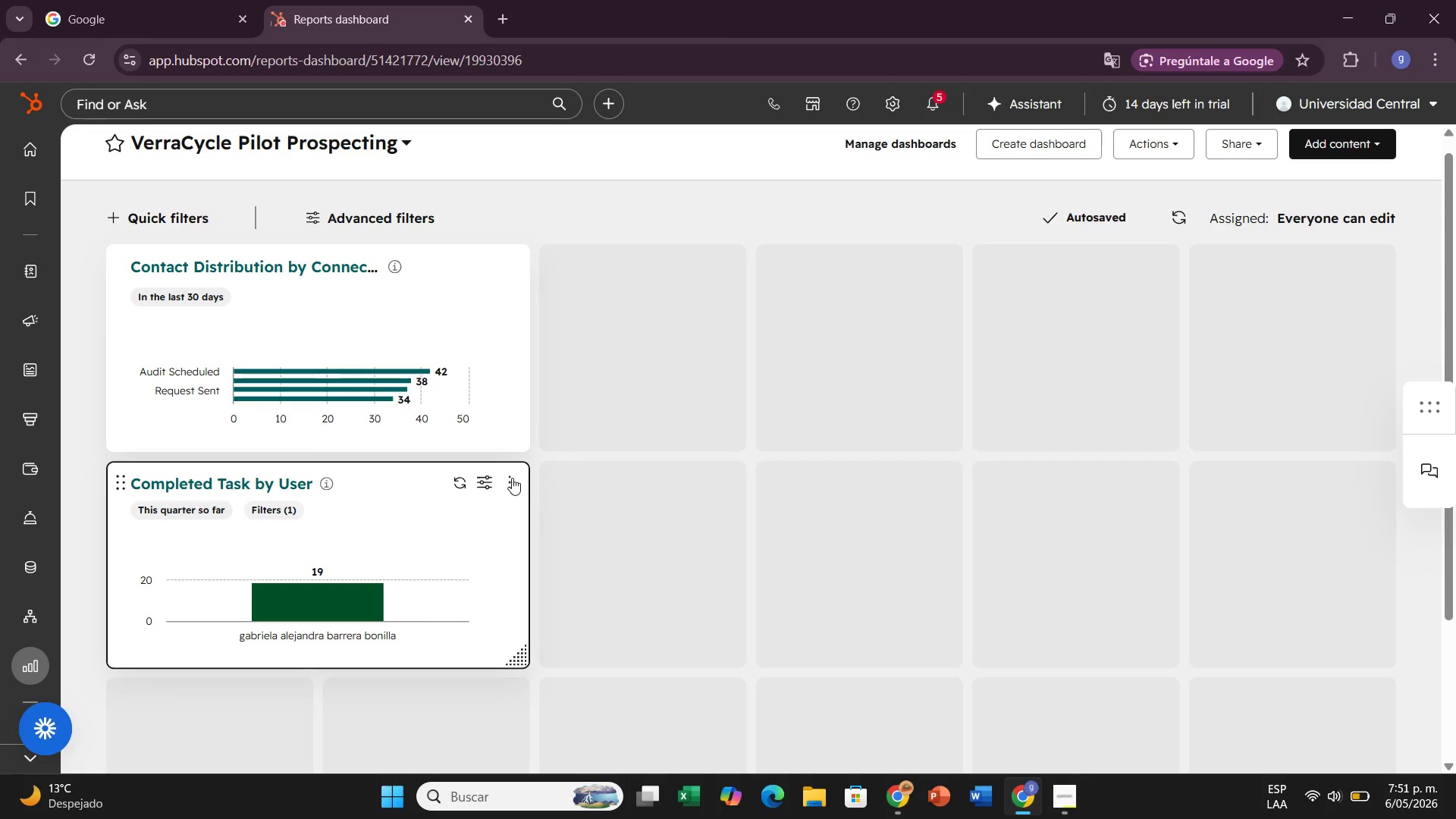 
left_click([512, 478])
 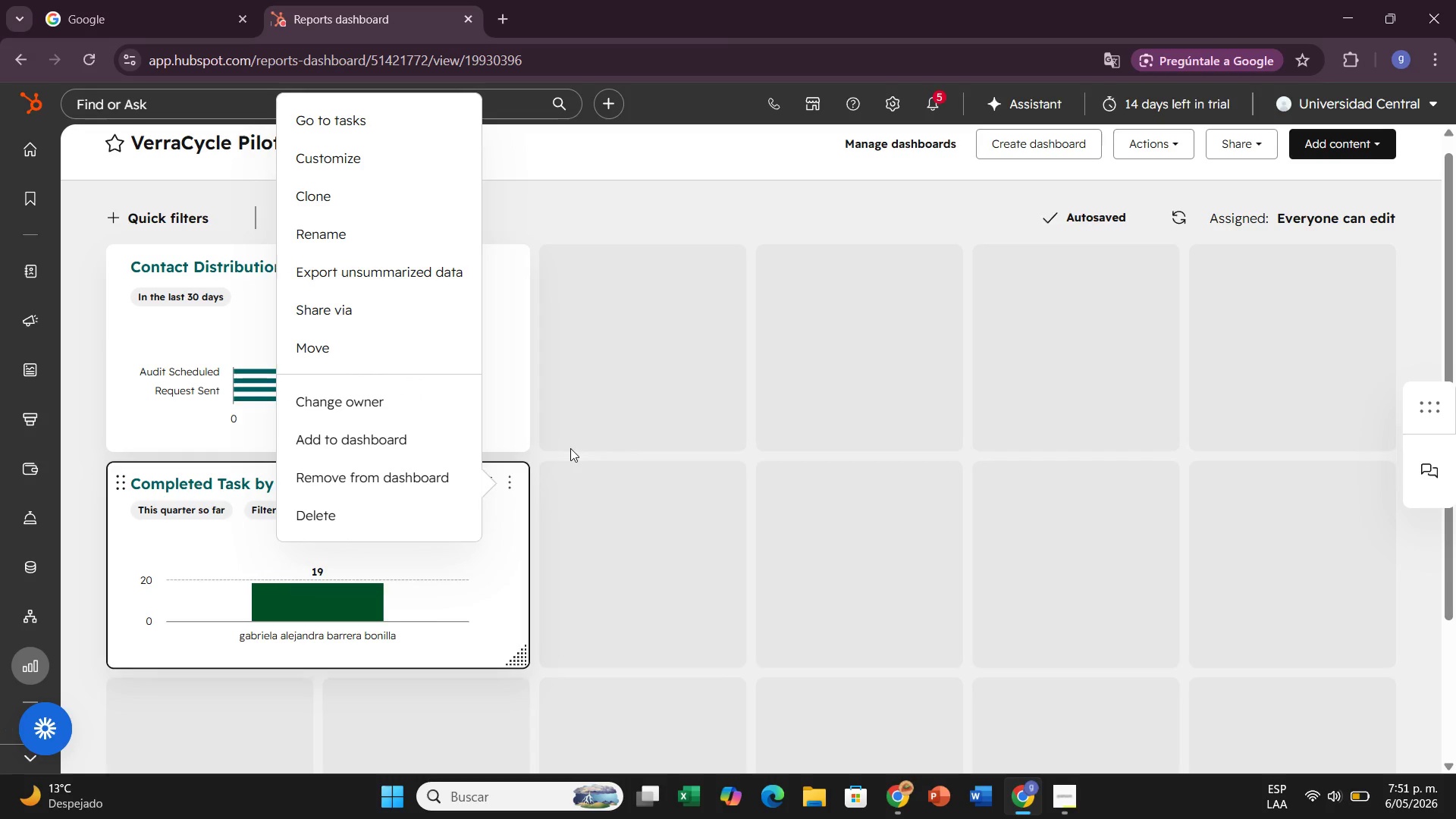 
scroll: coordinate [739, 493], scroll_direction: up, amount: 2.0
 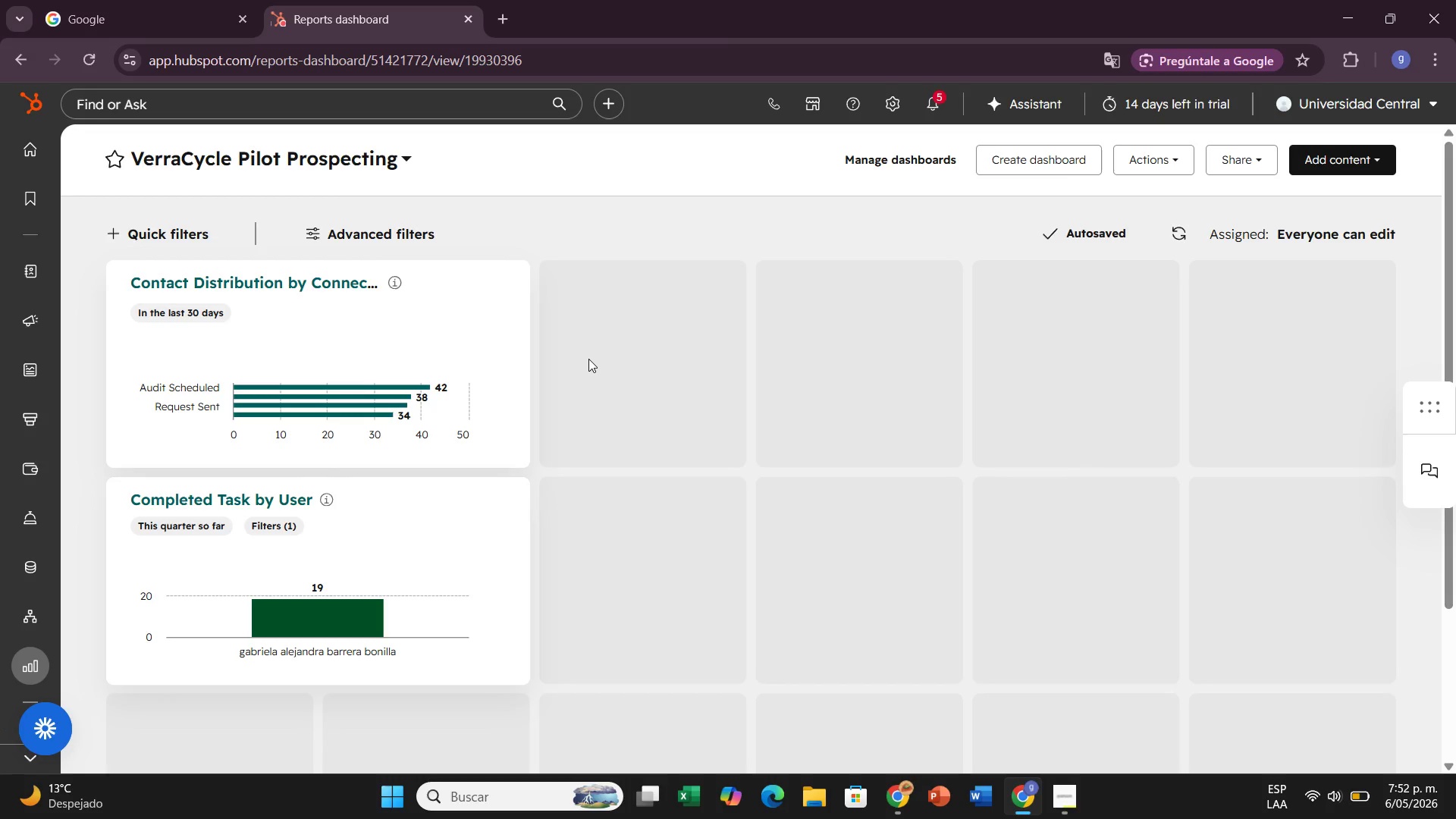 
wait(6.98)
 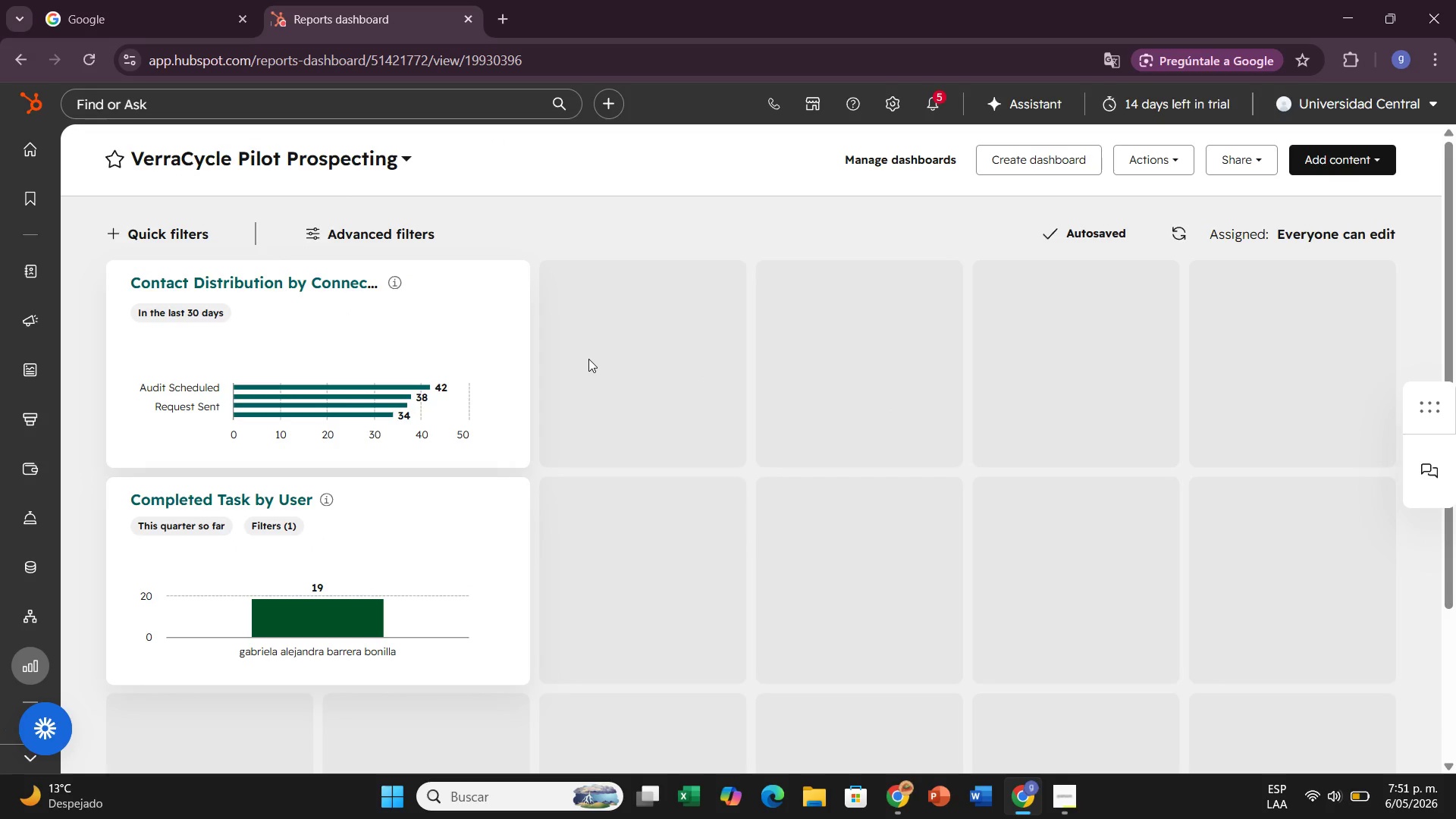 
scroll: coordinate [591, 356], scroll_direction: up, amount: 1.0
 